 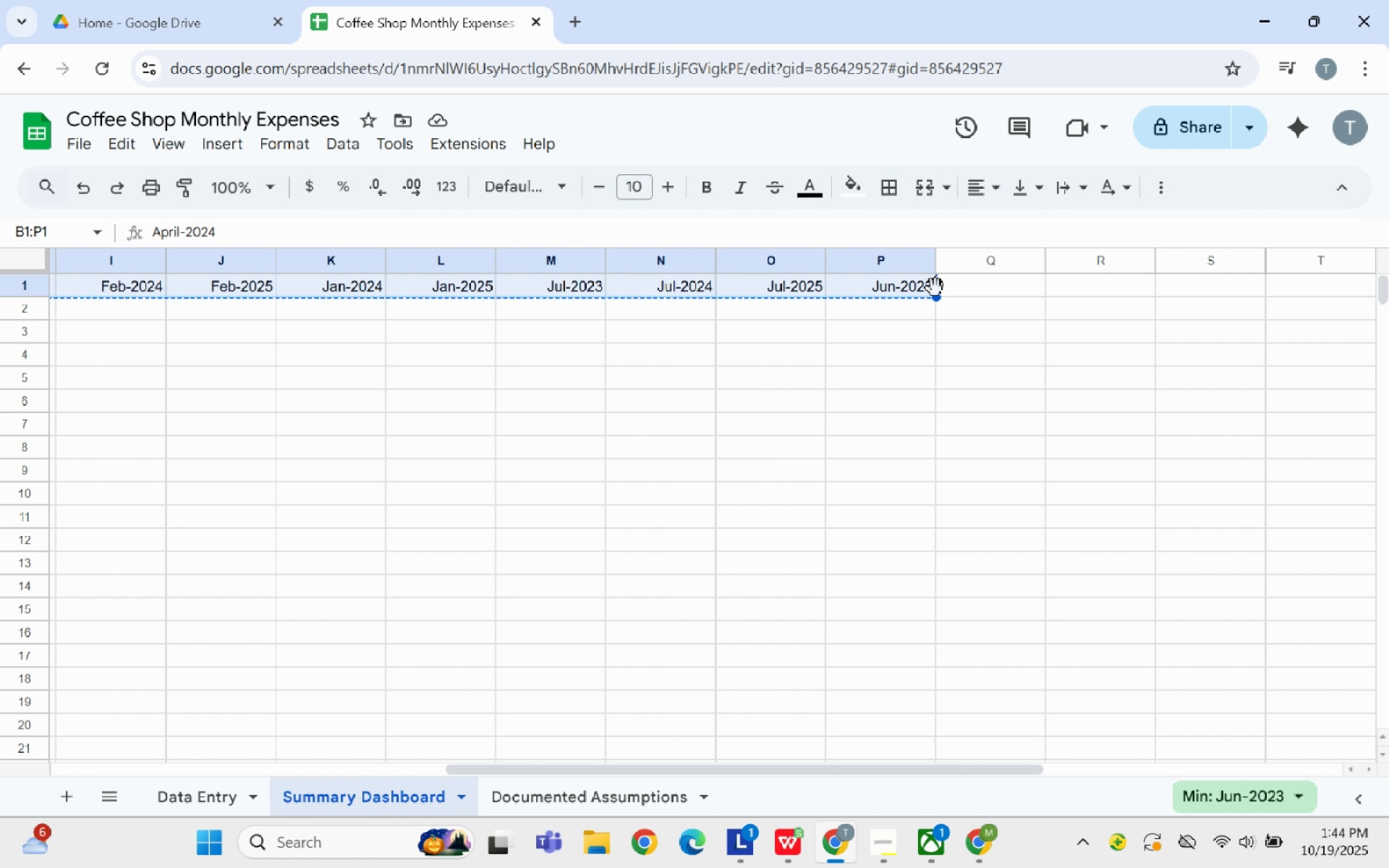 
key(Control+C)
 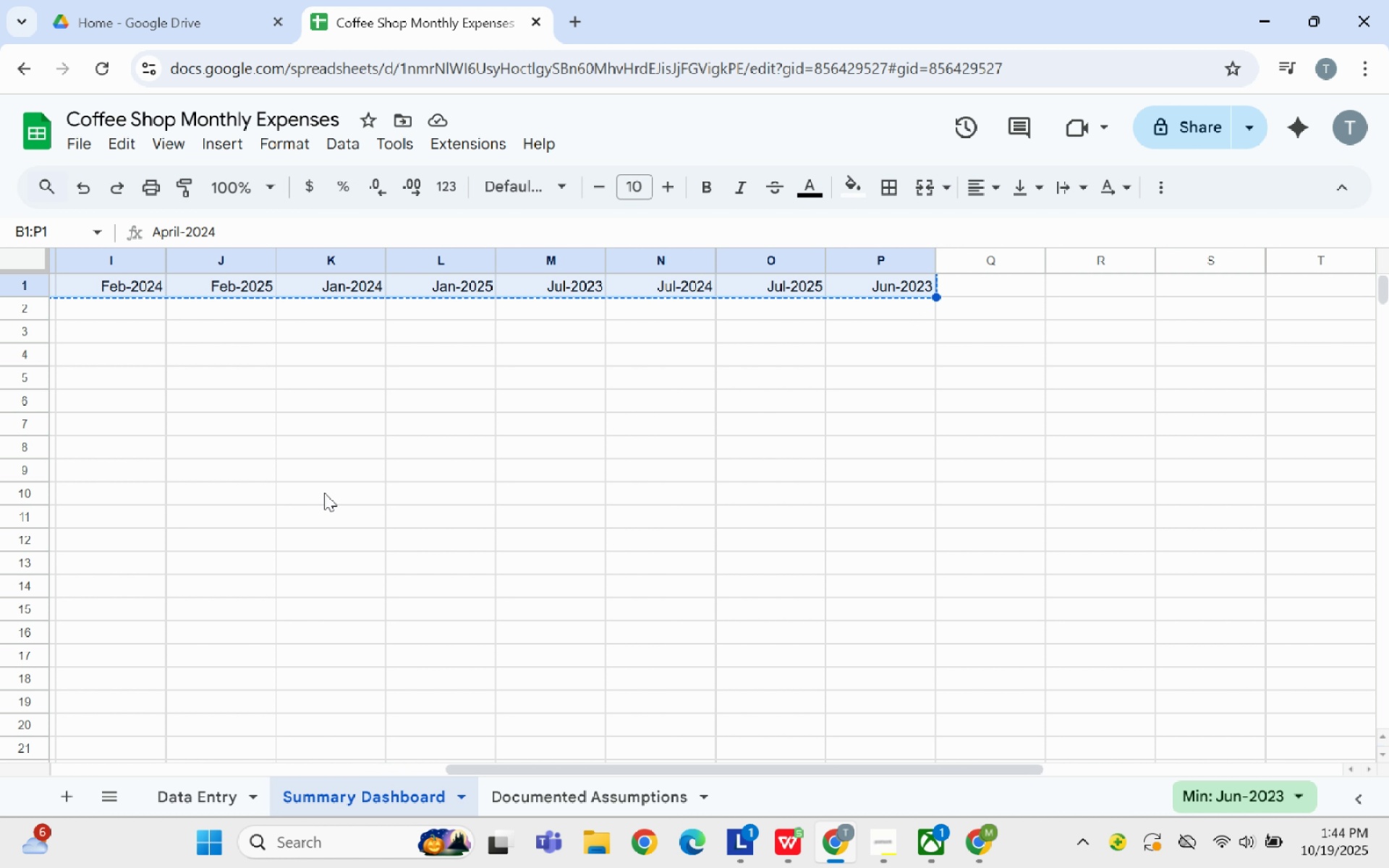 
left_click([323, 493])
 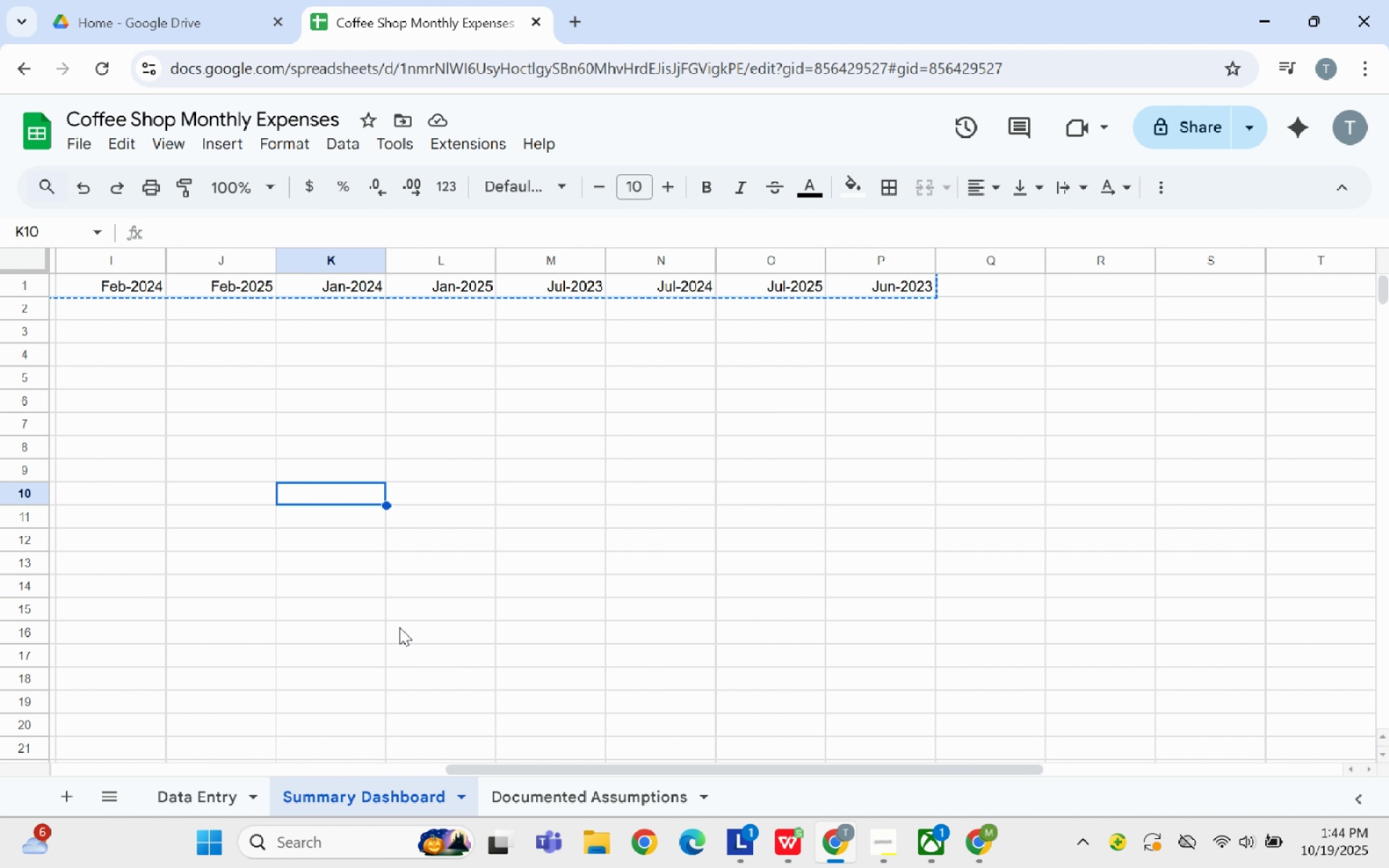 
hold_key(key=ArrowLeft, duration=1.32)
 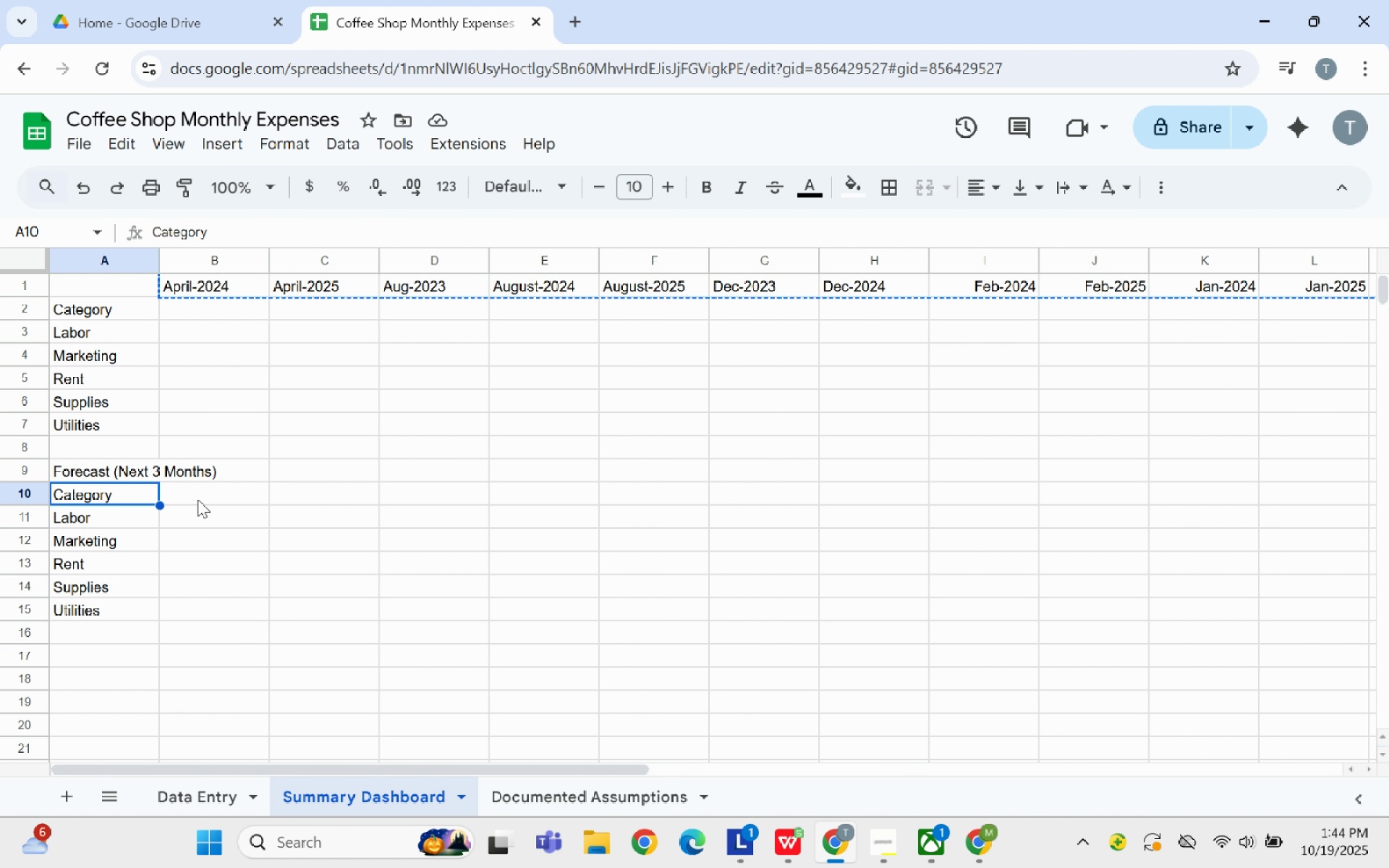 
left_click_drag(start_coordinate=[197, 499], to_coordinate=[1148, 486])
 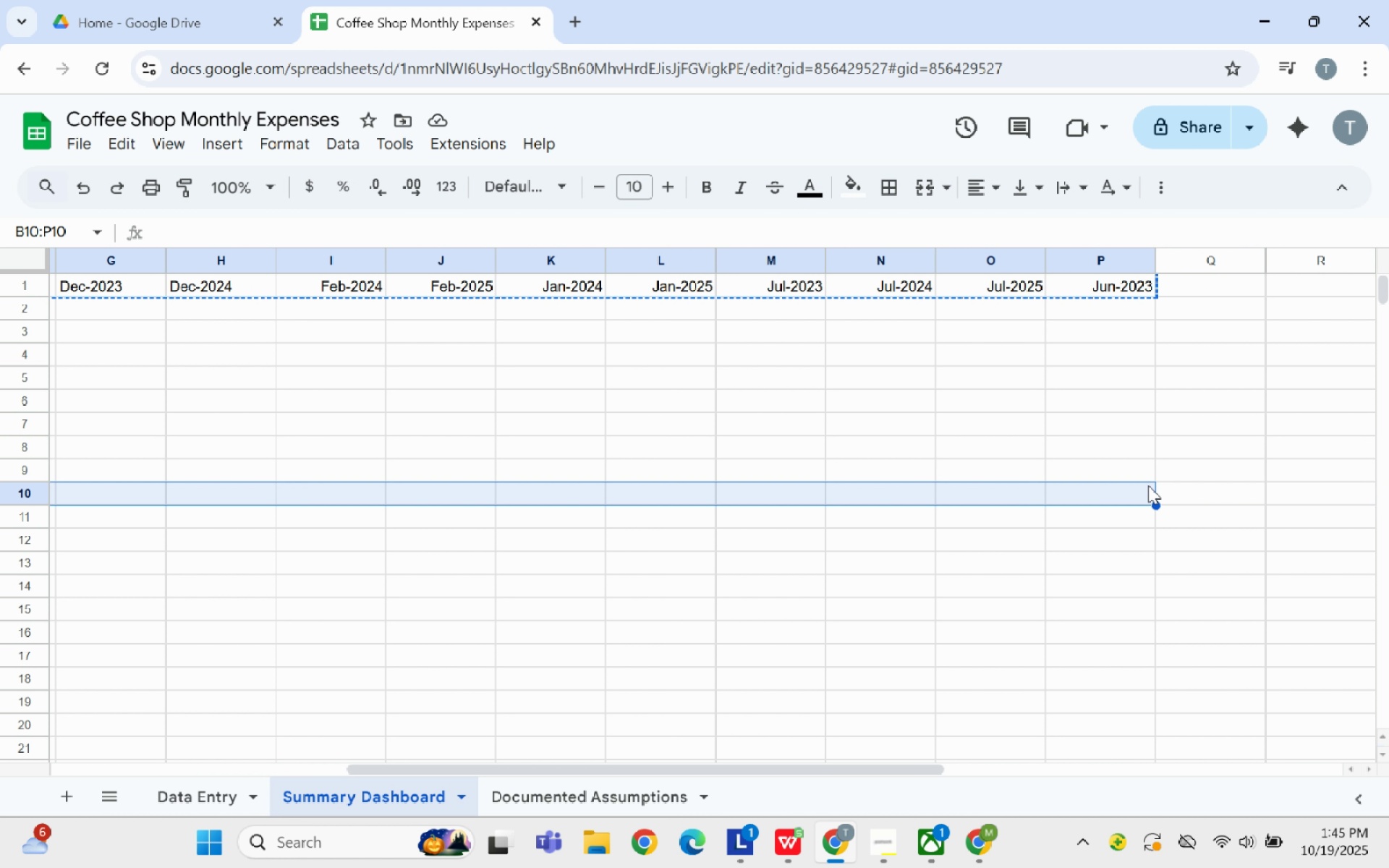 
key(Control+V)
 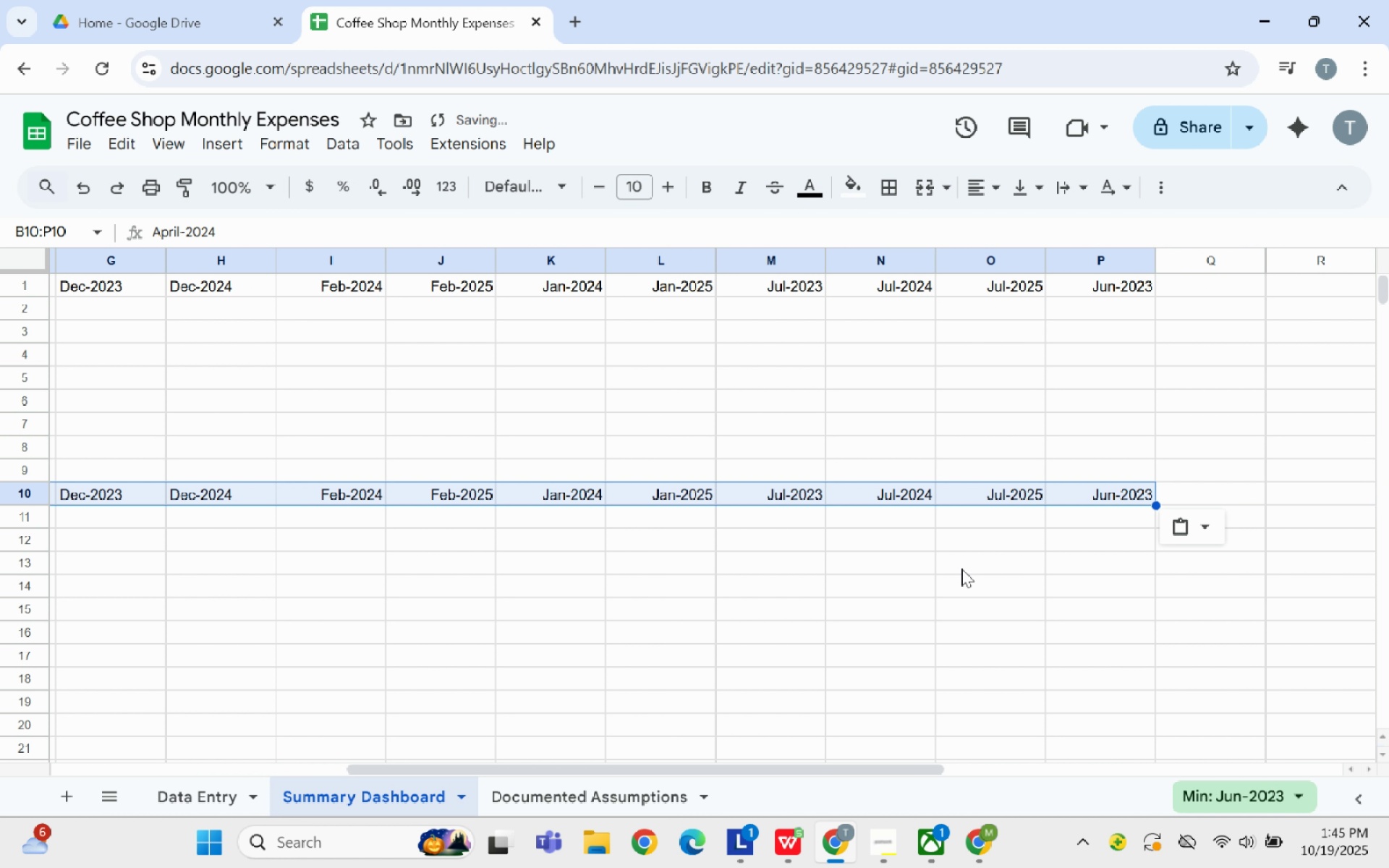 
left_click([961, 569])
 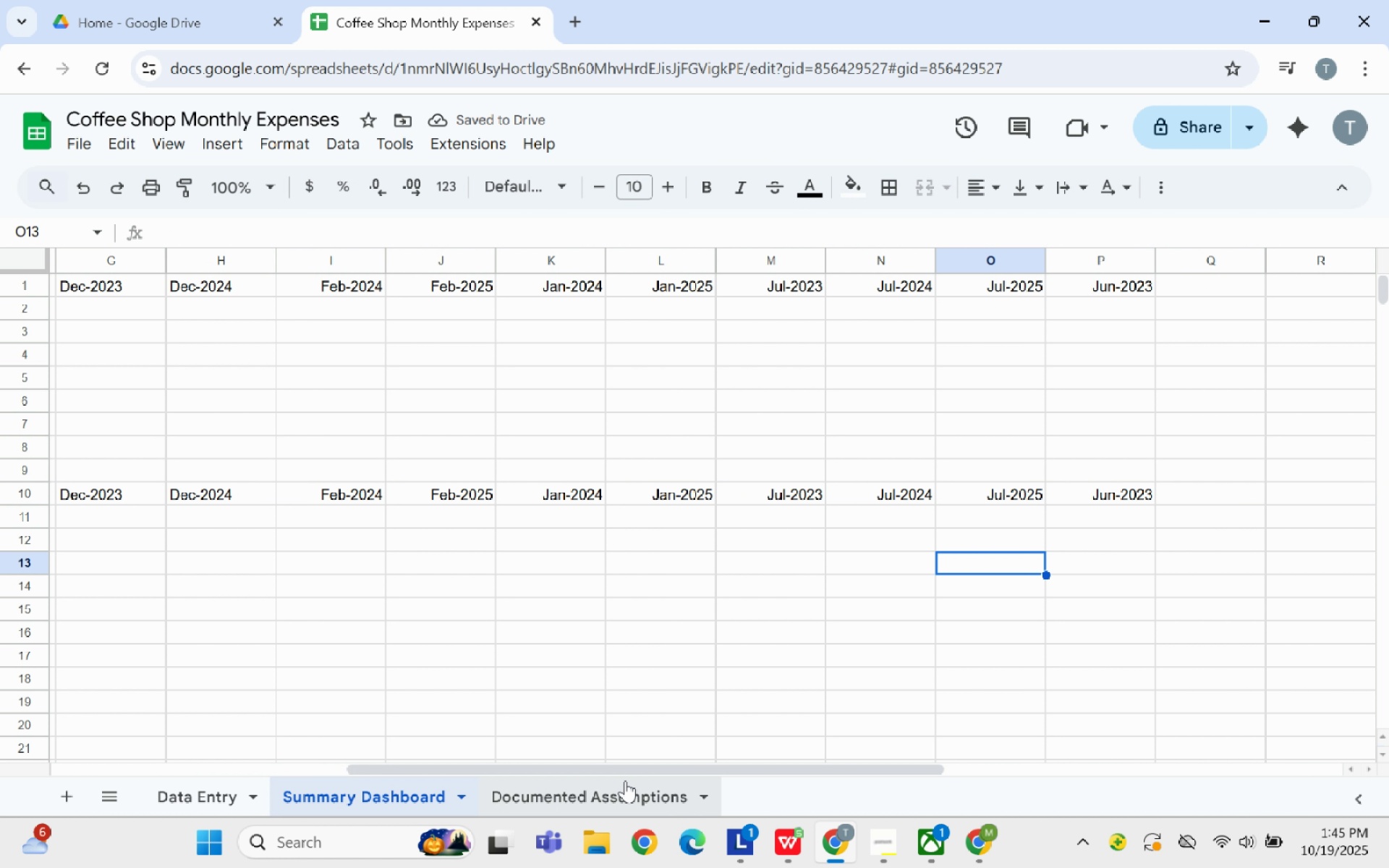 
wait(5.02)
 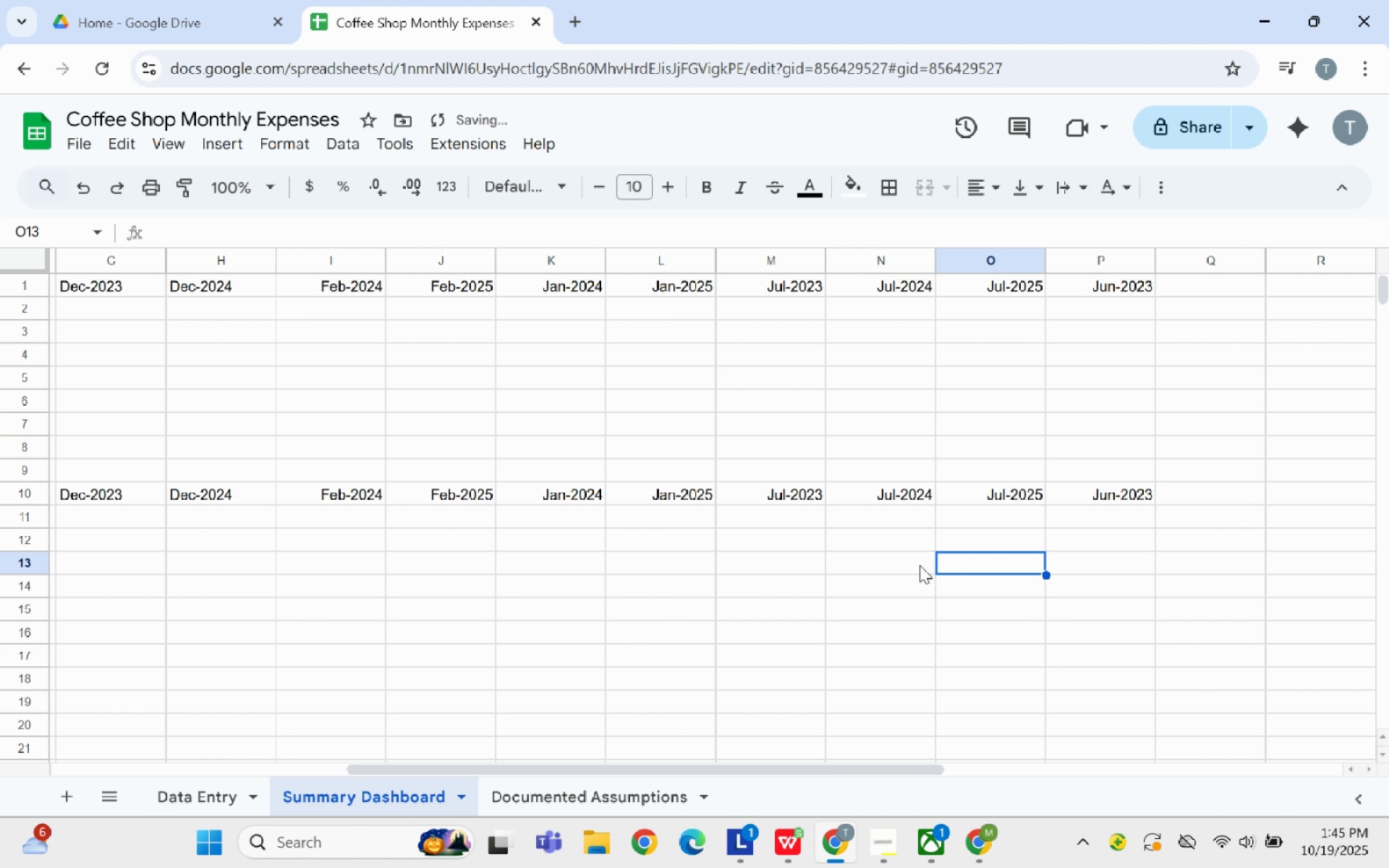 
left_click_drag(start_coordinate=[486, 770], to_coordinate=[72, 771])
 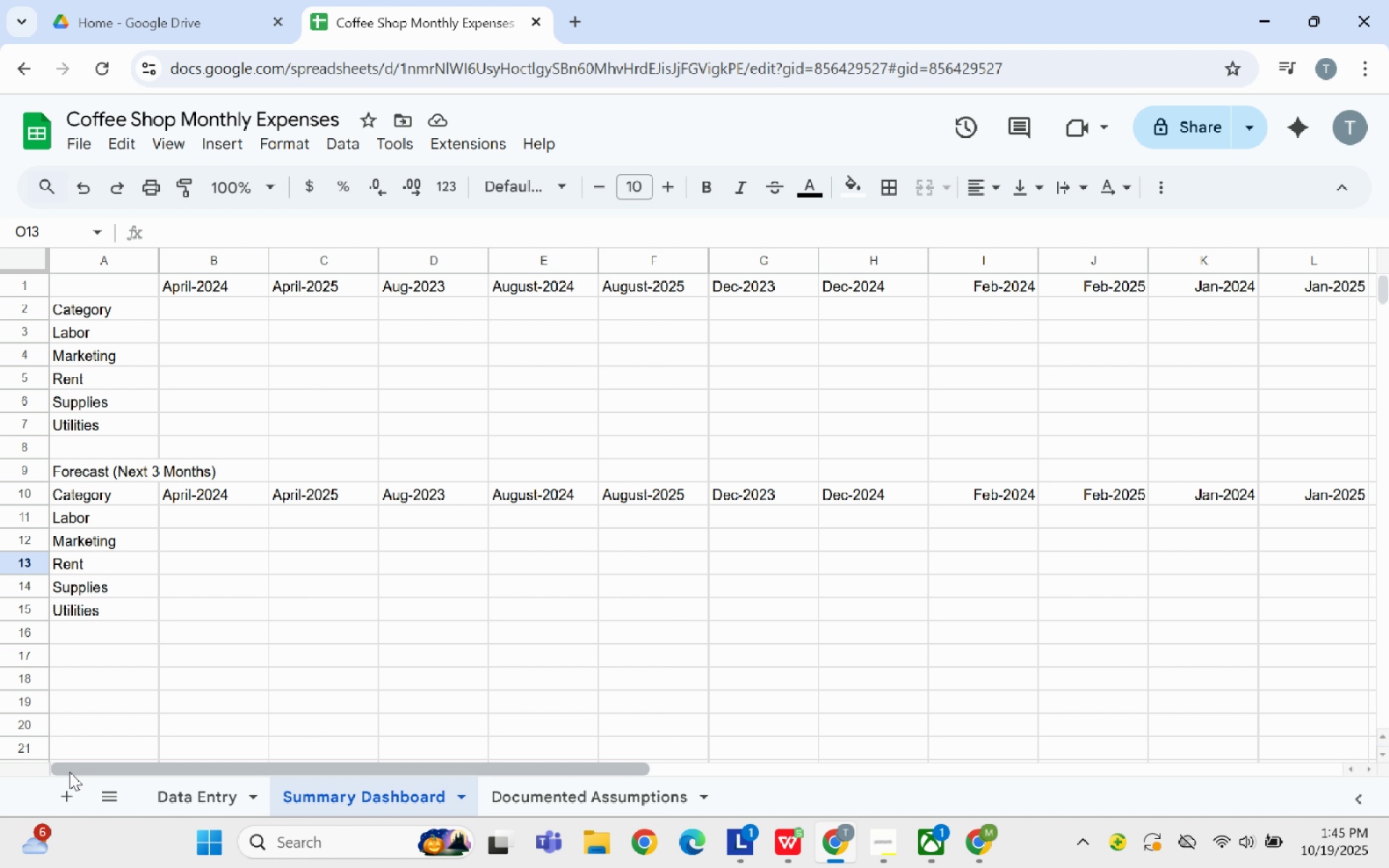 
wait(8.96)
 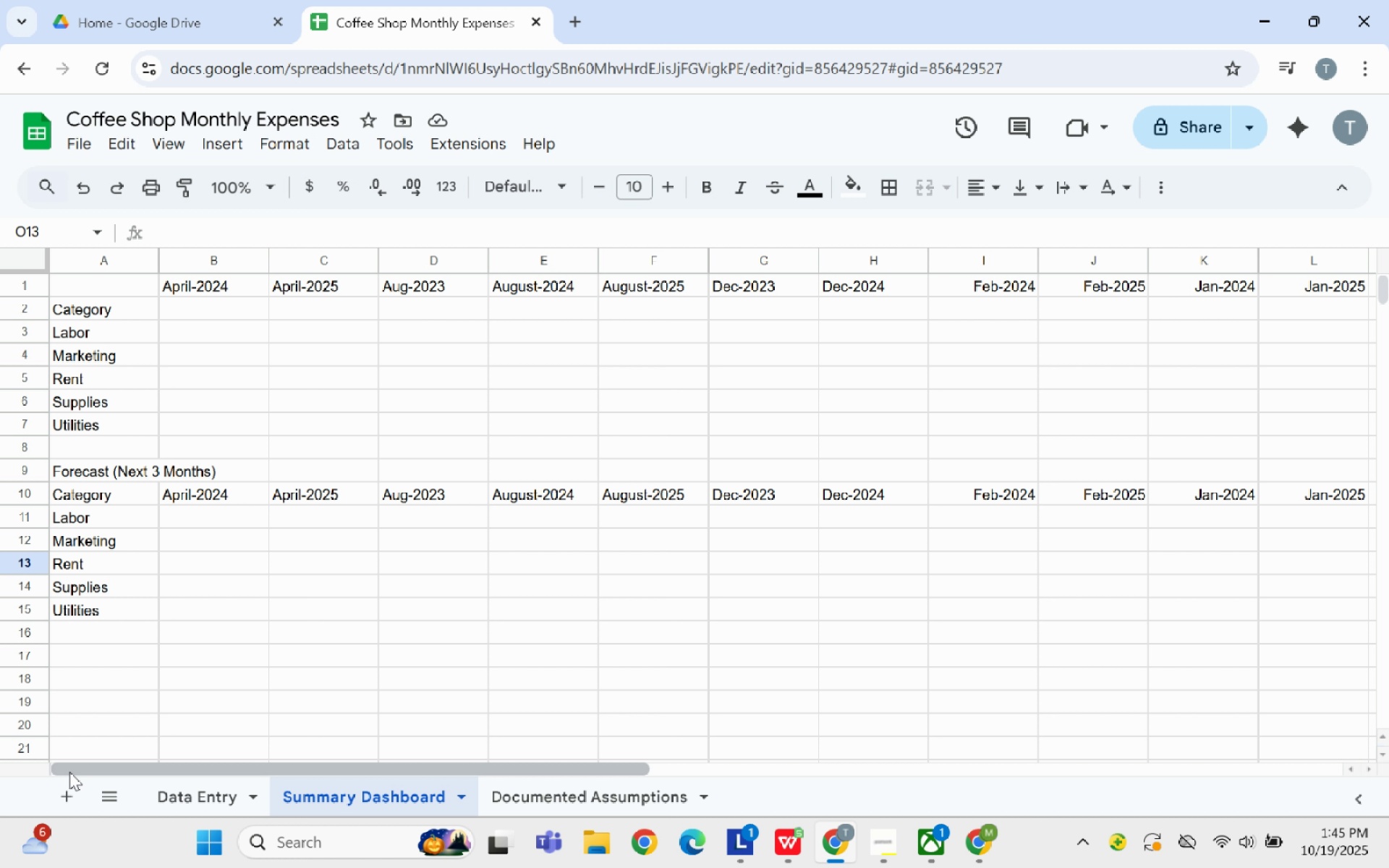 
left_click([572, 800])
 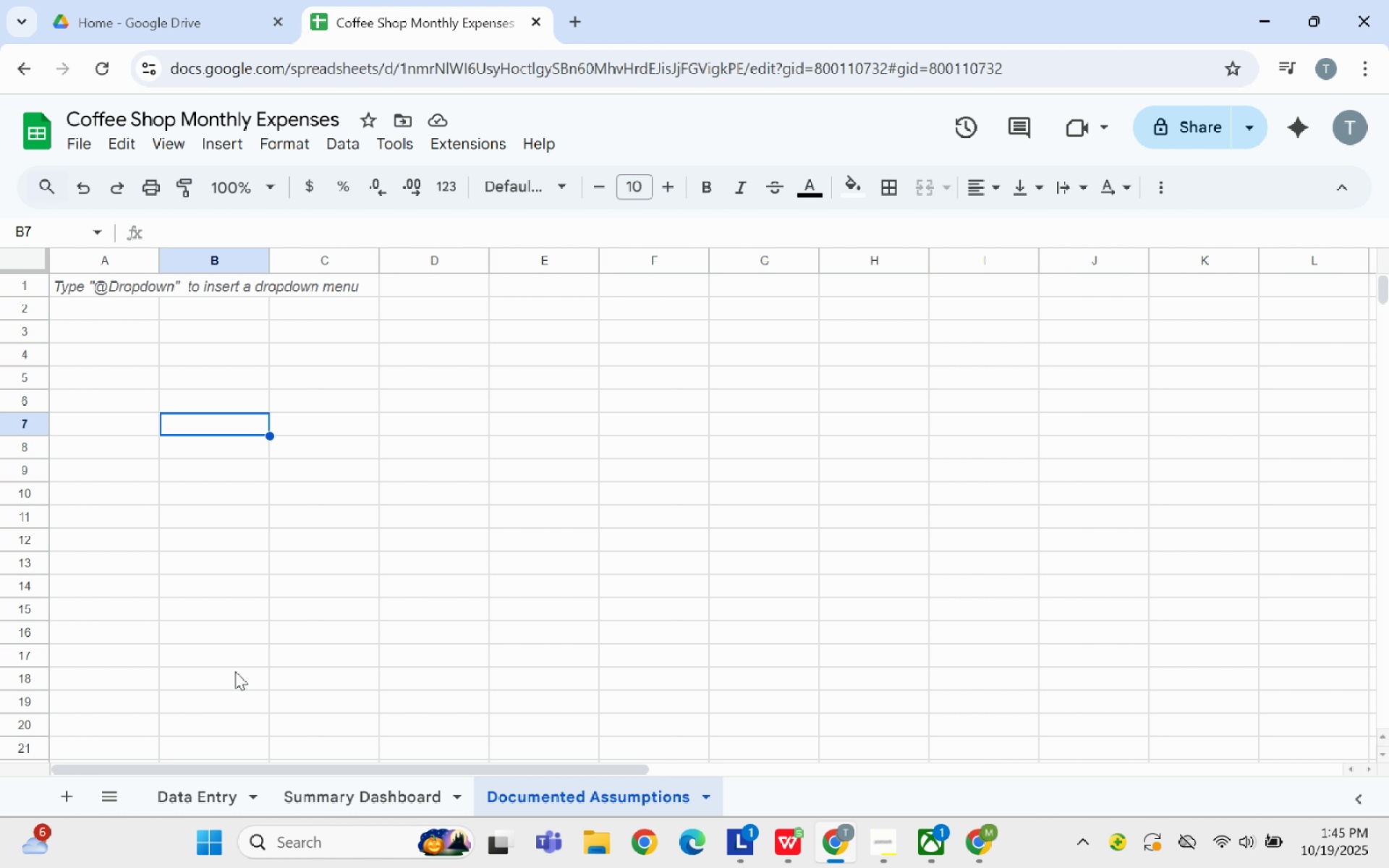 
wait(30.89)
 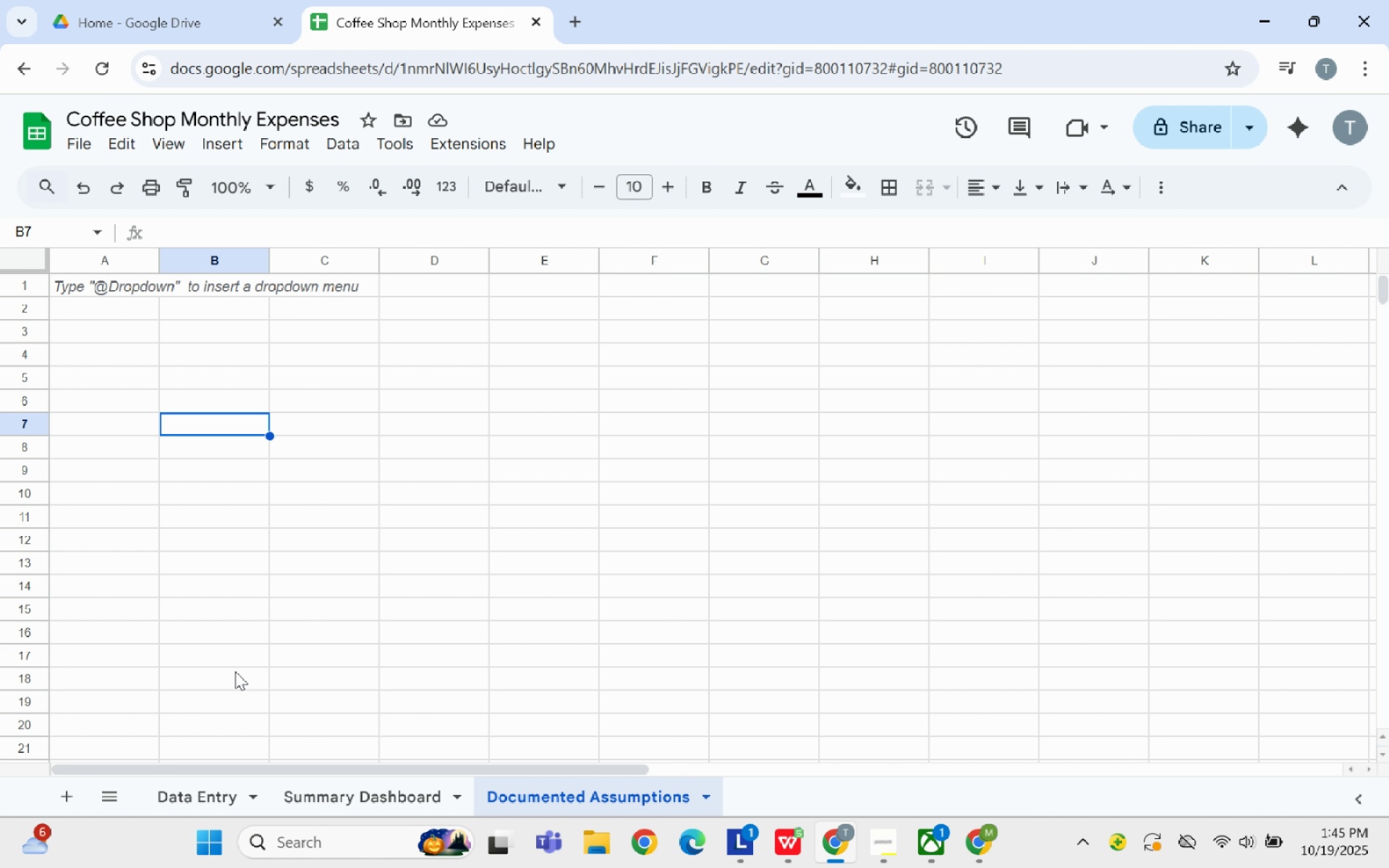 
left_click([167, 786])
 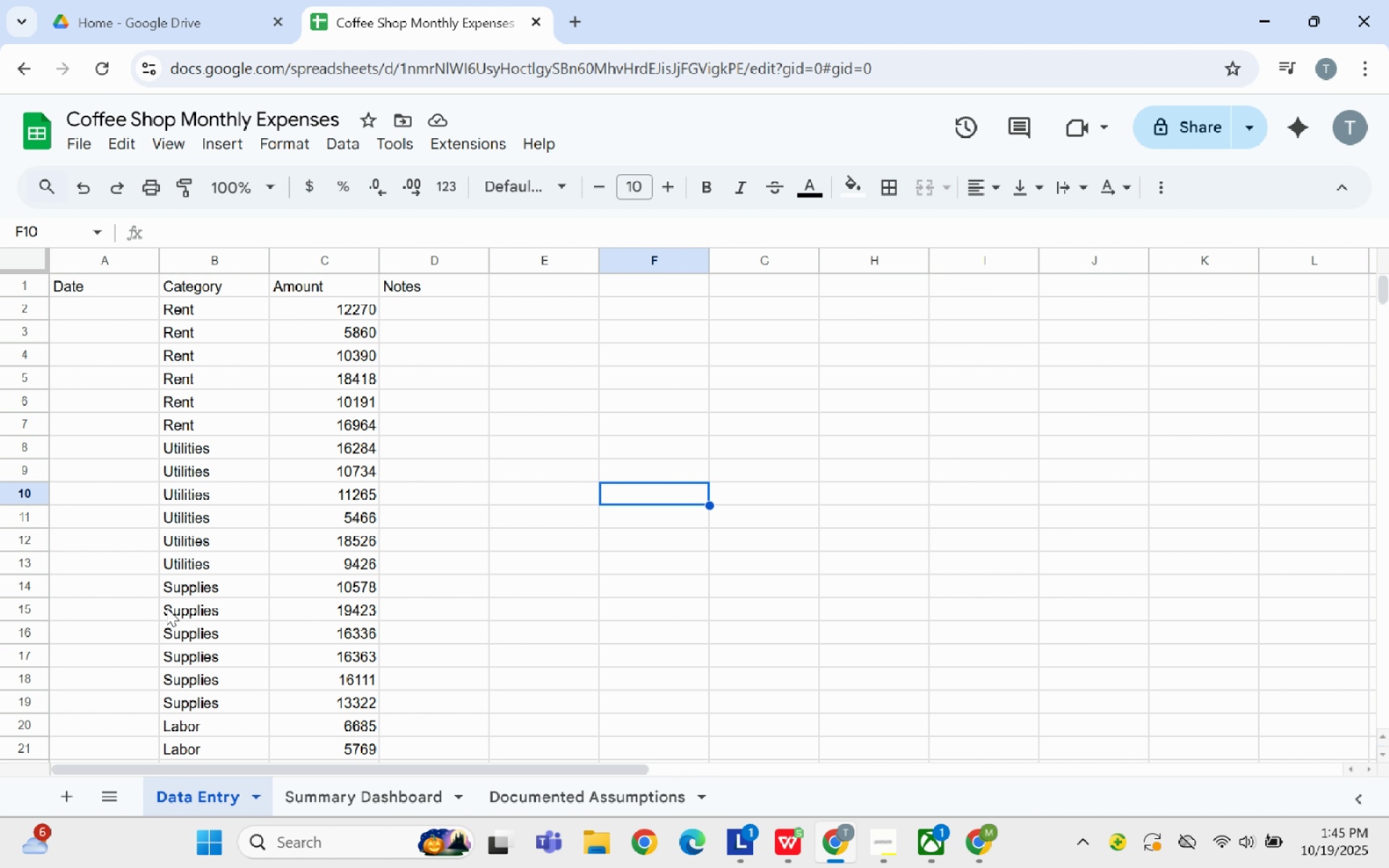 
scroll: coordinate [139, 519], scroll_direction: up, amount: 4.0
 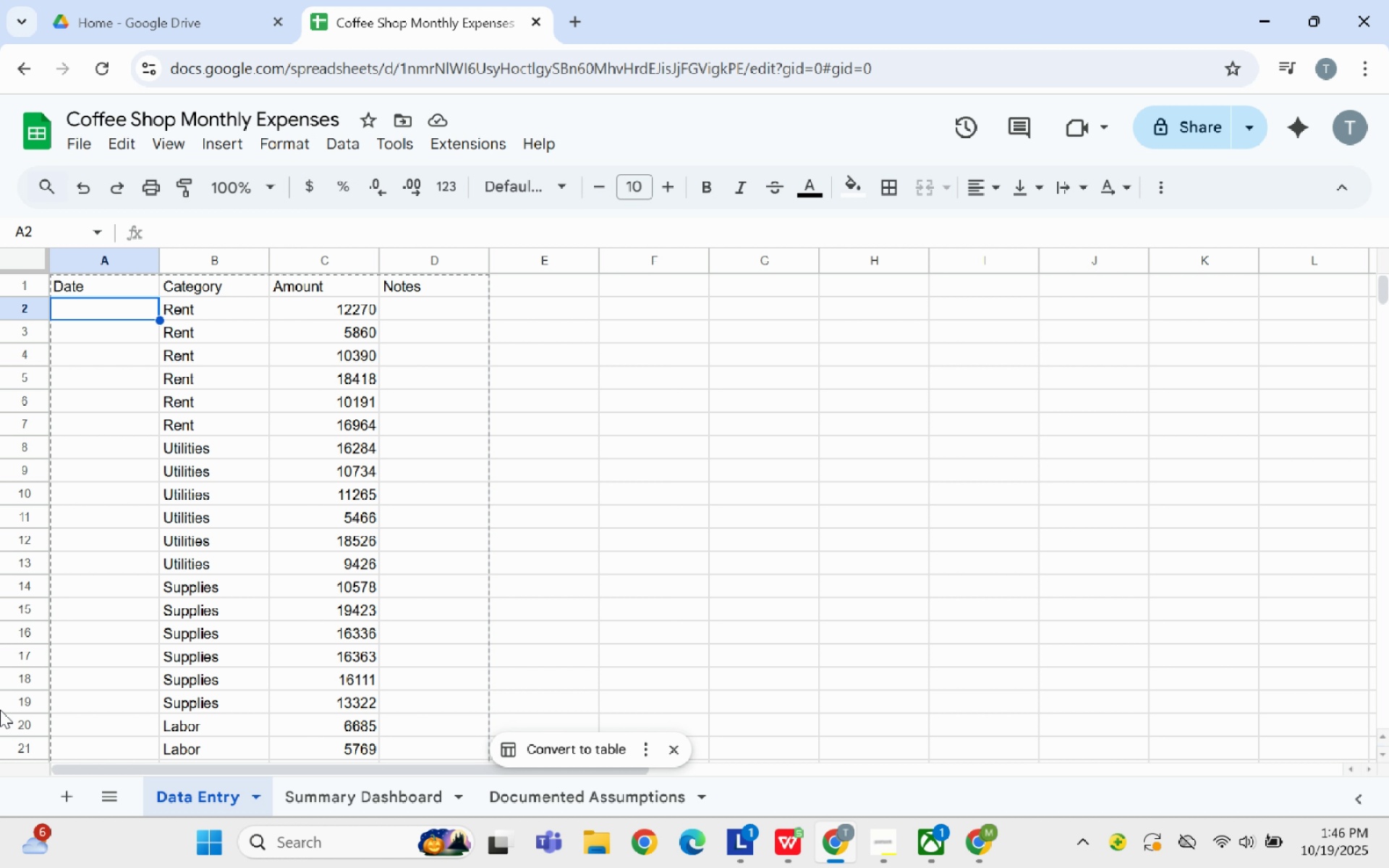 
wait(65.06)
 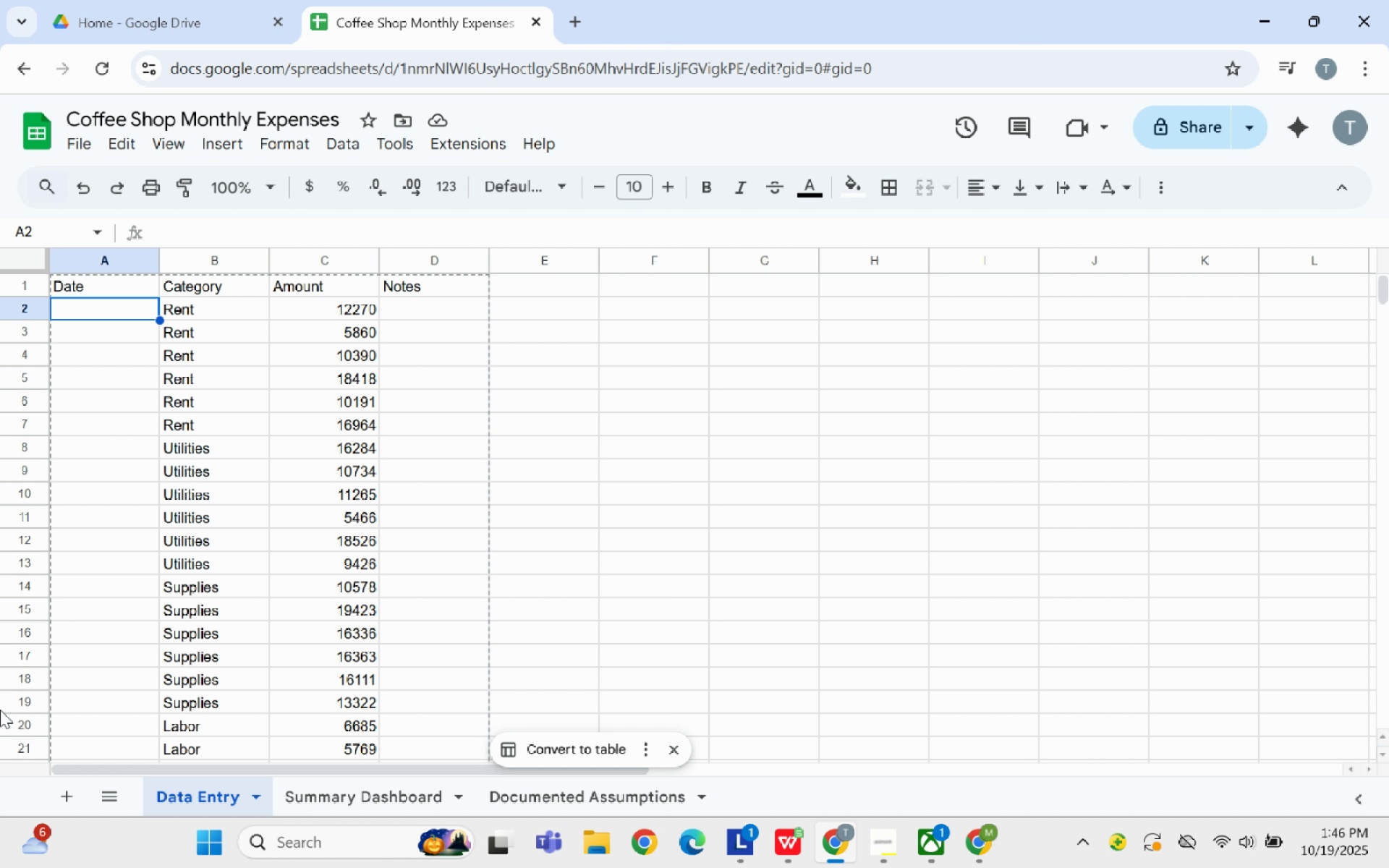 
left_click([447, 302])
 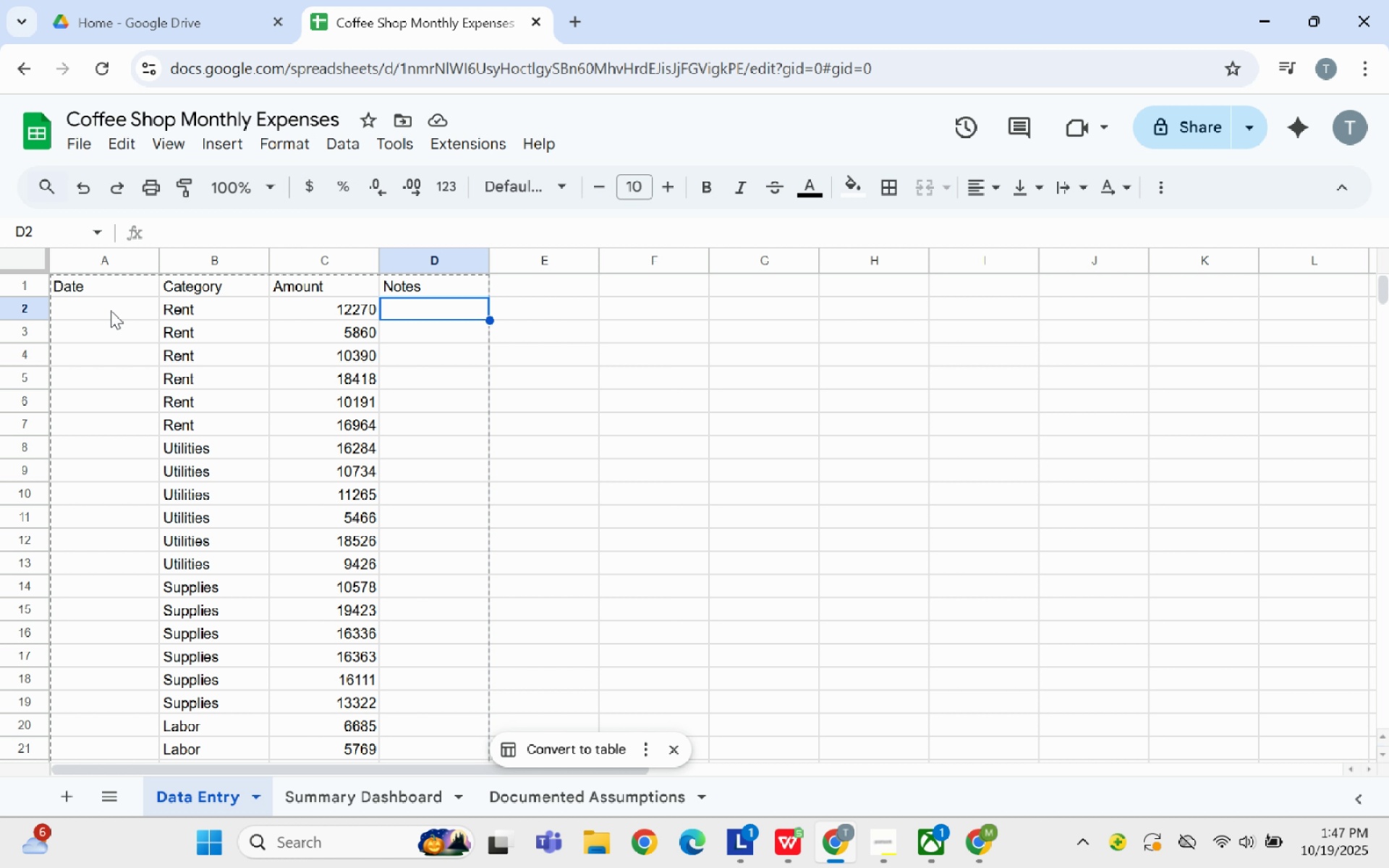 
wait(30.31)
 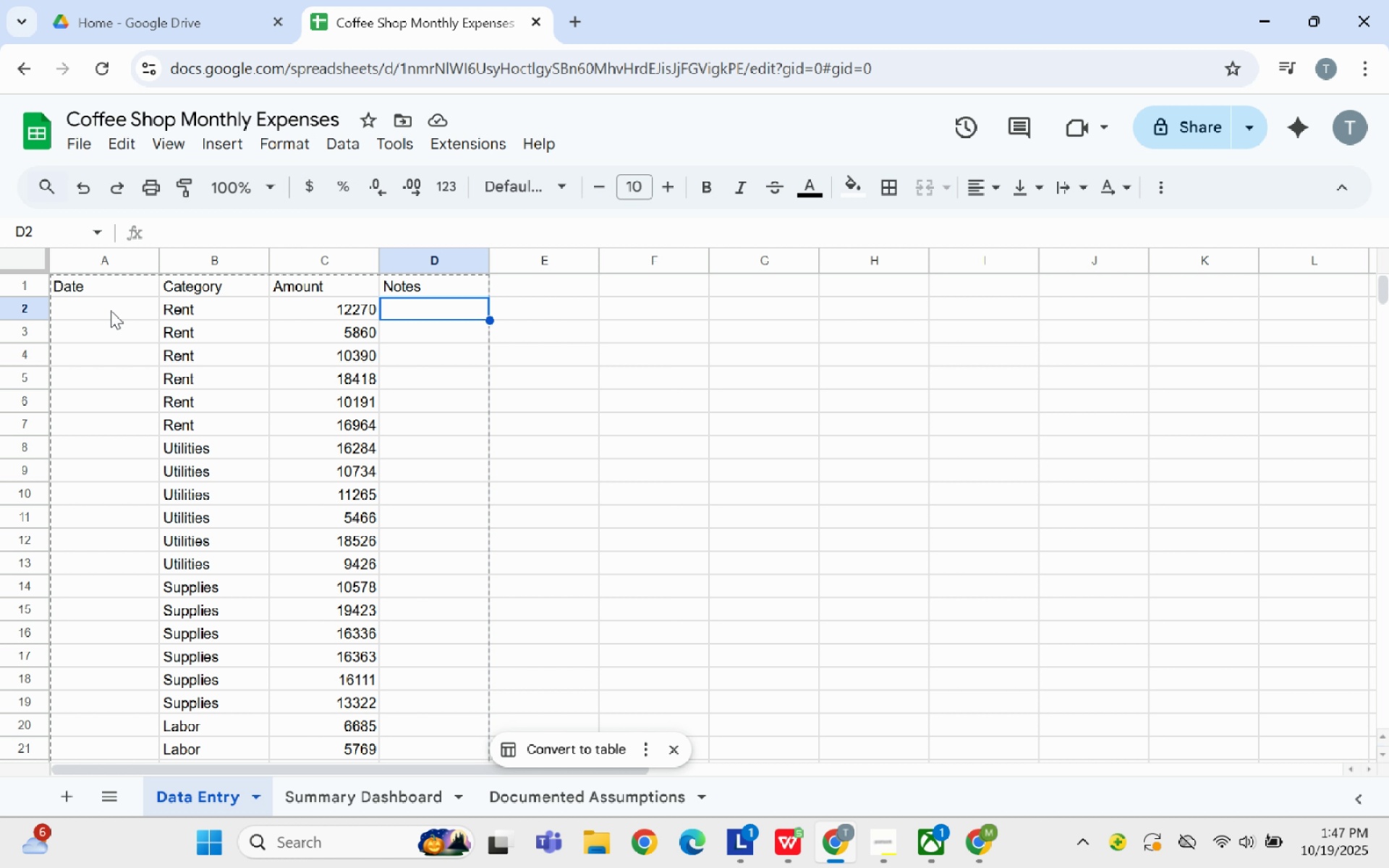 
left_click([96, 310])
 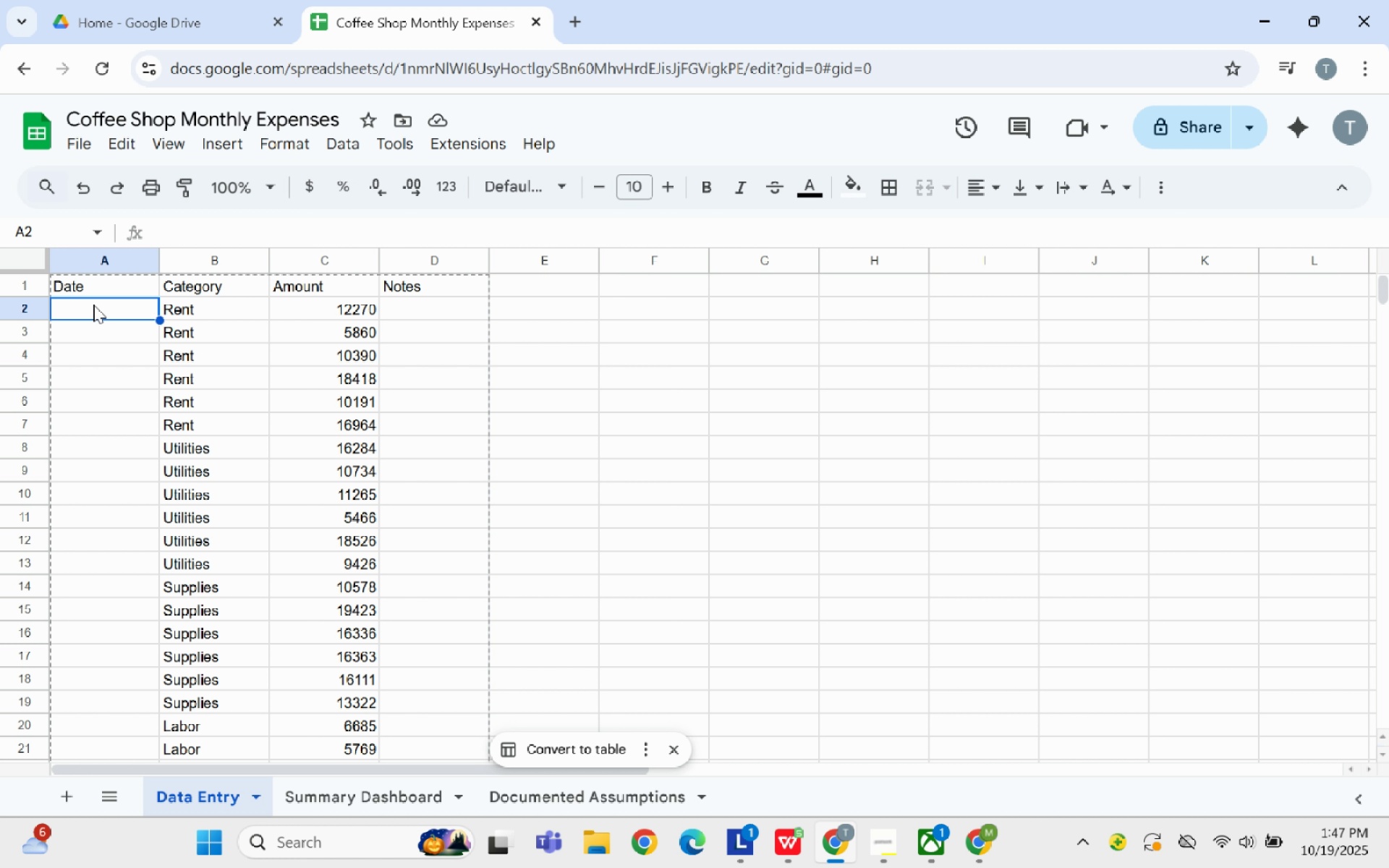 
wait(8.95)
 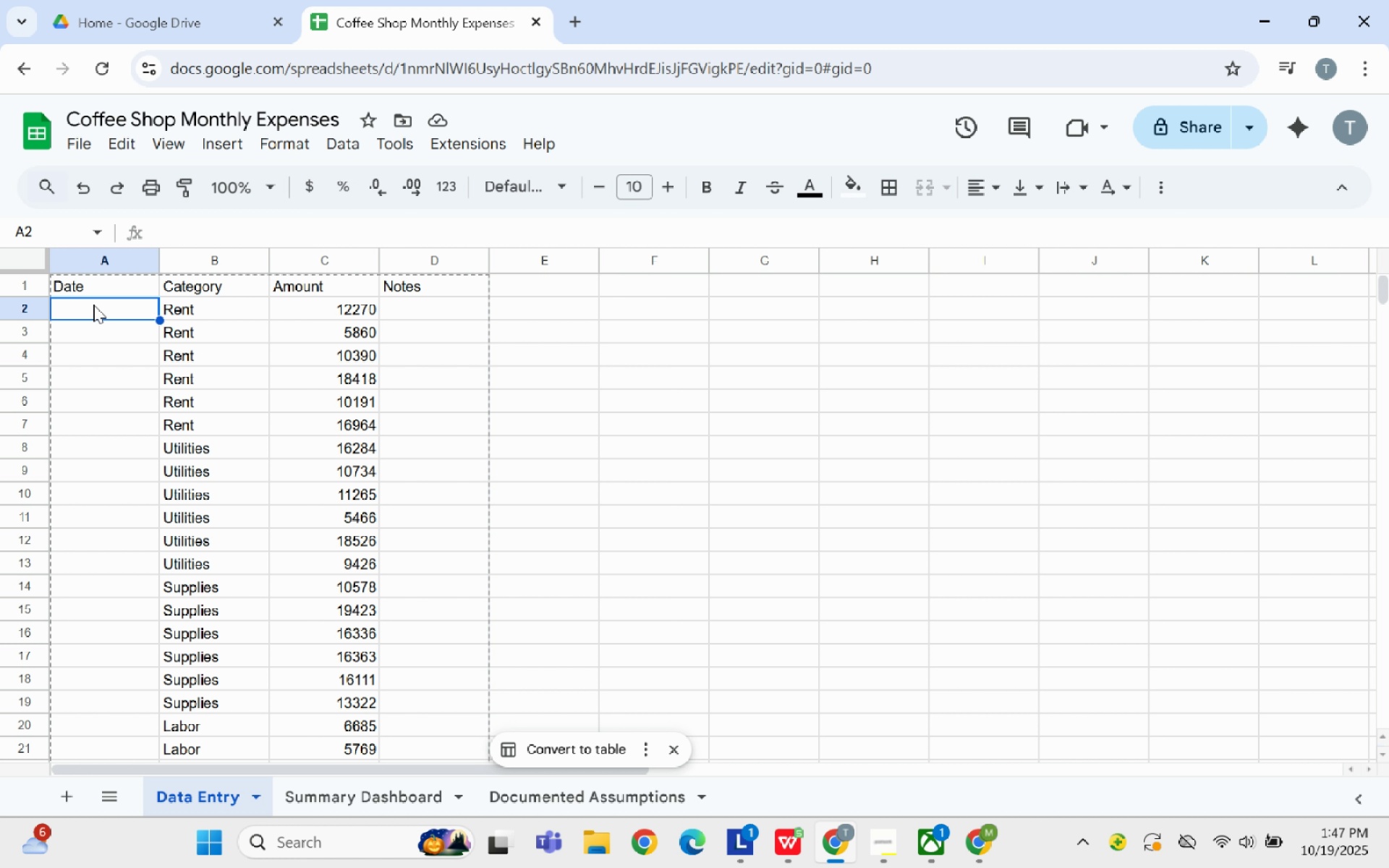 
left_click([451, 309])
 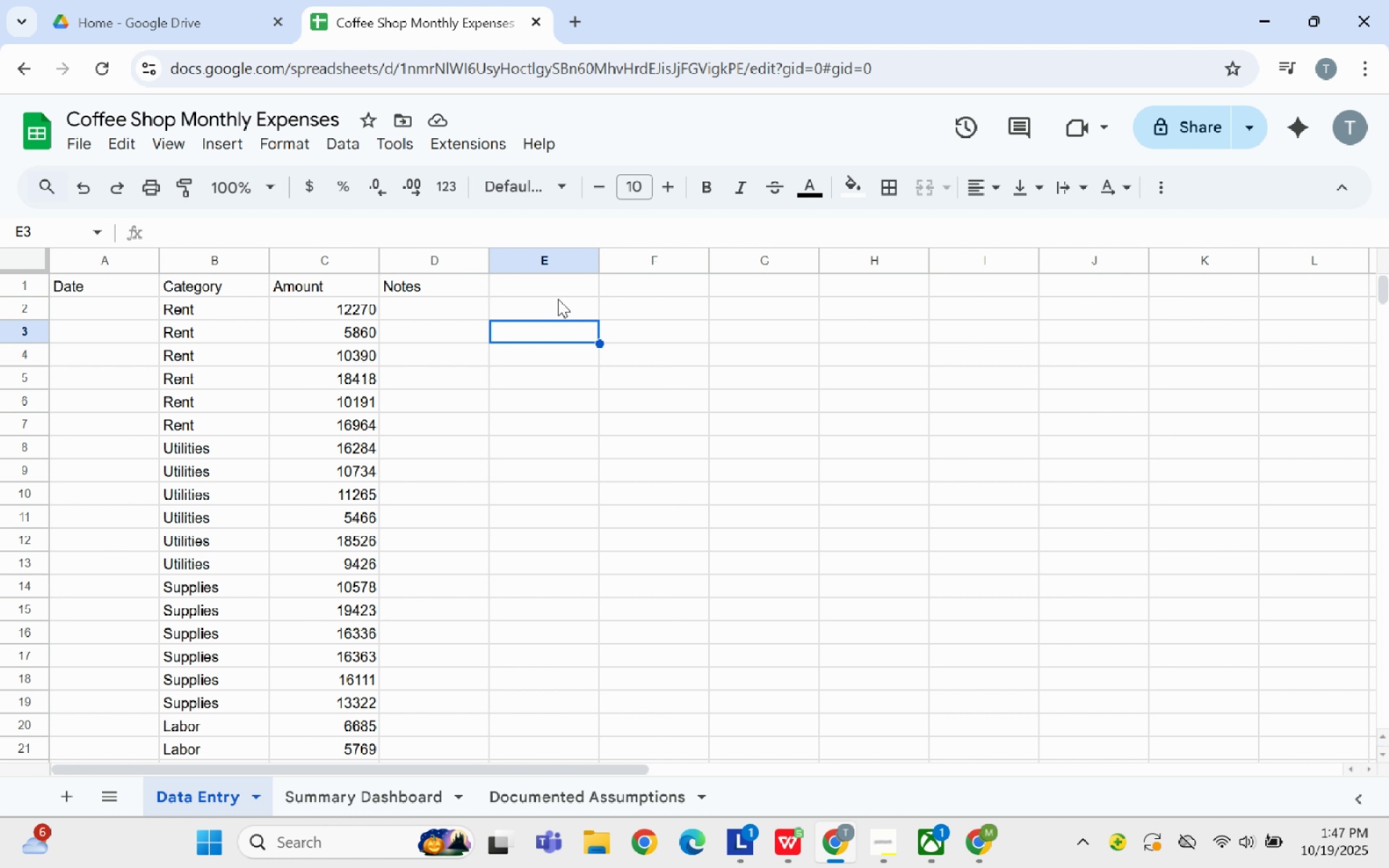 
left_click([558, 298])
 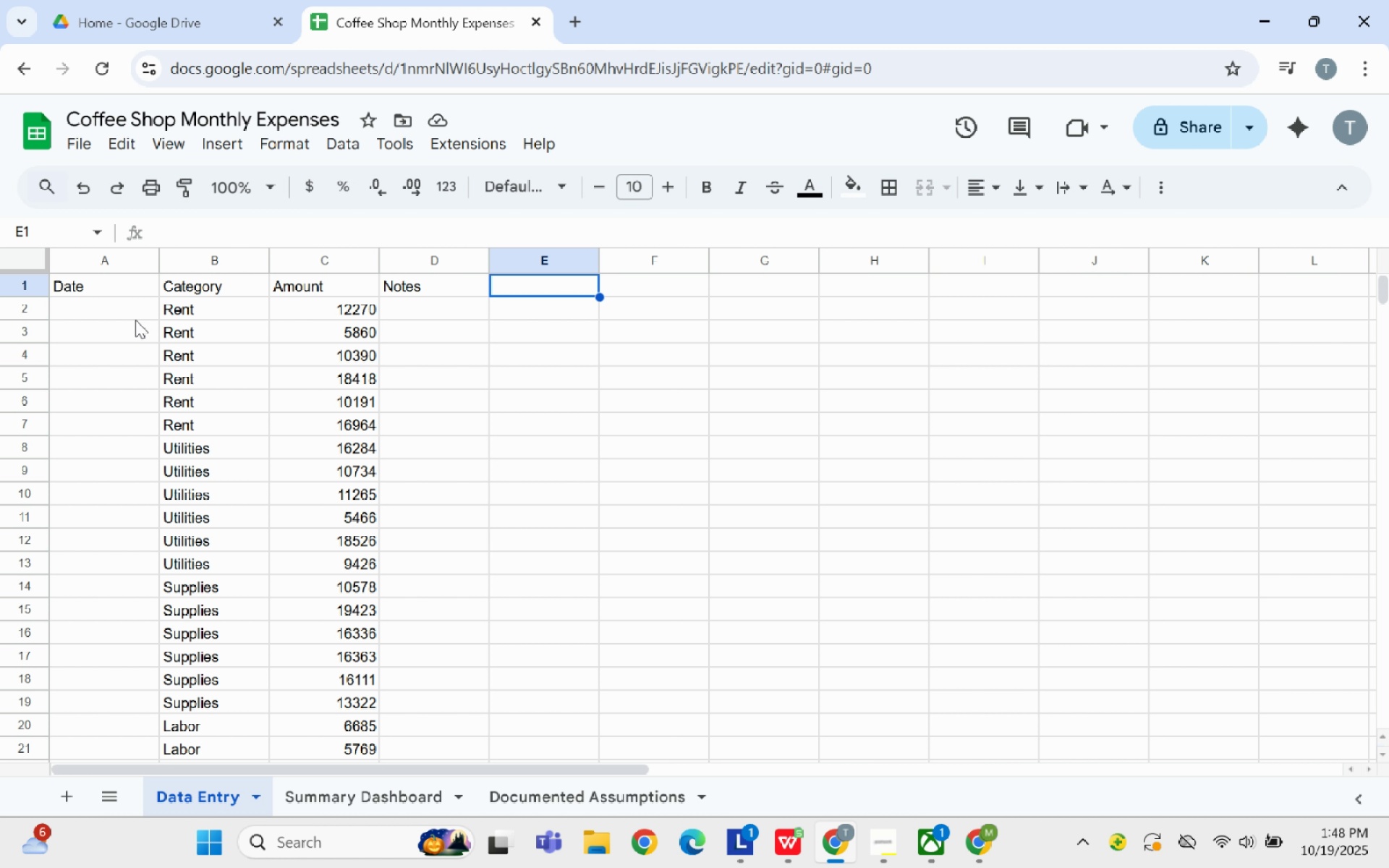 
wait(29.75)
 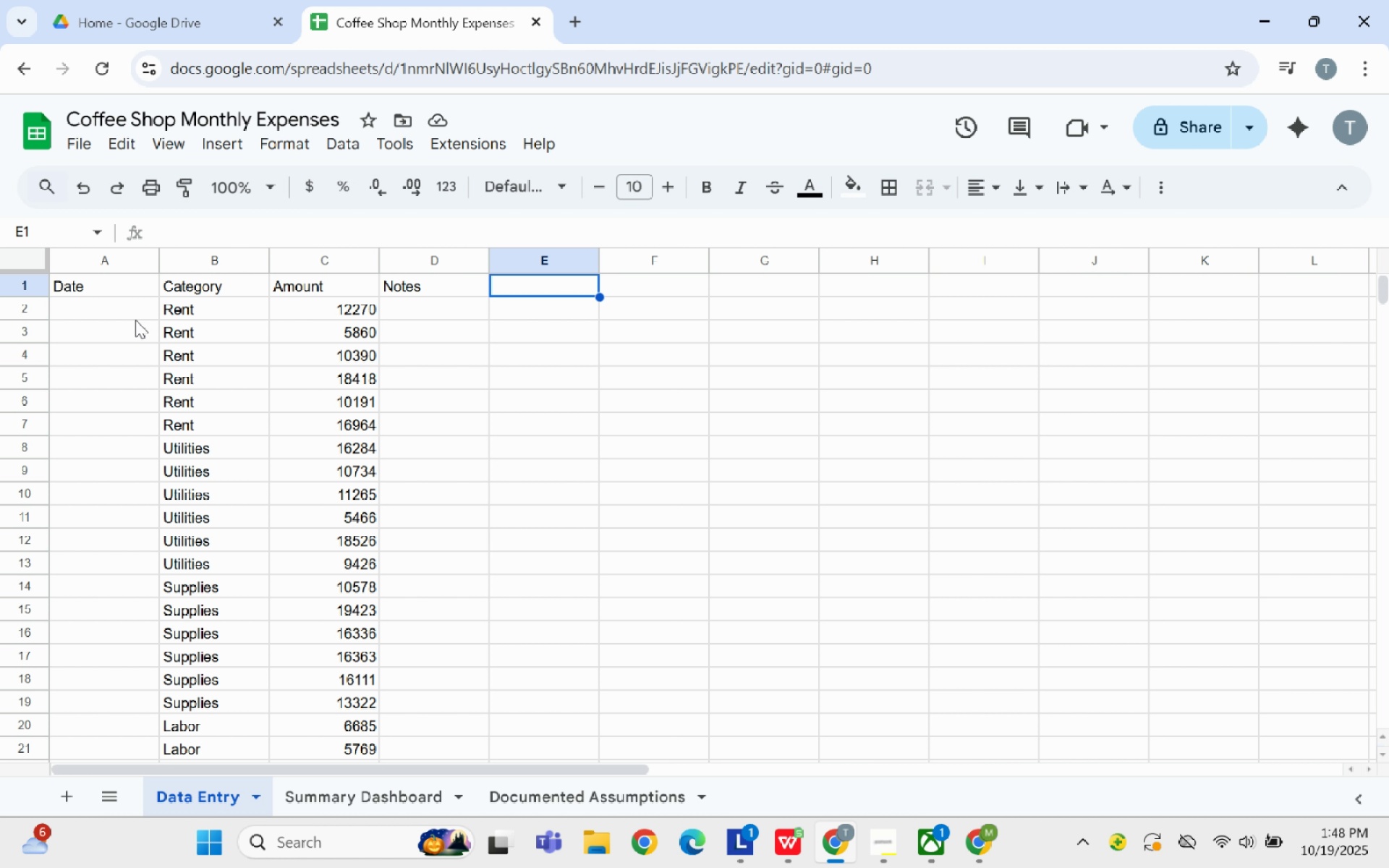 
left_click([132, 313])
 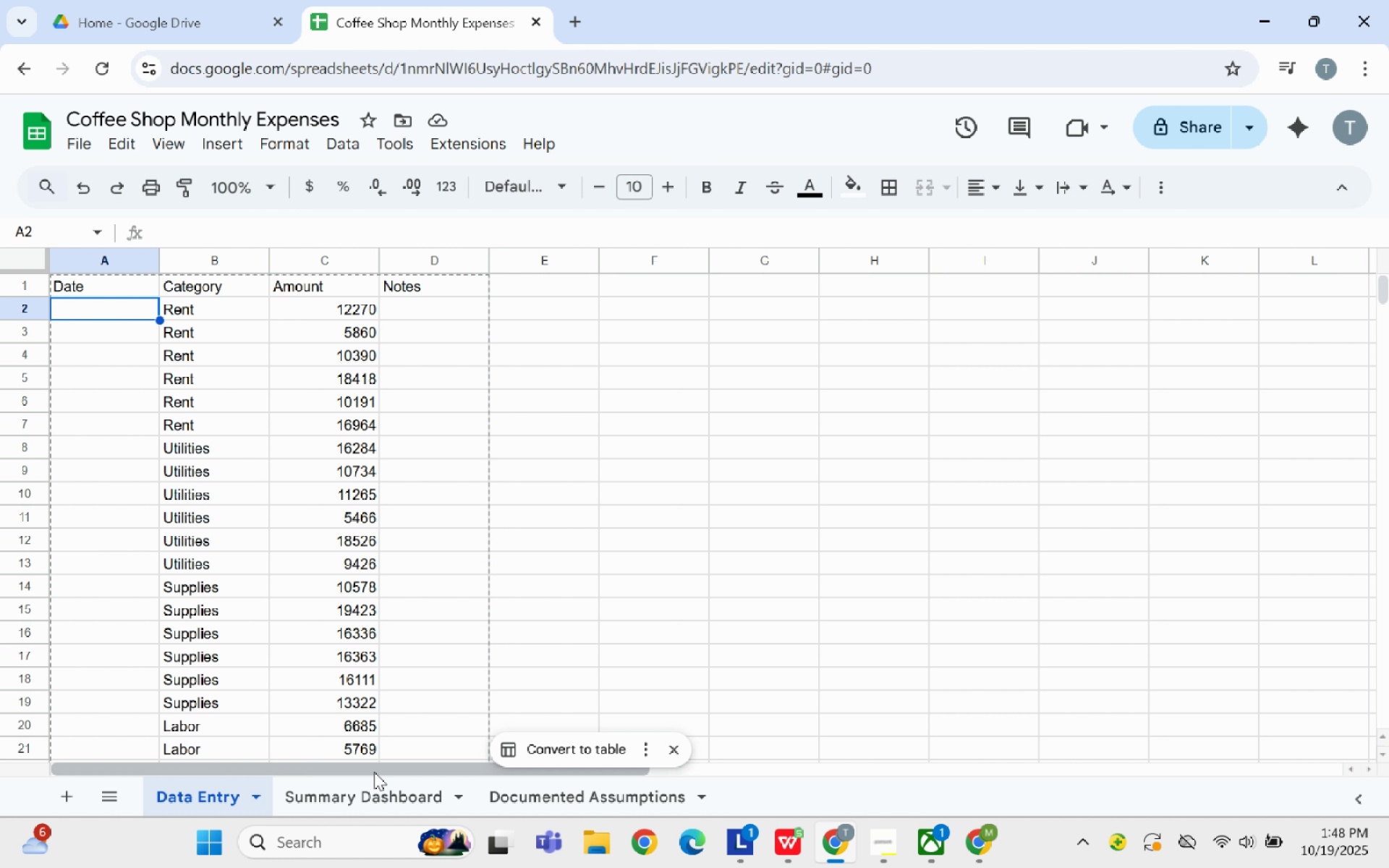 
left_click([366, 793])
 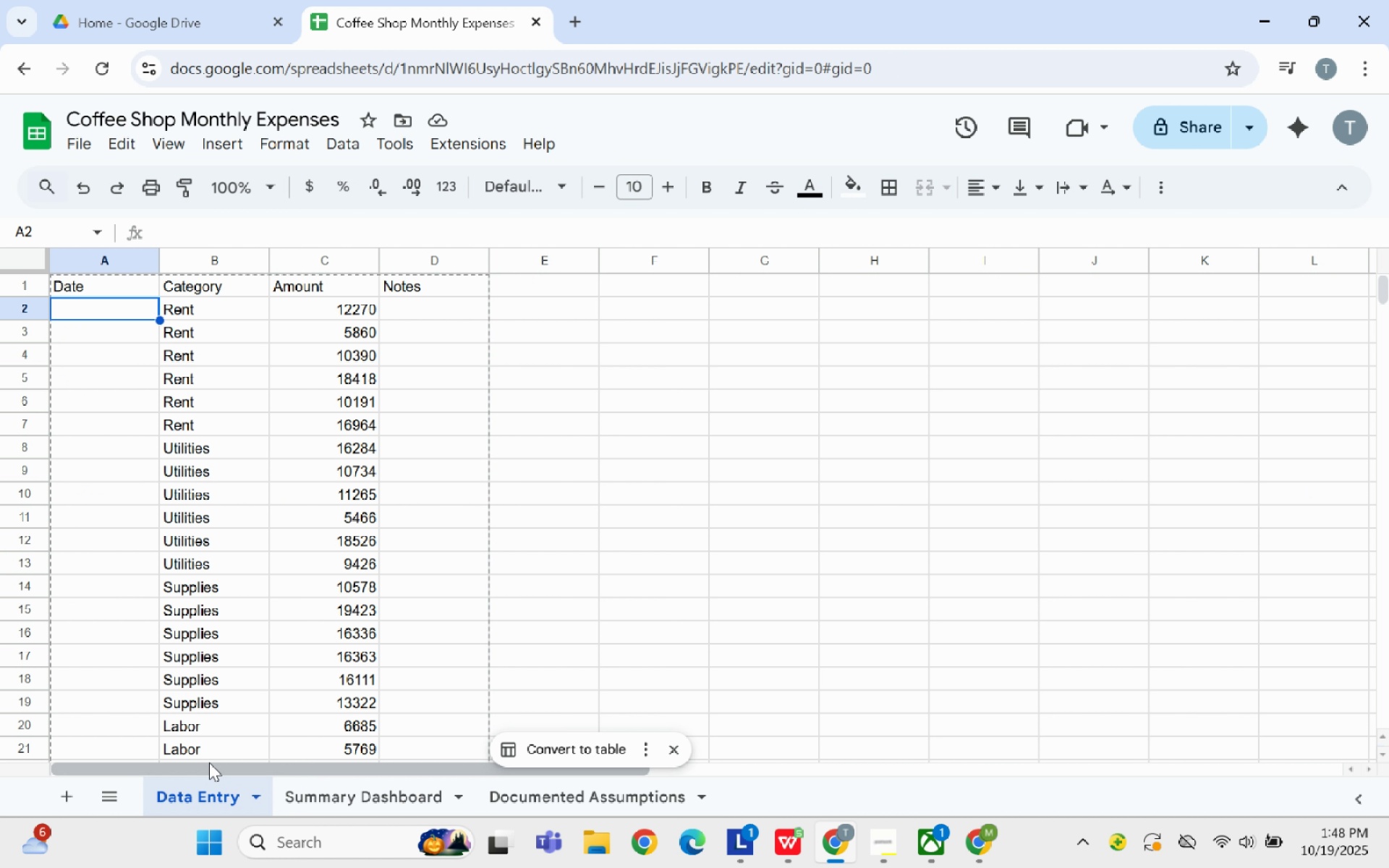 
wait(16.92)
 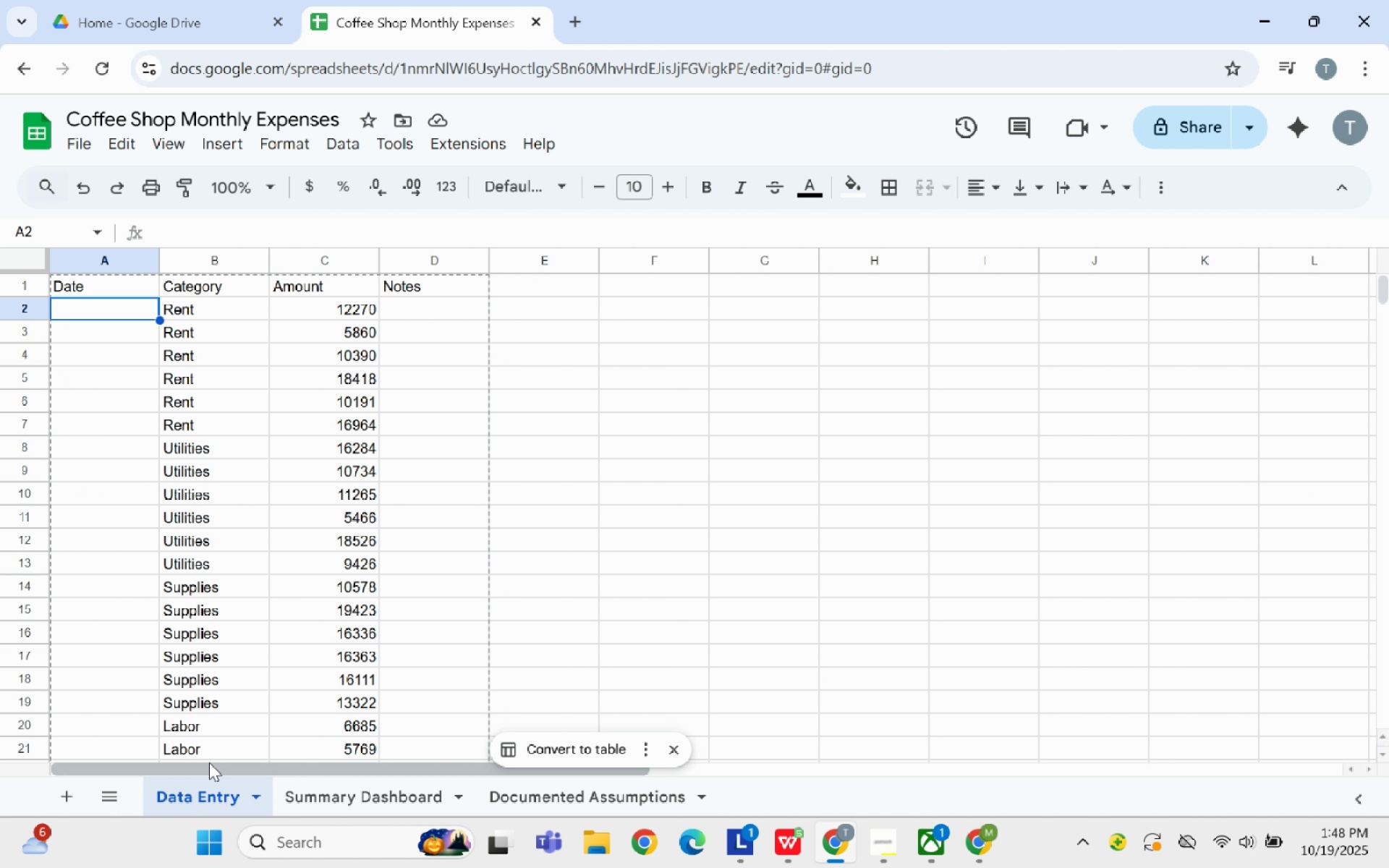 
left_click([583, 365])
 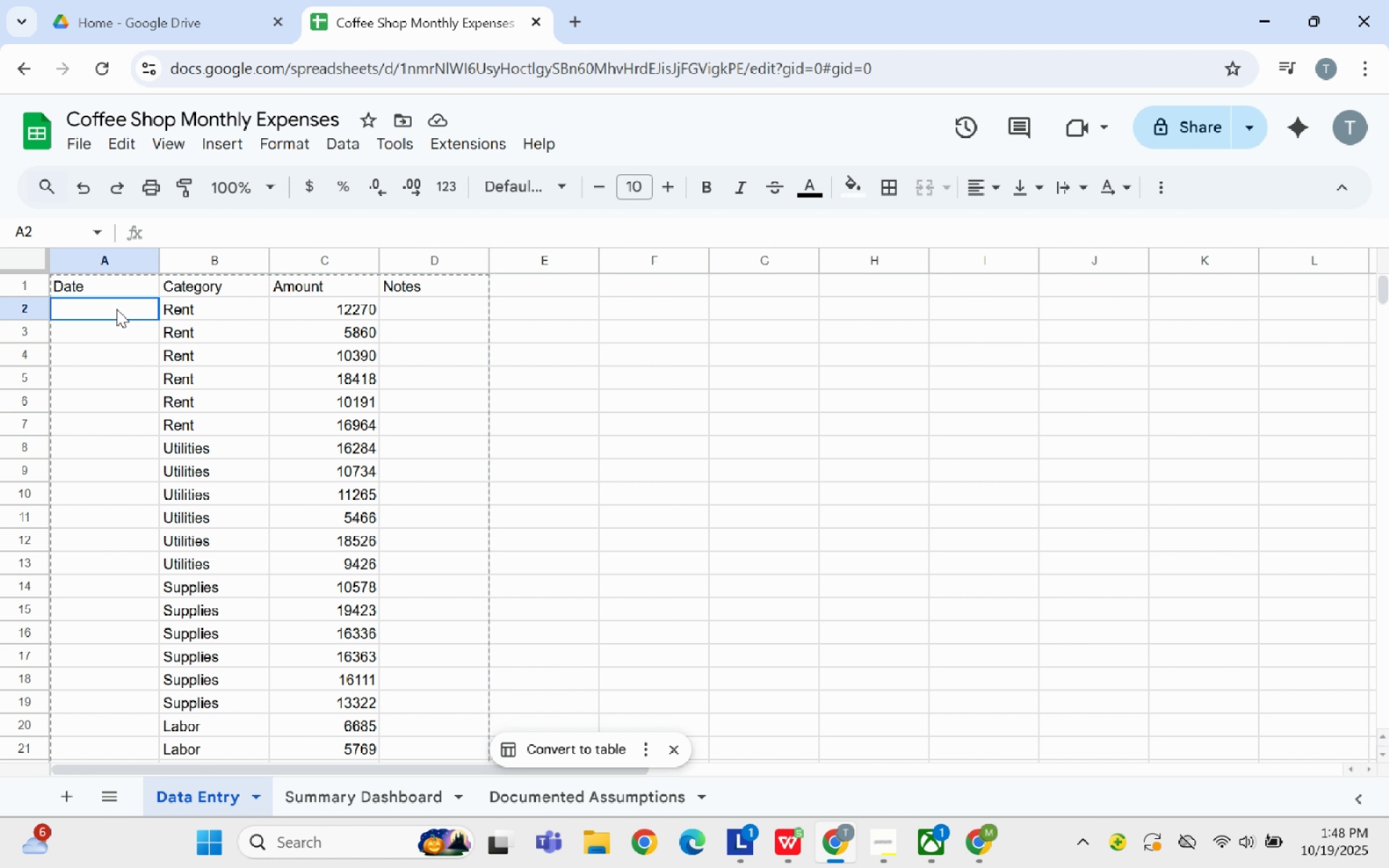 
left_click([116, 309])
 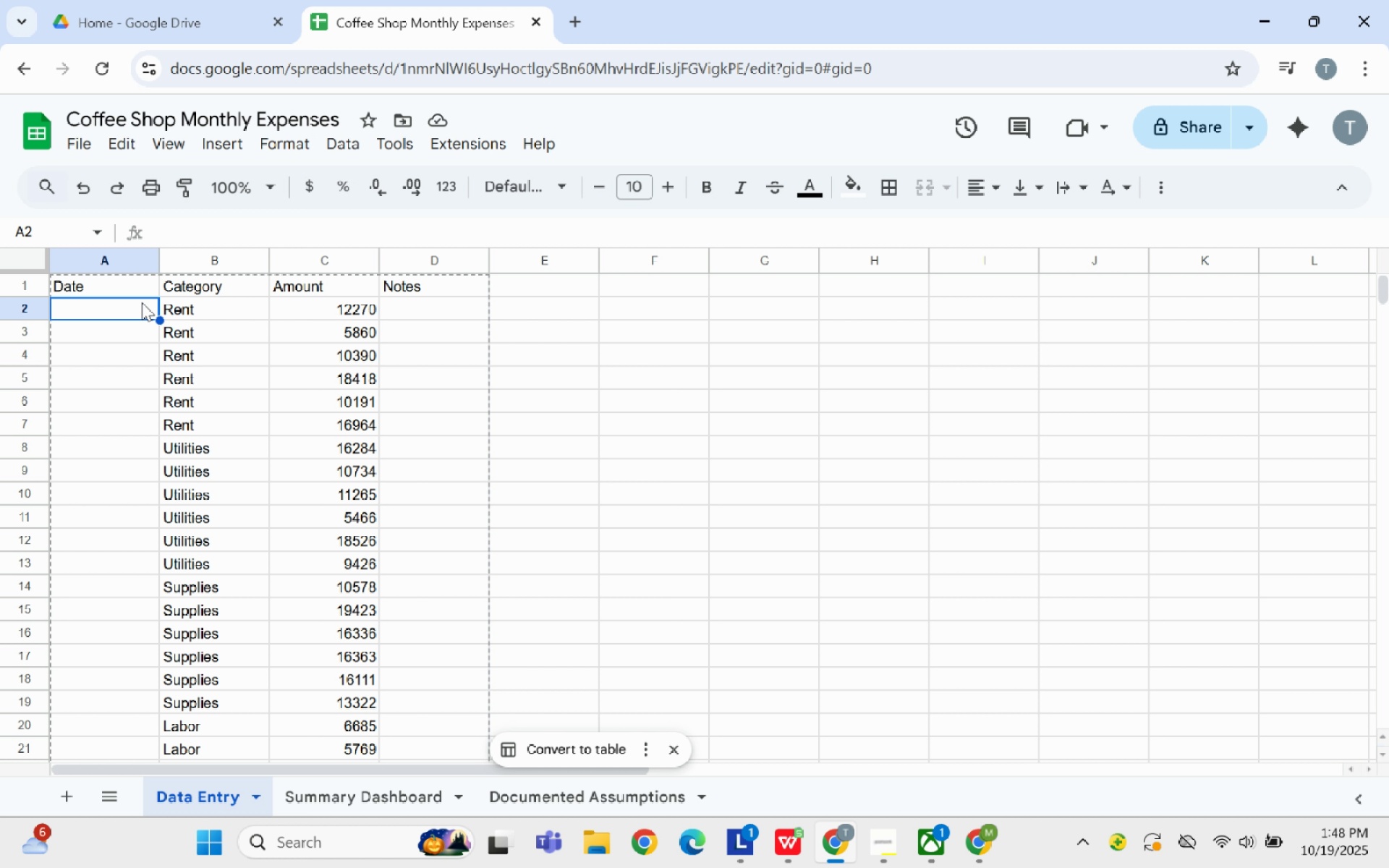 
wait(20.91)
 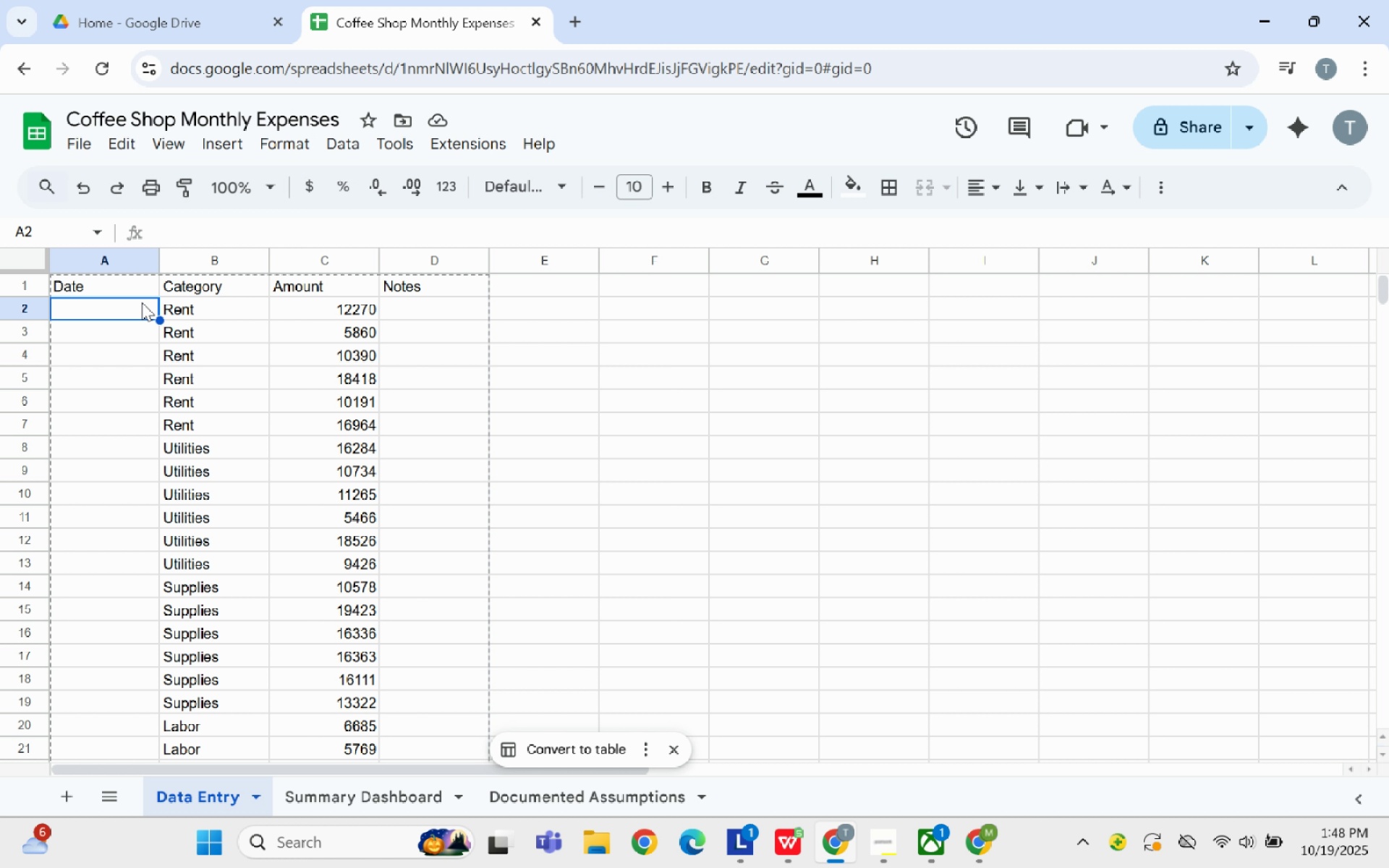 
type(19-10)
 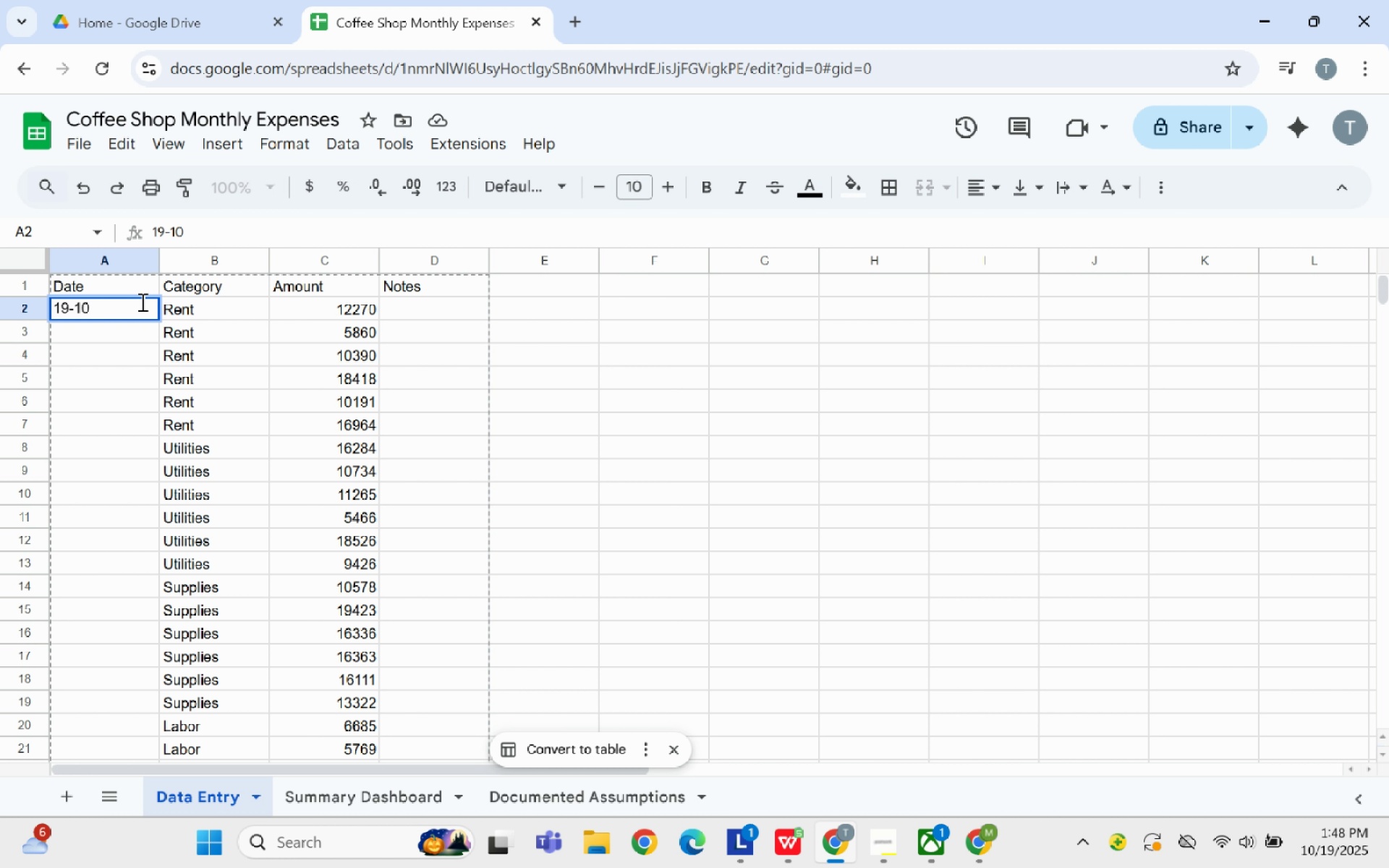 
type(-2025)
 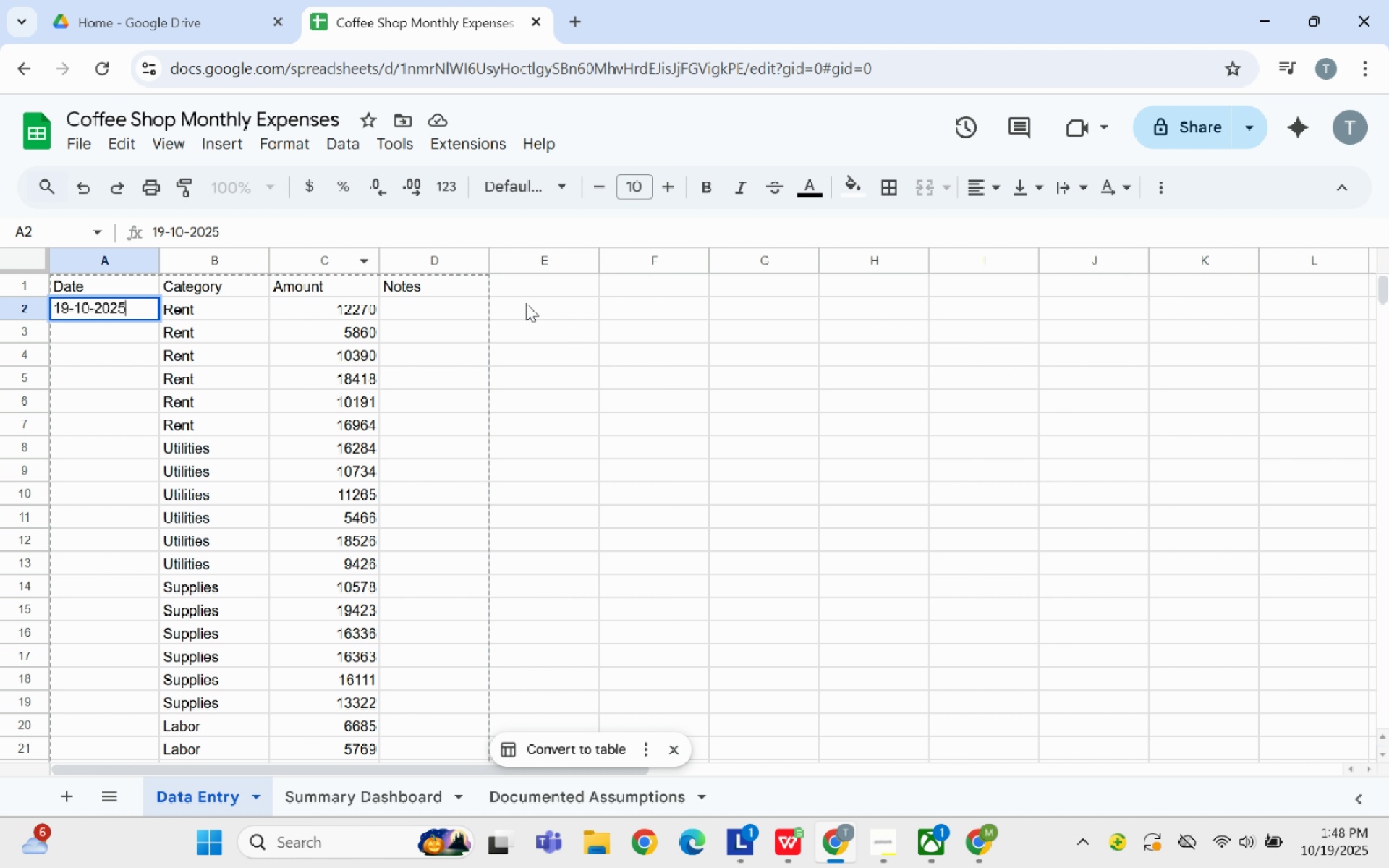 
left_click([551, 303])
 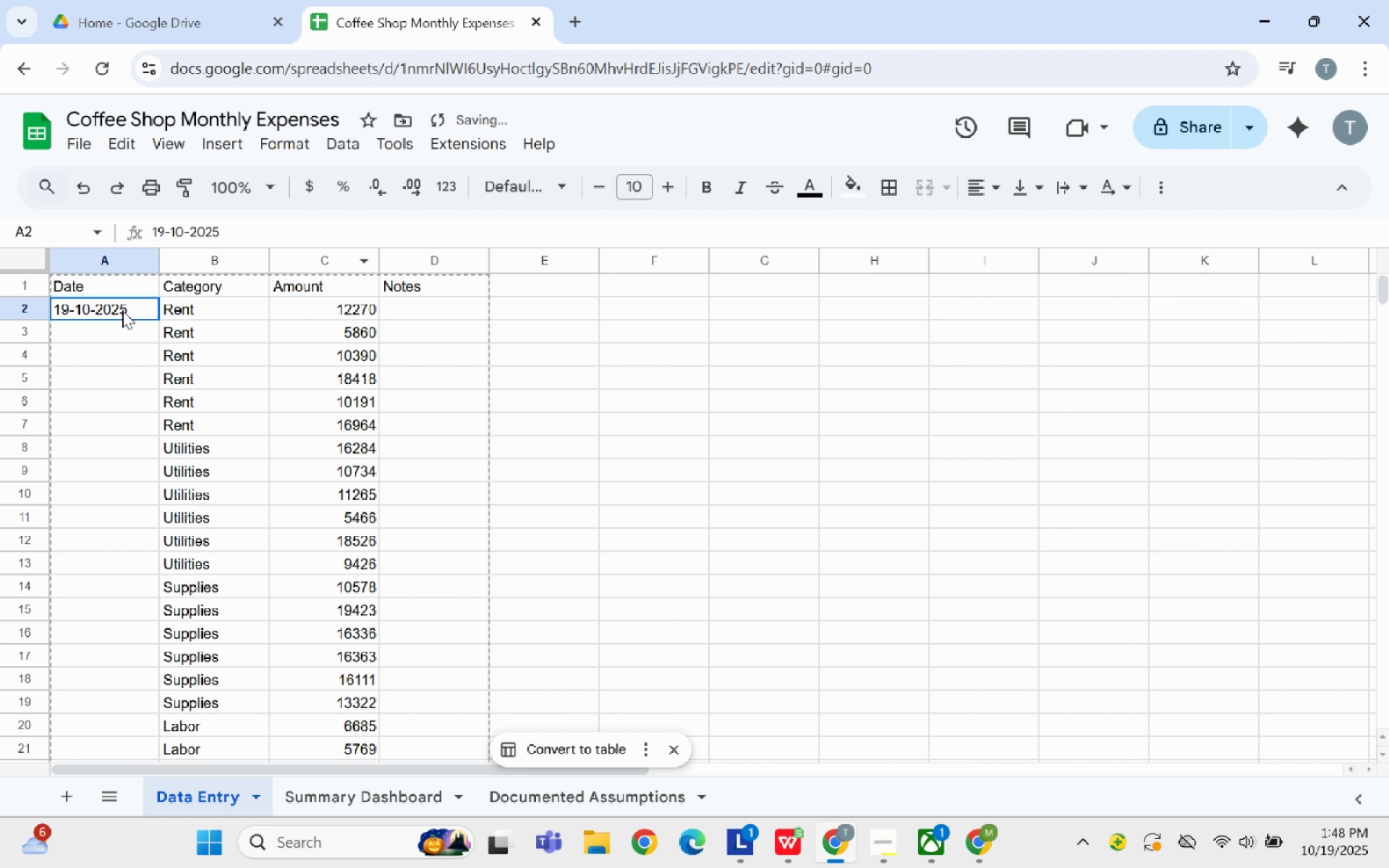 
left_click([122, 310])
 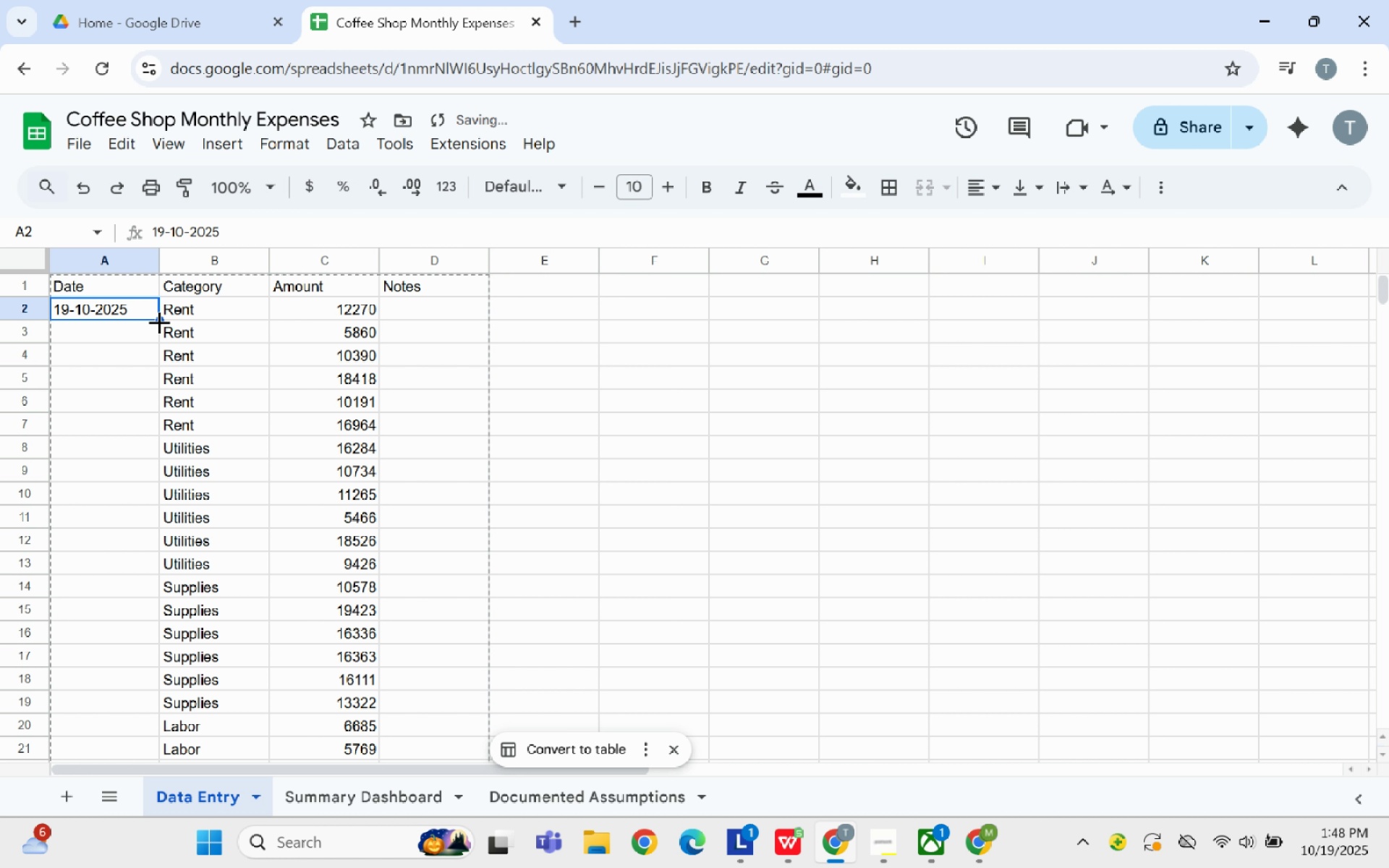 
left_click_drag(start_coordinate=[159, 322], to_coordinate=[142, 407])
 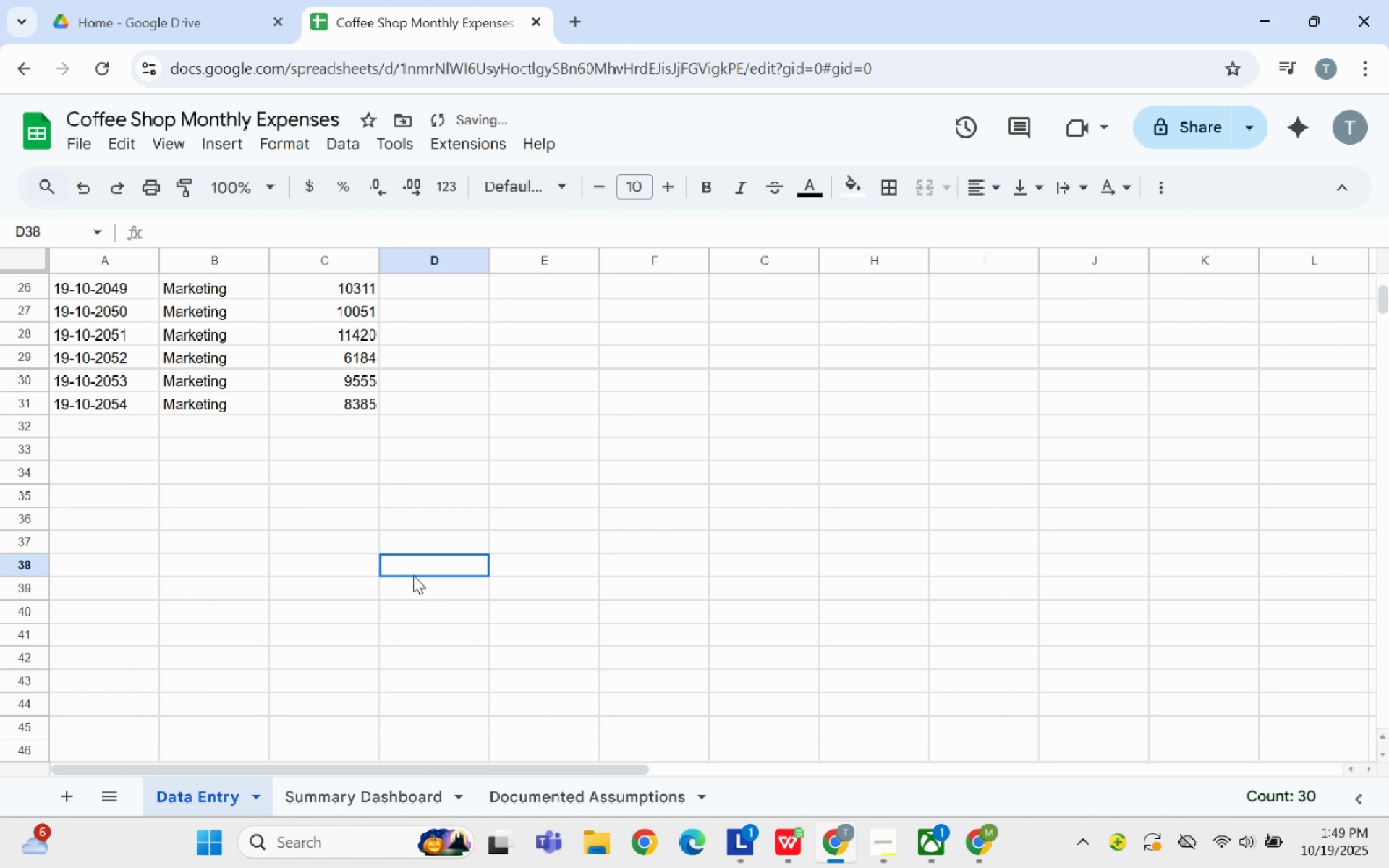 
left_click([413, 575])
 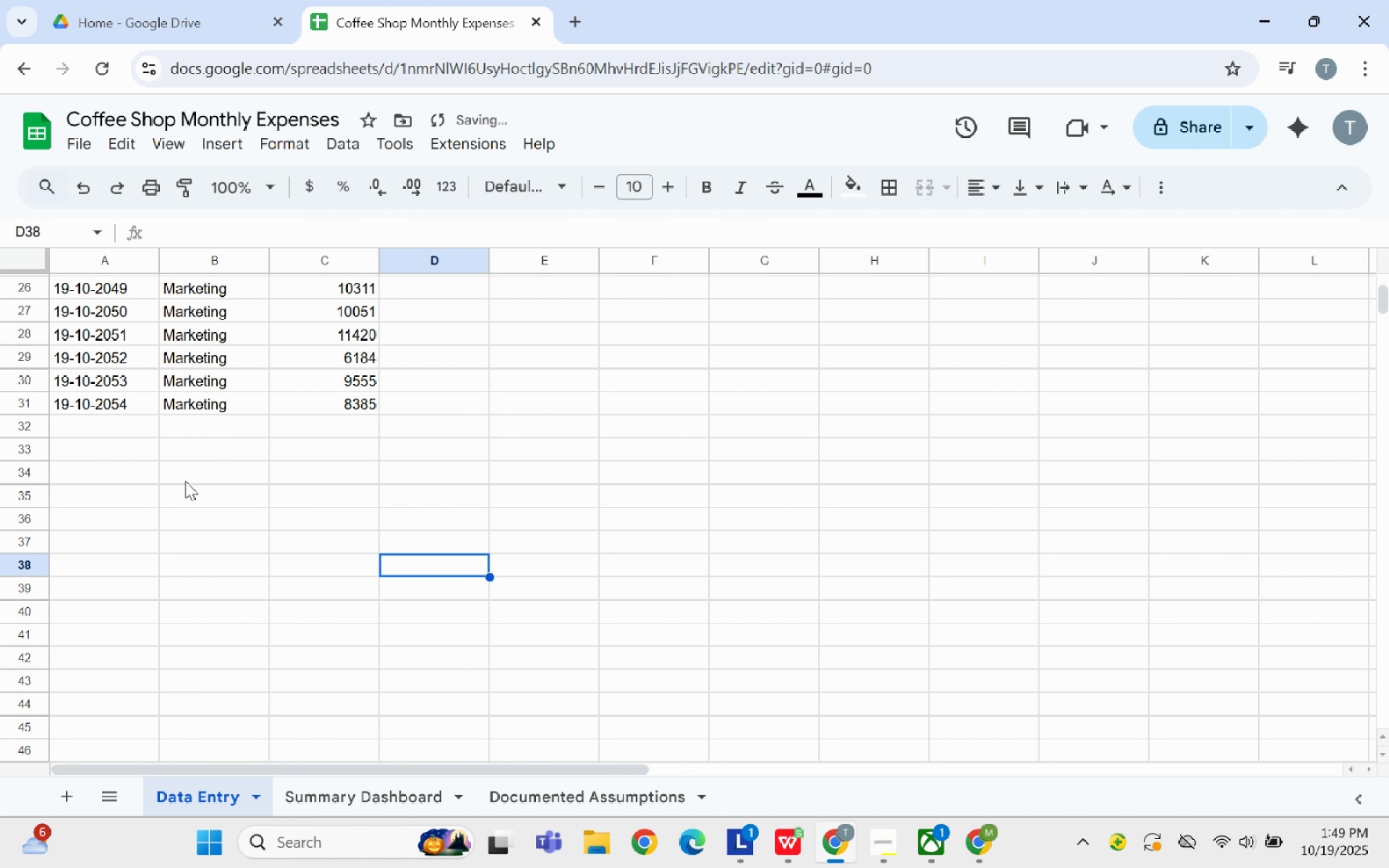 
scroll: coordinate [180, 471], scroll_direction: up, amount: 12.0
 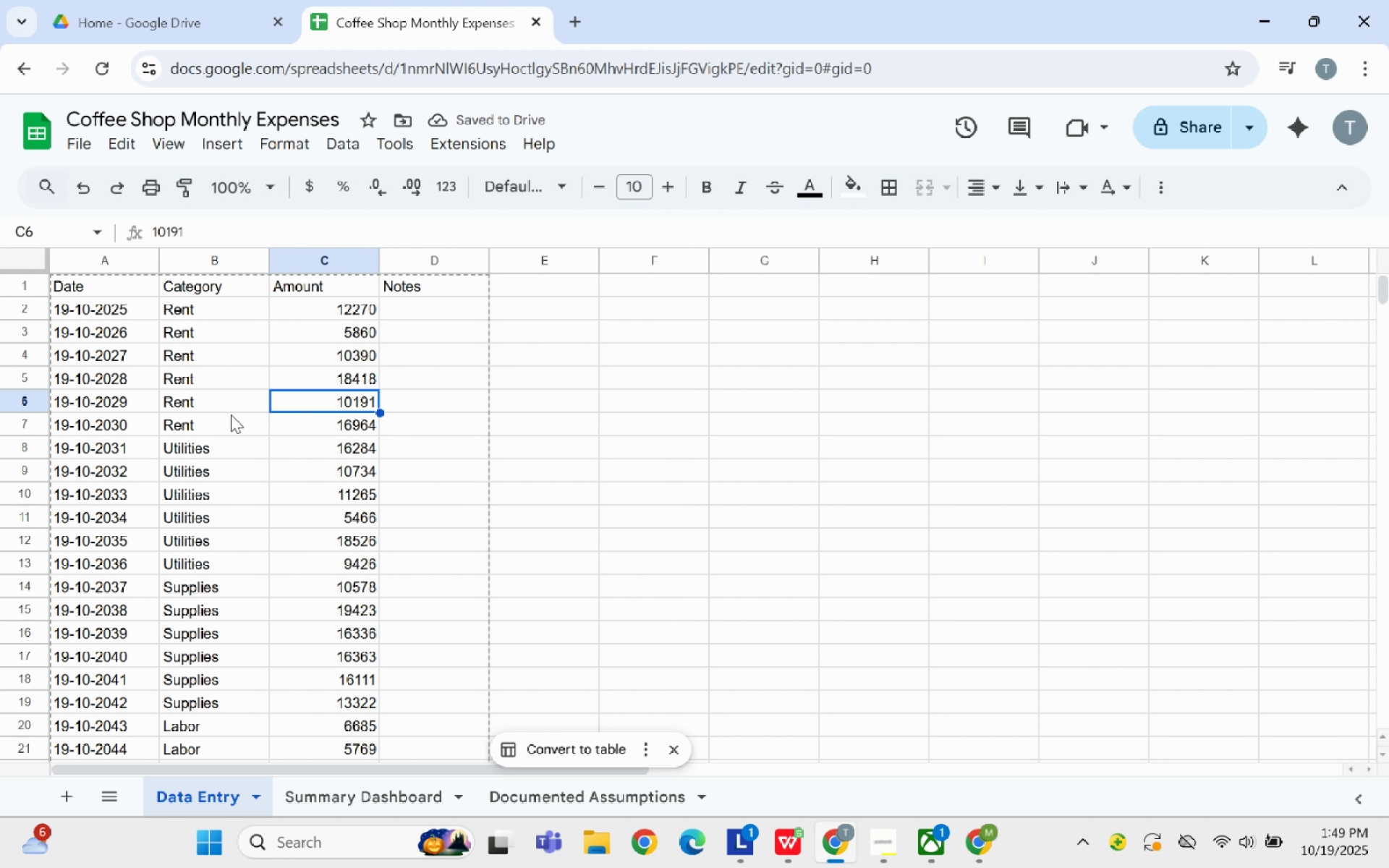 
double_click([231, 414])
 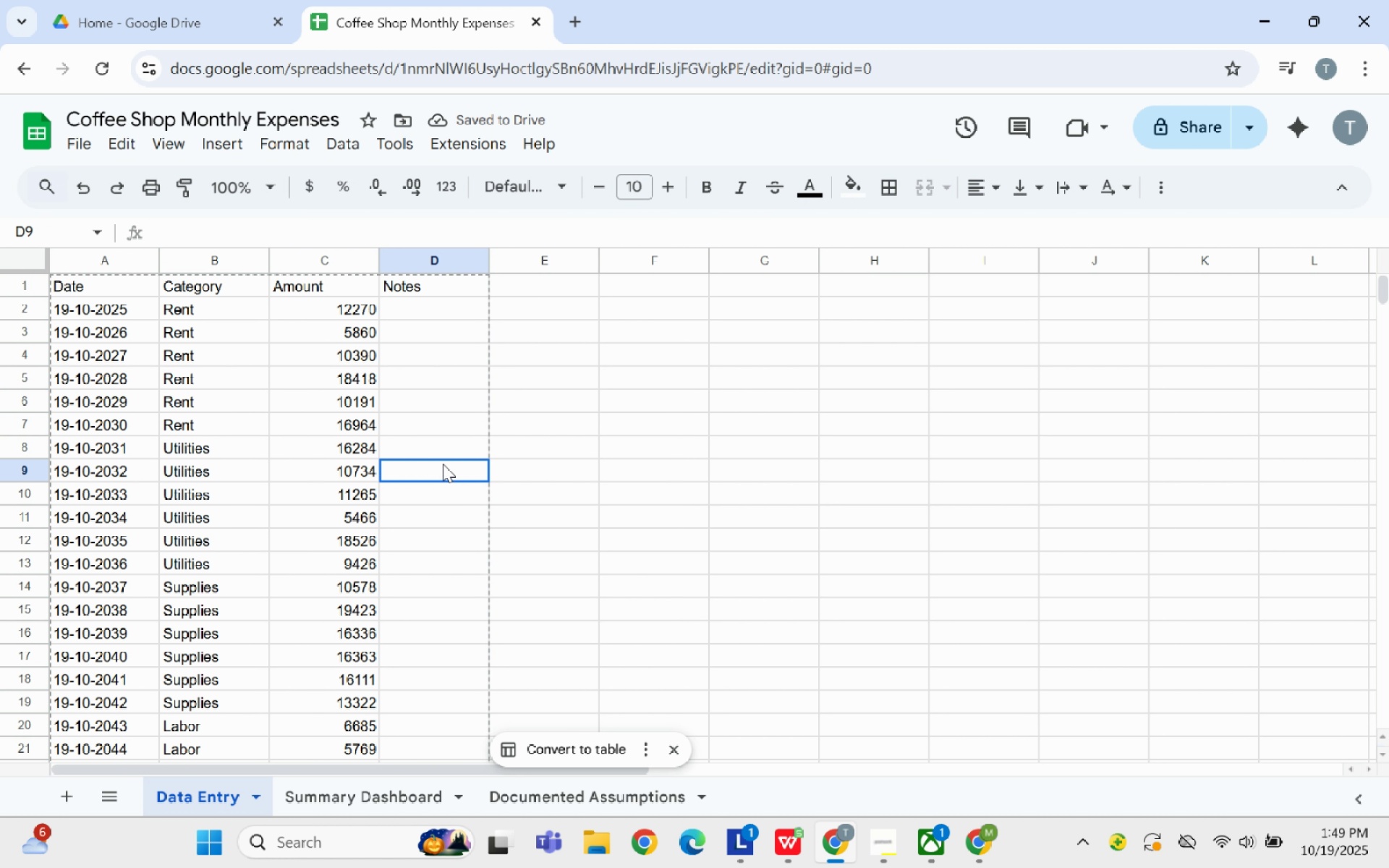 
left_click([443, 464])
 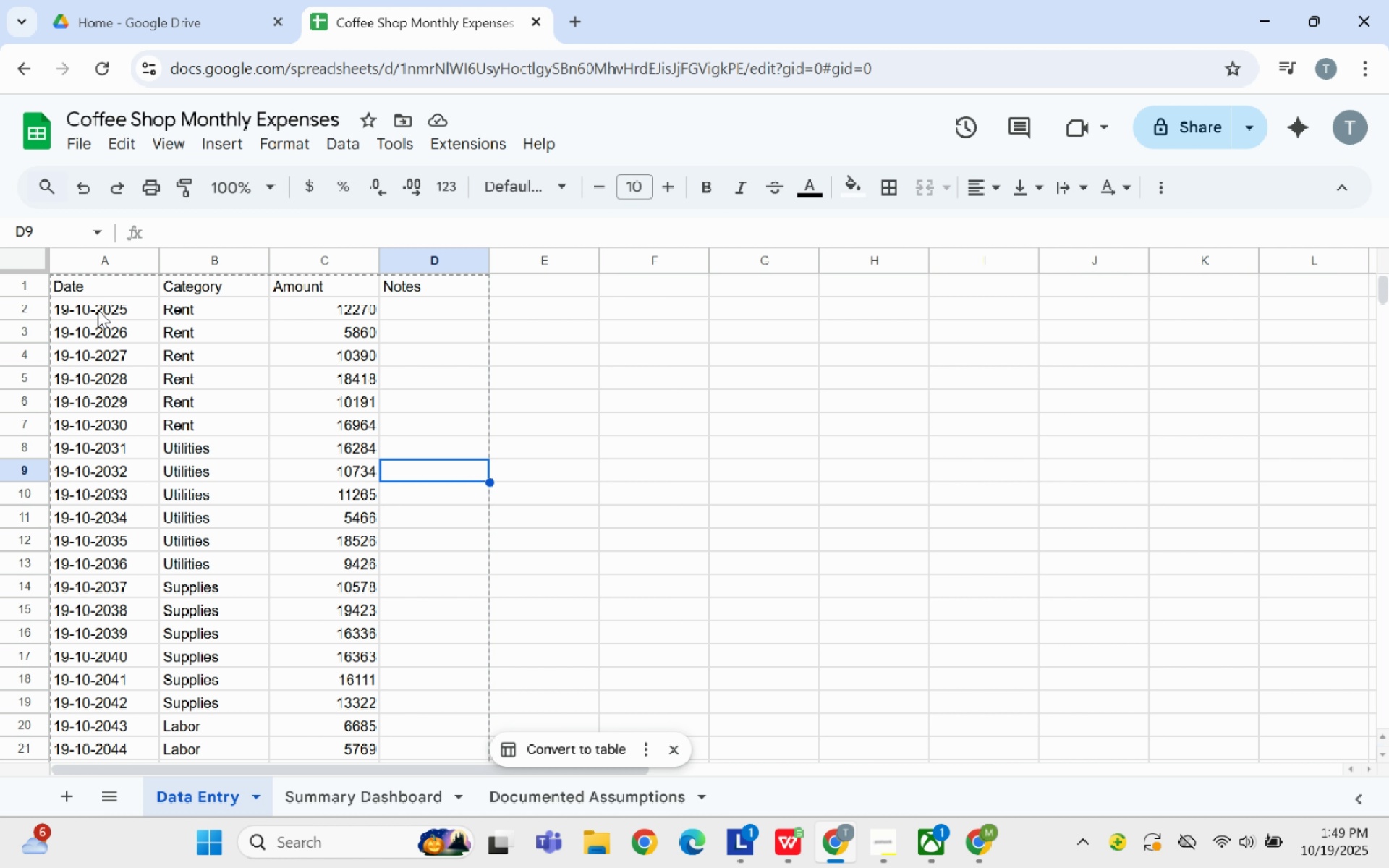 
left_click([97, 309])
 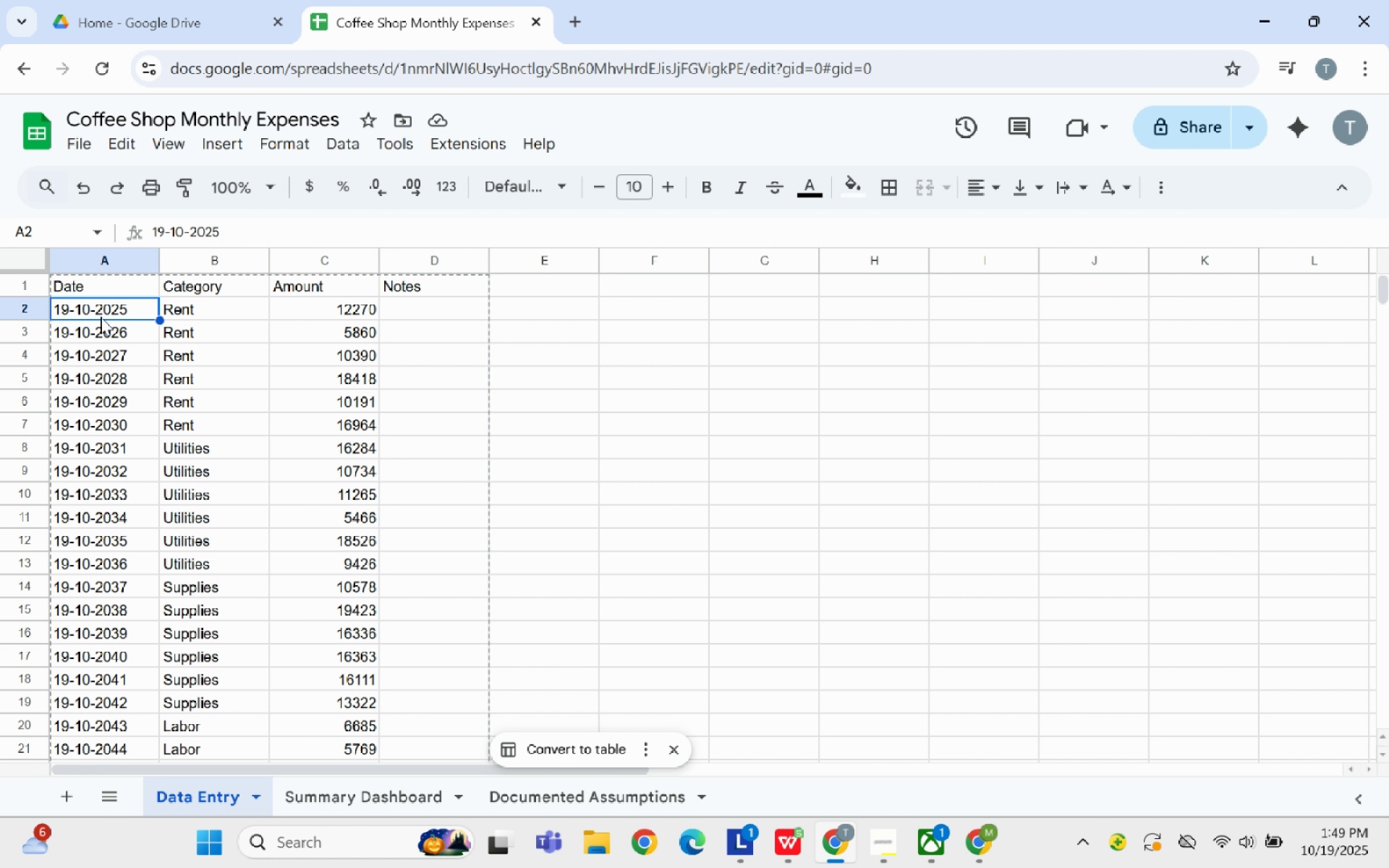 
left_click([104, 334])
 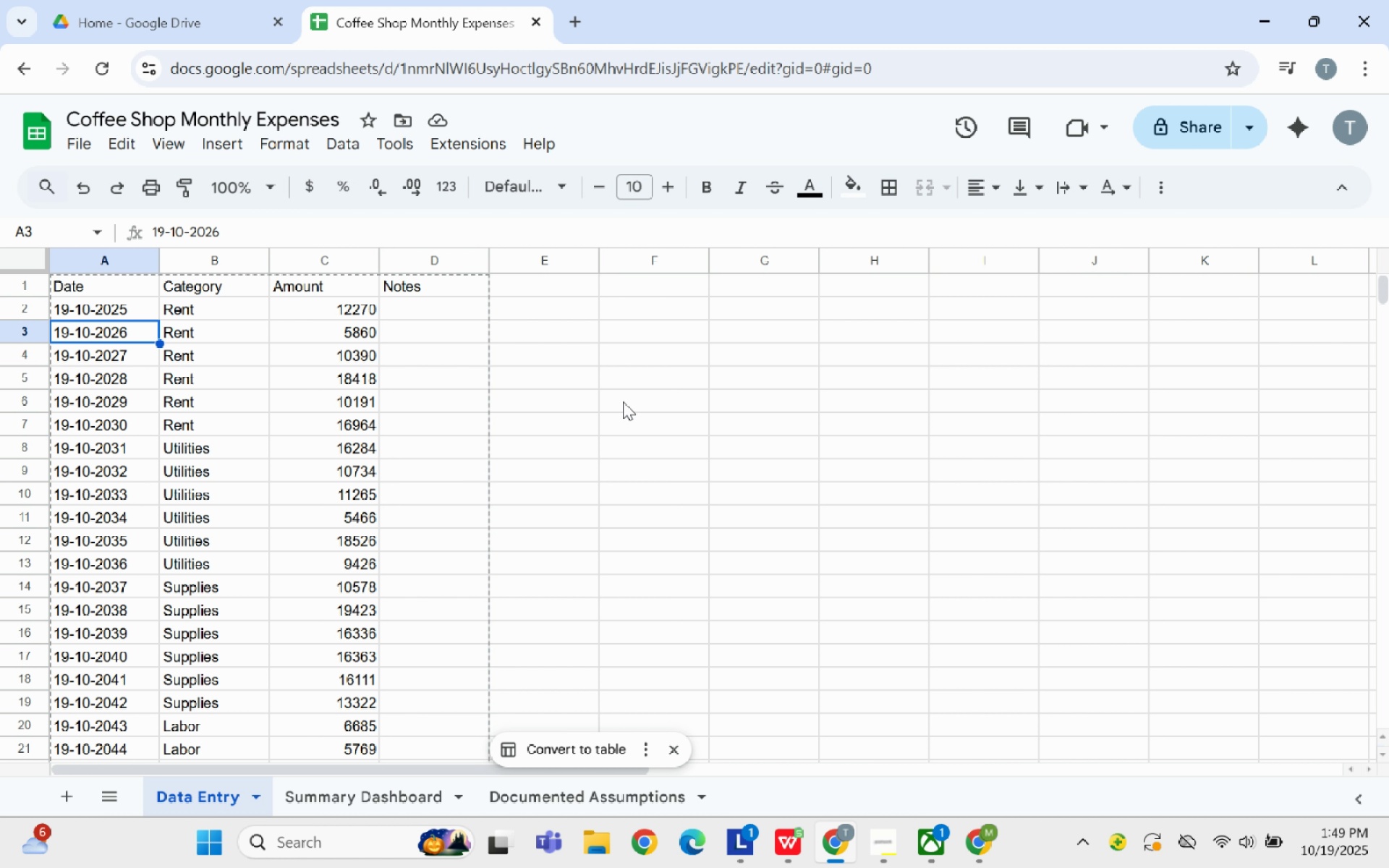 
left_click([623, 401])
 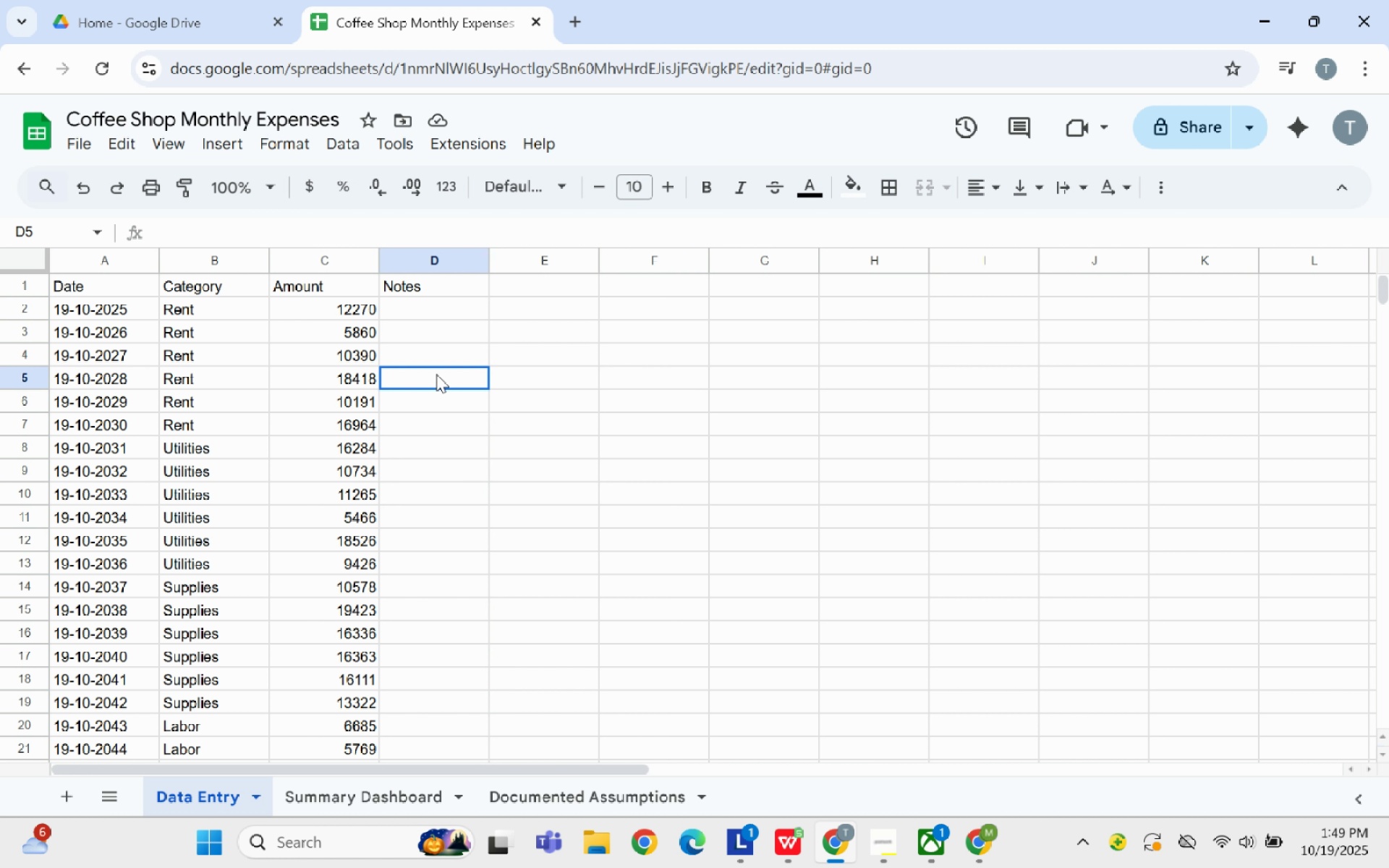 
left_click([436, 374])
 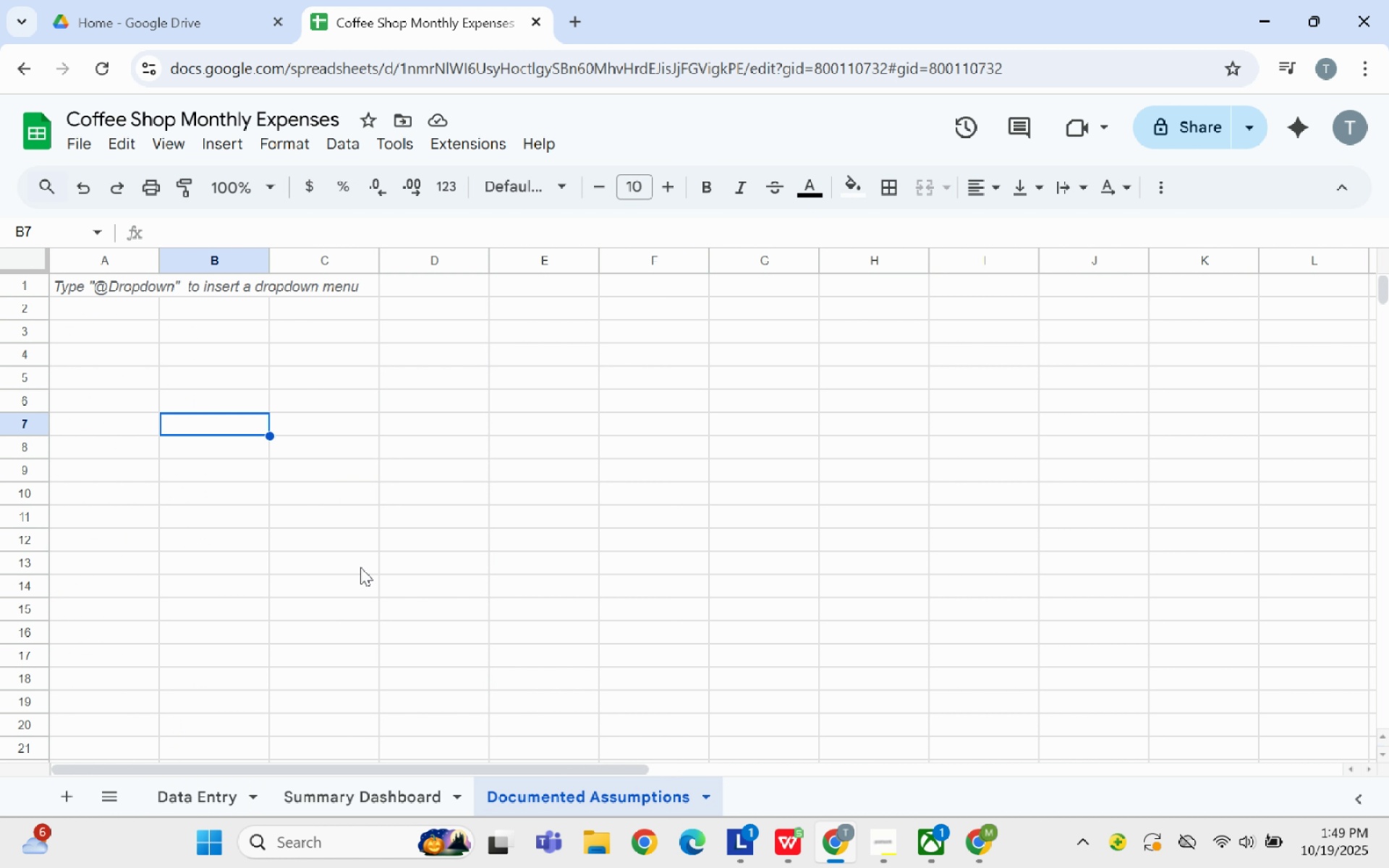 
wait(8.45)
 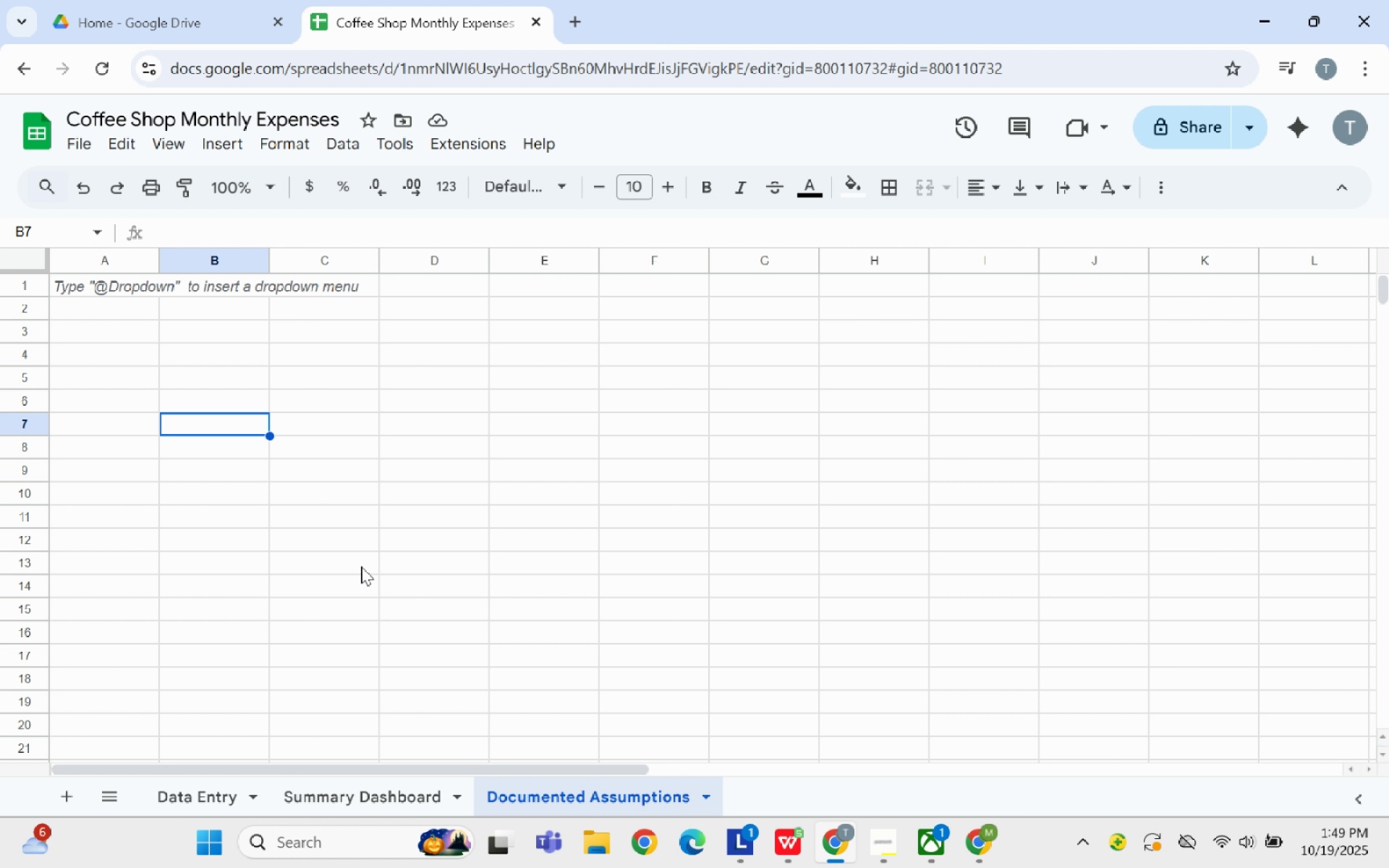 
type(Assmption)
key(Backspace)
key(Backspace)
key(Backspace)
key(Backspace)
key(Backspace)
key(Backspace)
type(umption & Description)
 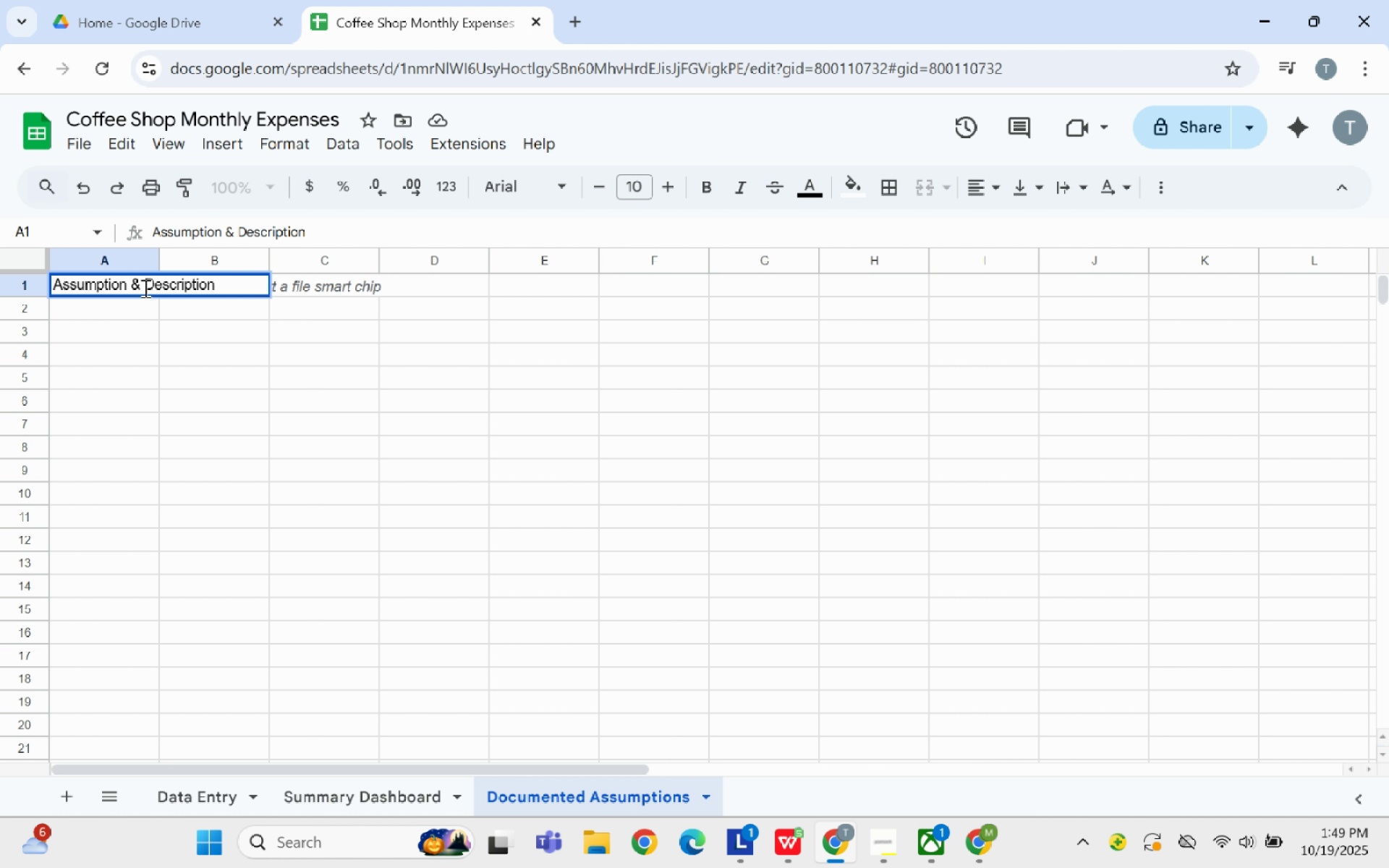 
key(Enter)
 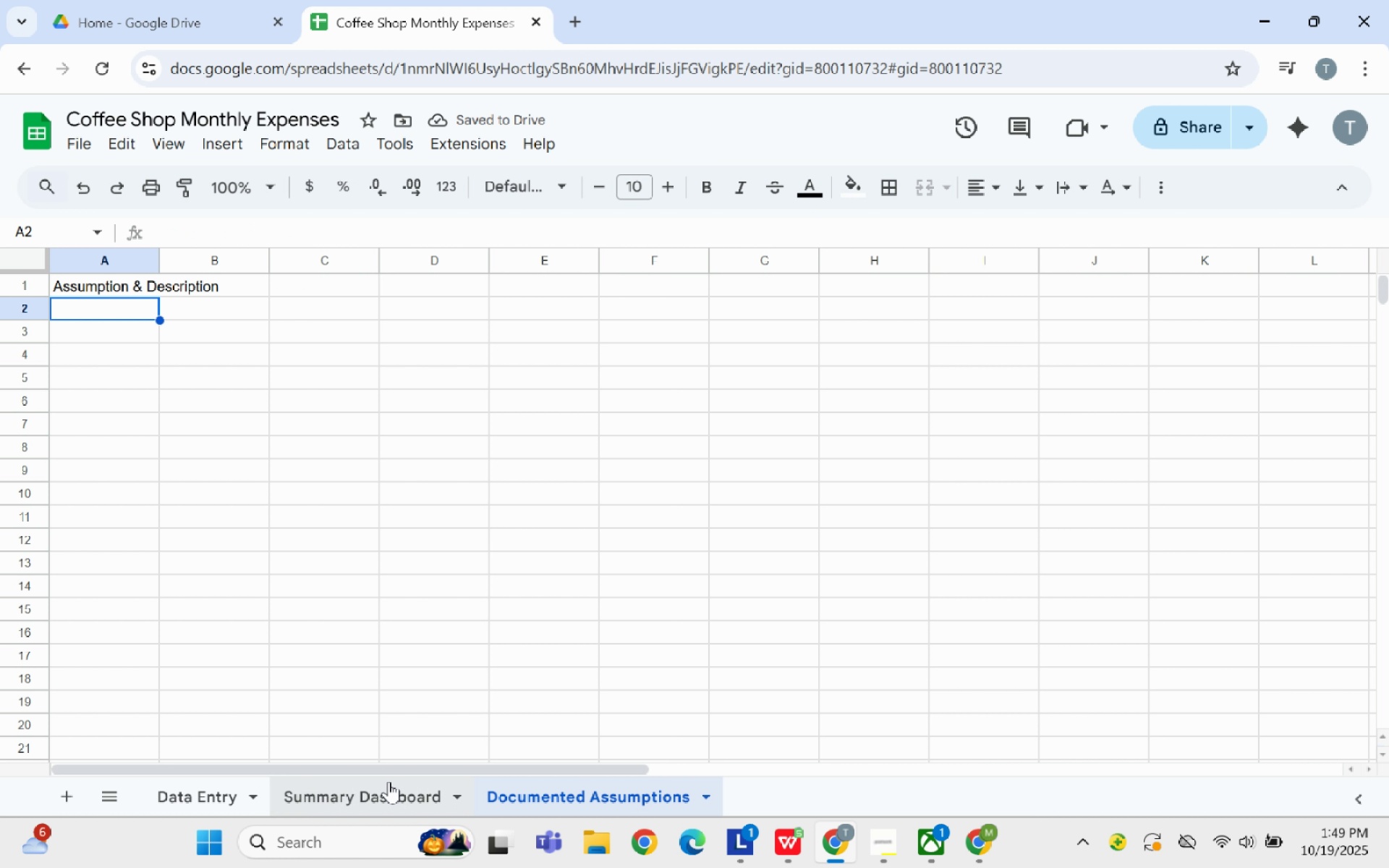 
left_click([241, 789])
 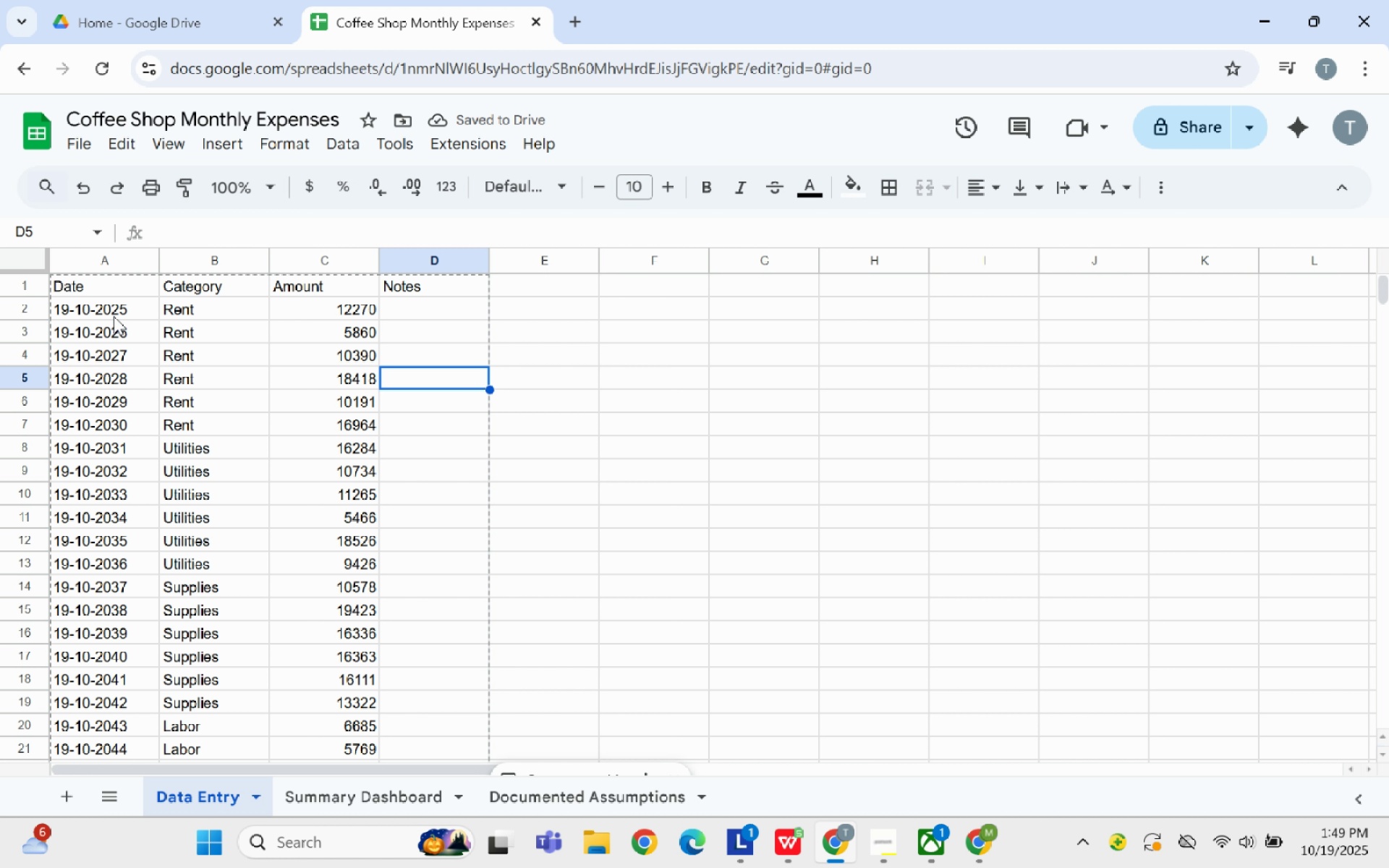 
left_click_drag(start_coordinate=[114, 301], to_coordinate=[146, 617])
 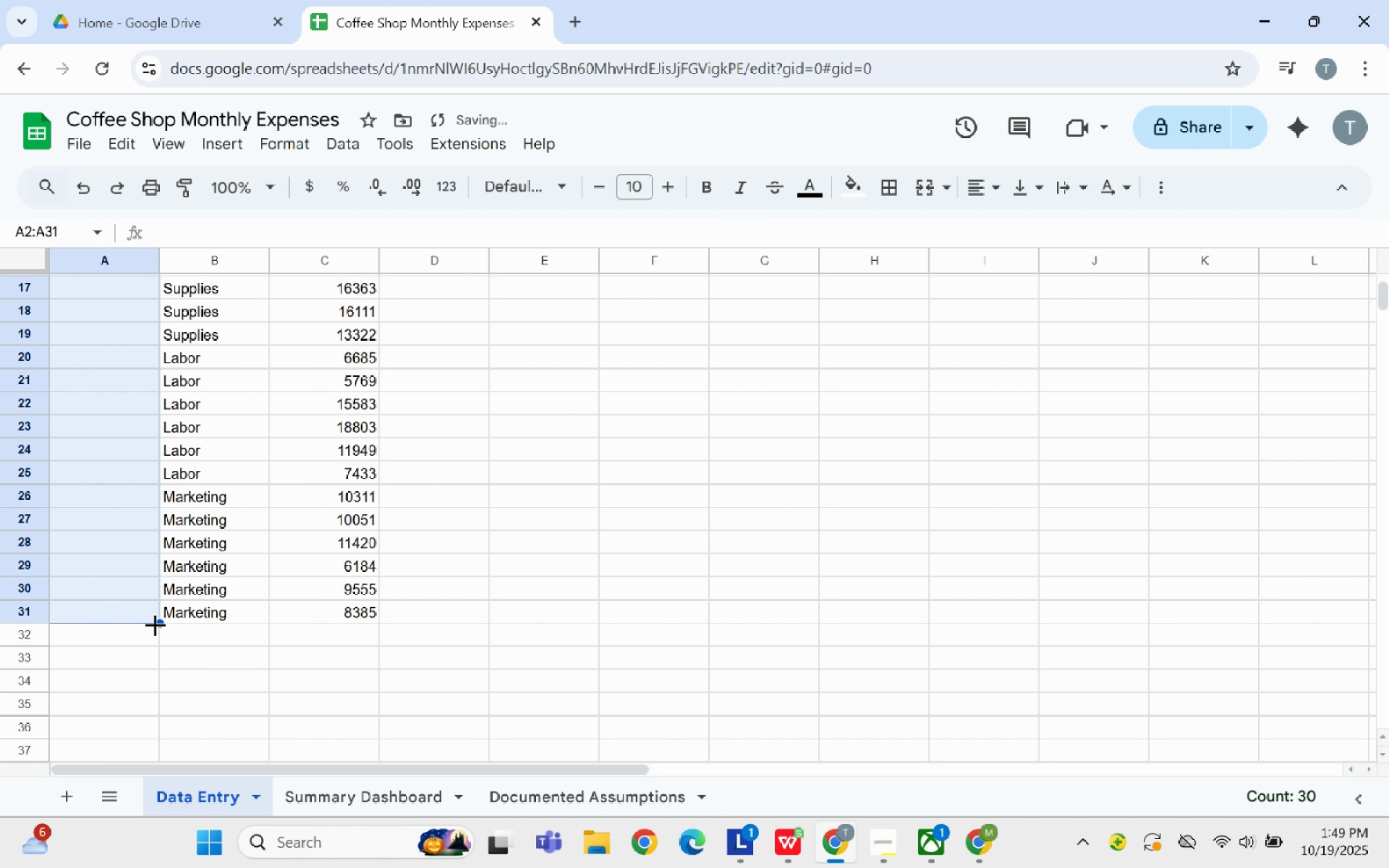 
key(Backspace)
 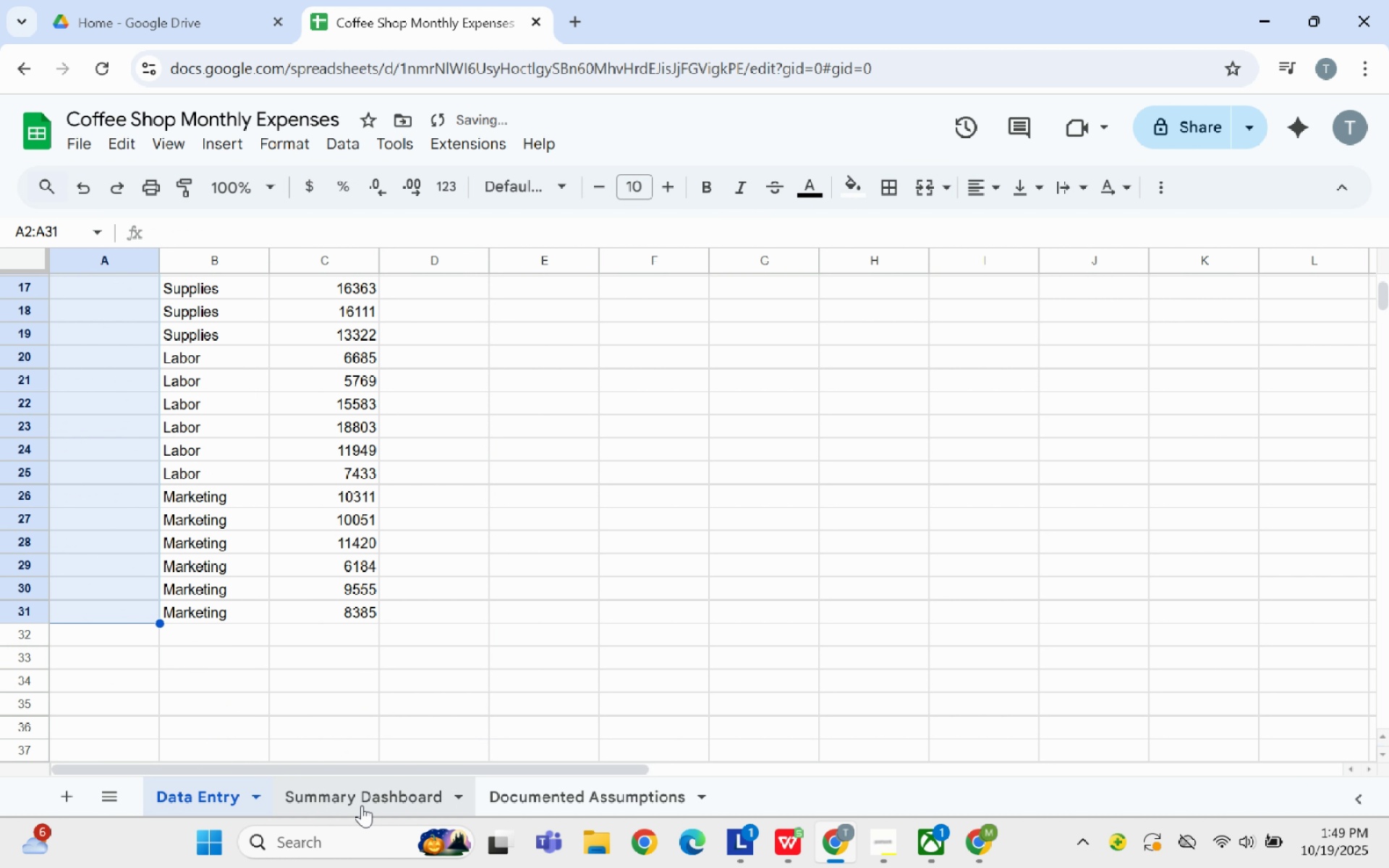 
left_click([364, 805])
 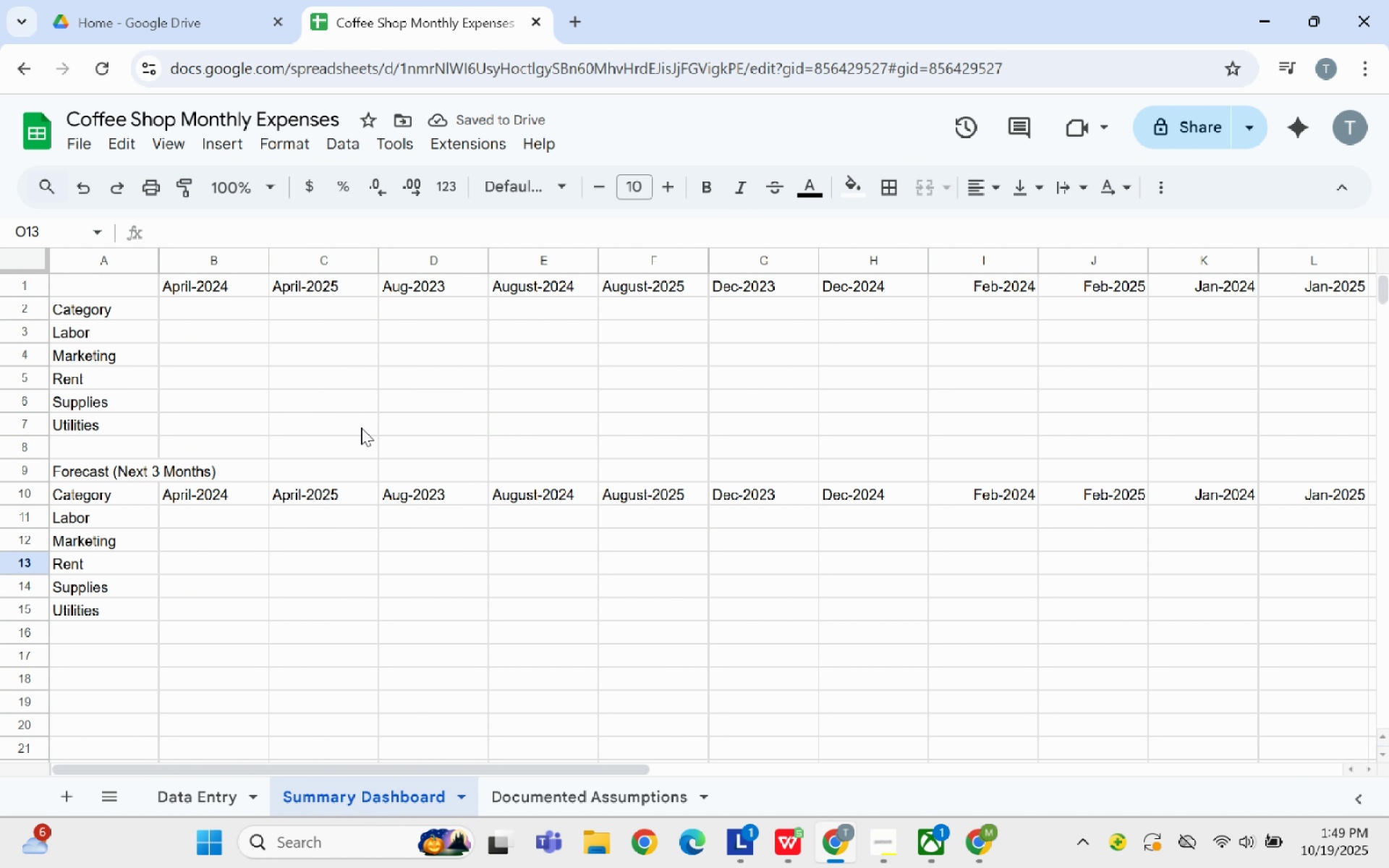 
scroll: coordinate [361, 426], scroll_direction: up, amount: 3.0
 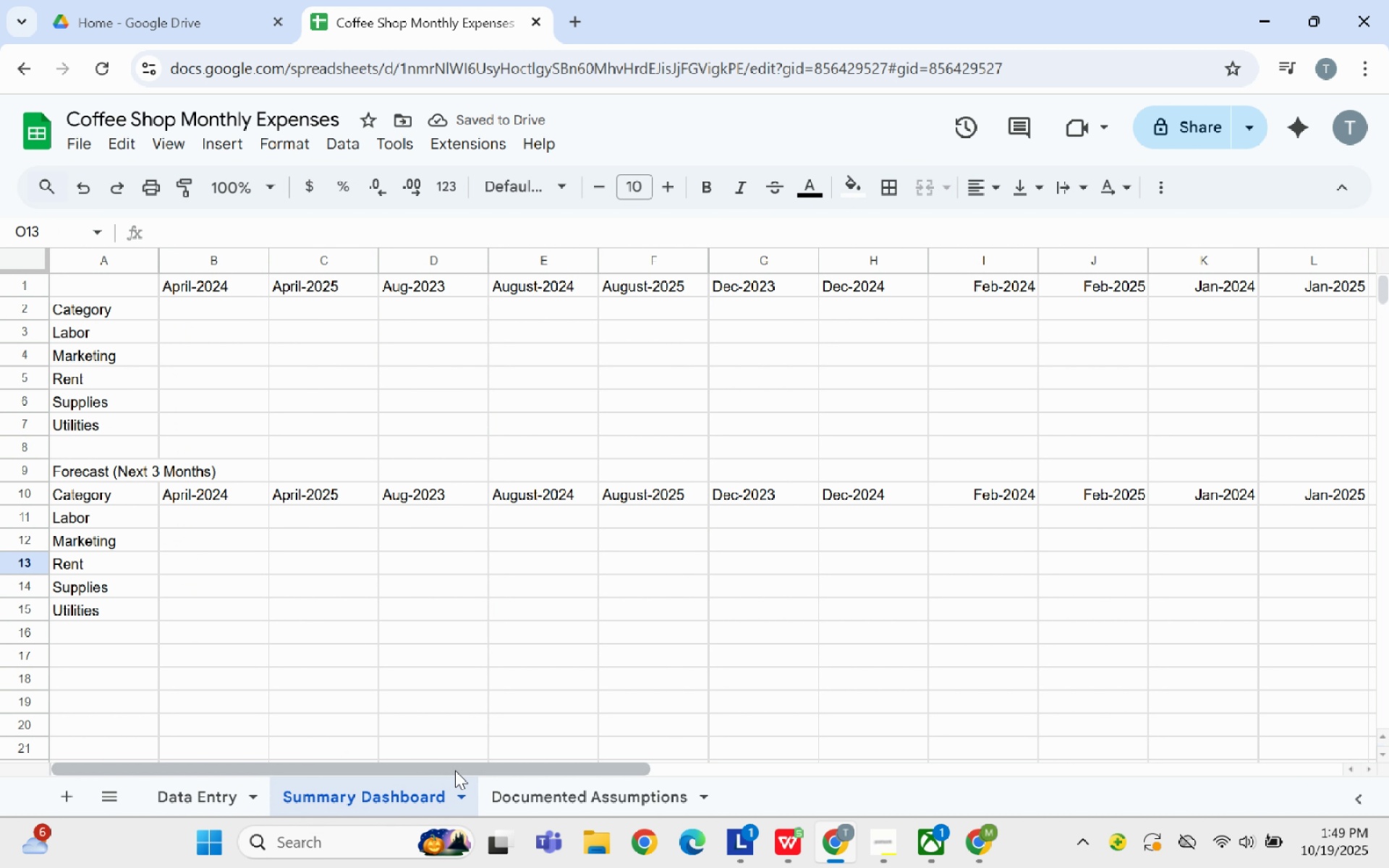 
left_click_drag(start_coordinate=[454, 770], to_coordinate=[1039, 739])
 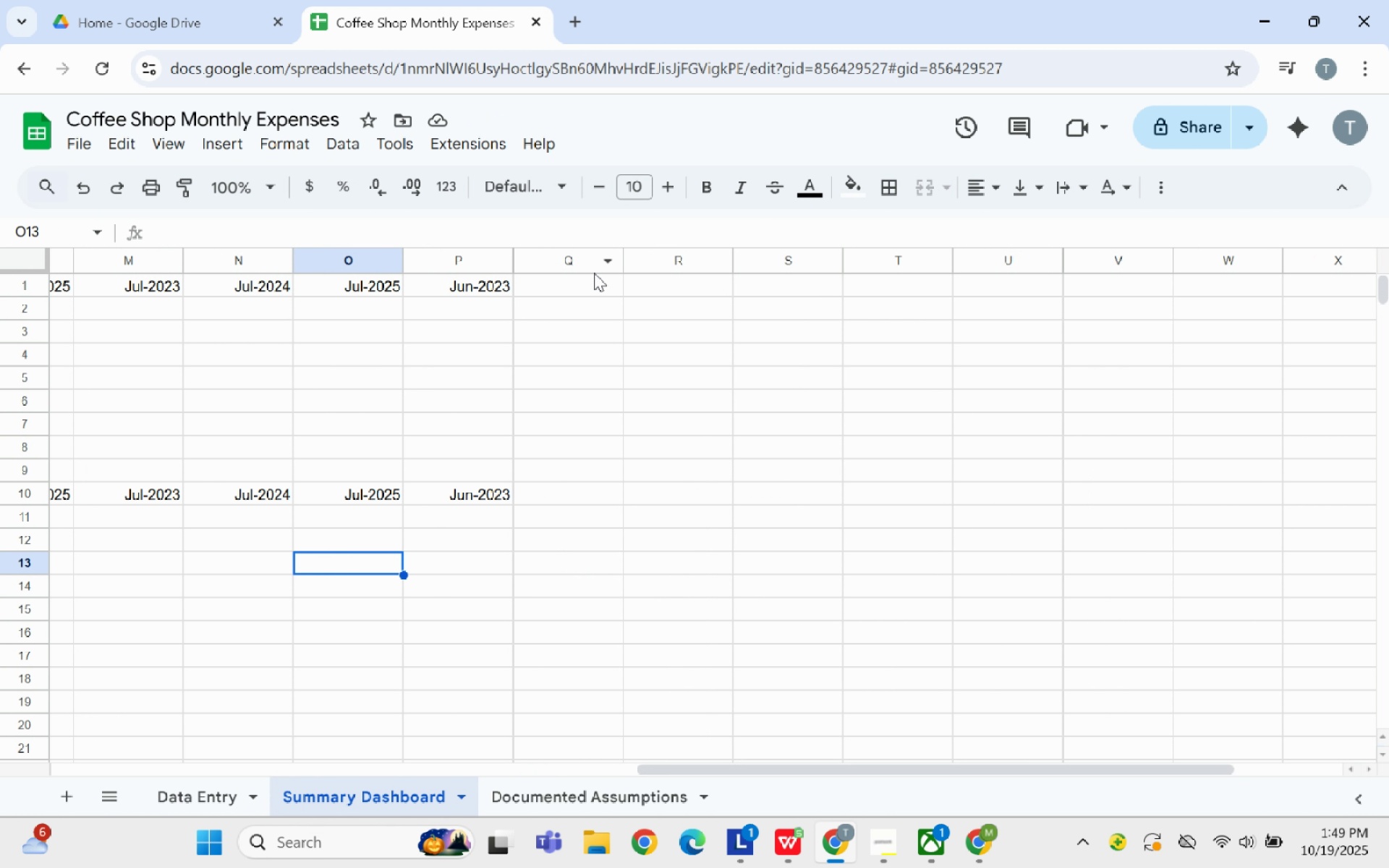 
left_click([594, 273])
 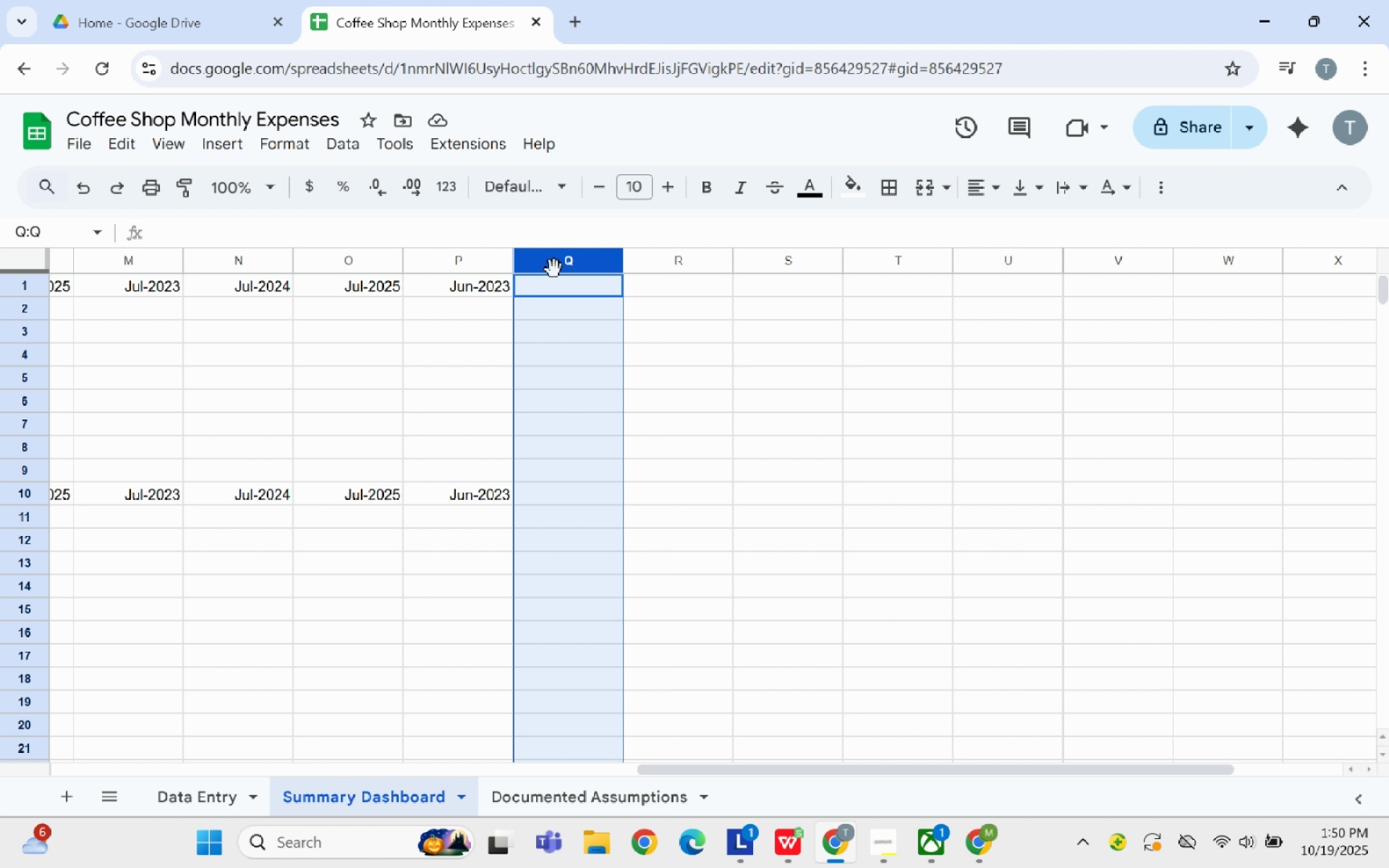 
wait(16.36)
 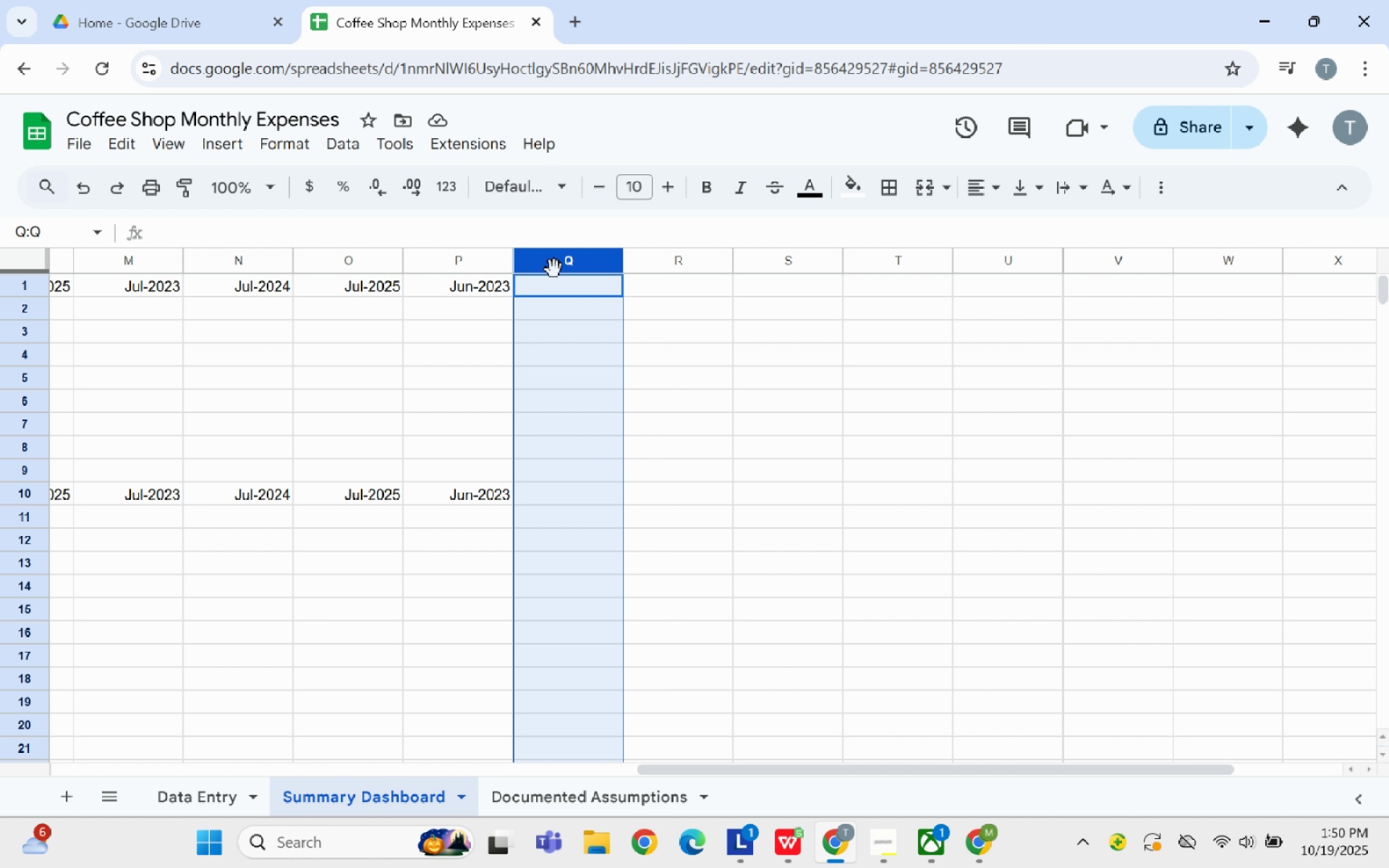 
left_click([553, 276])
 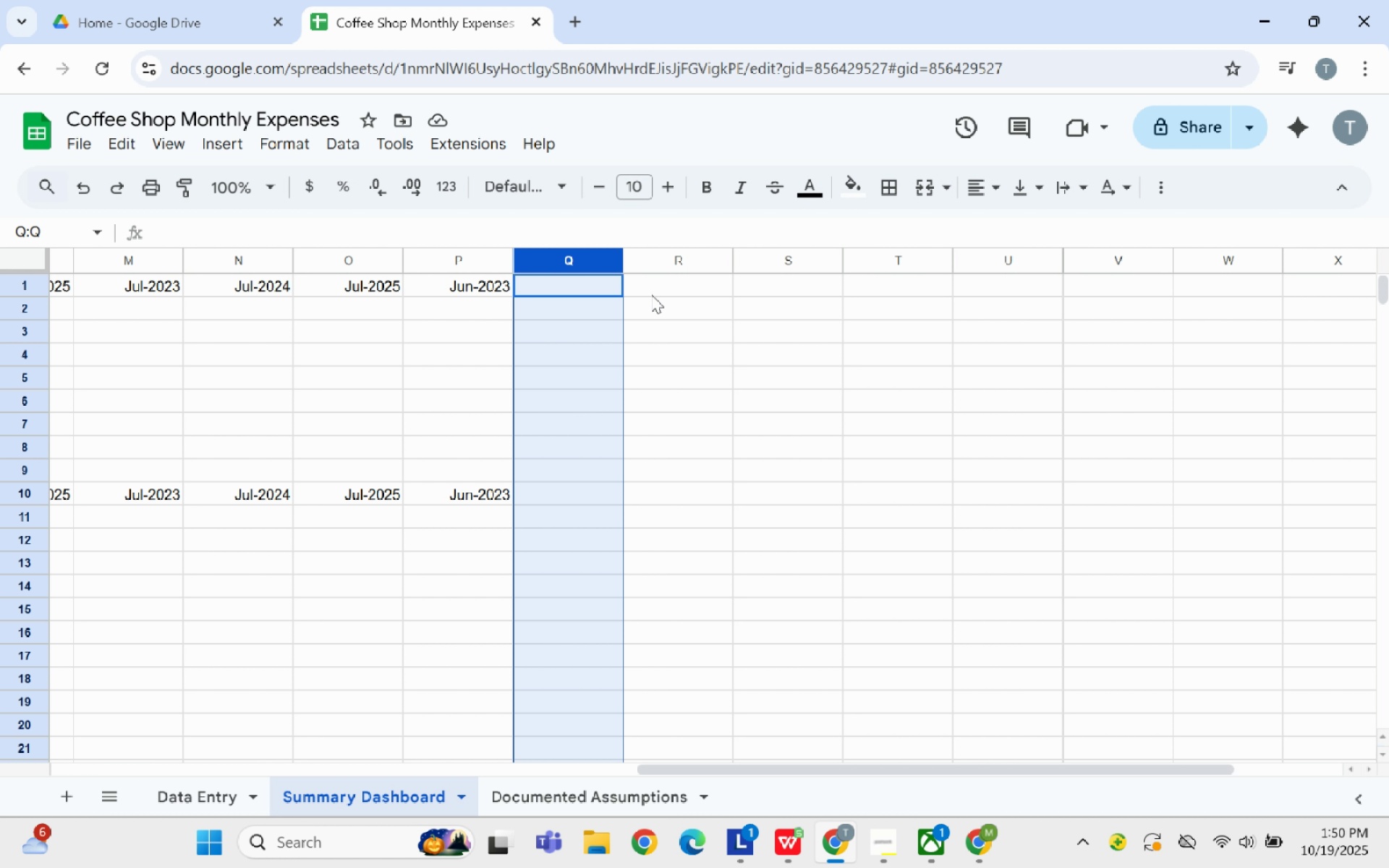 
left_click([651, 294])
 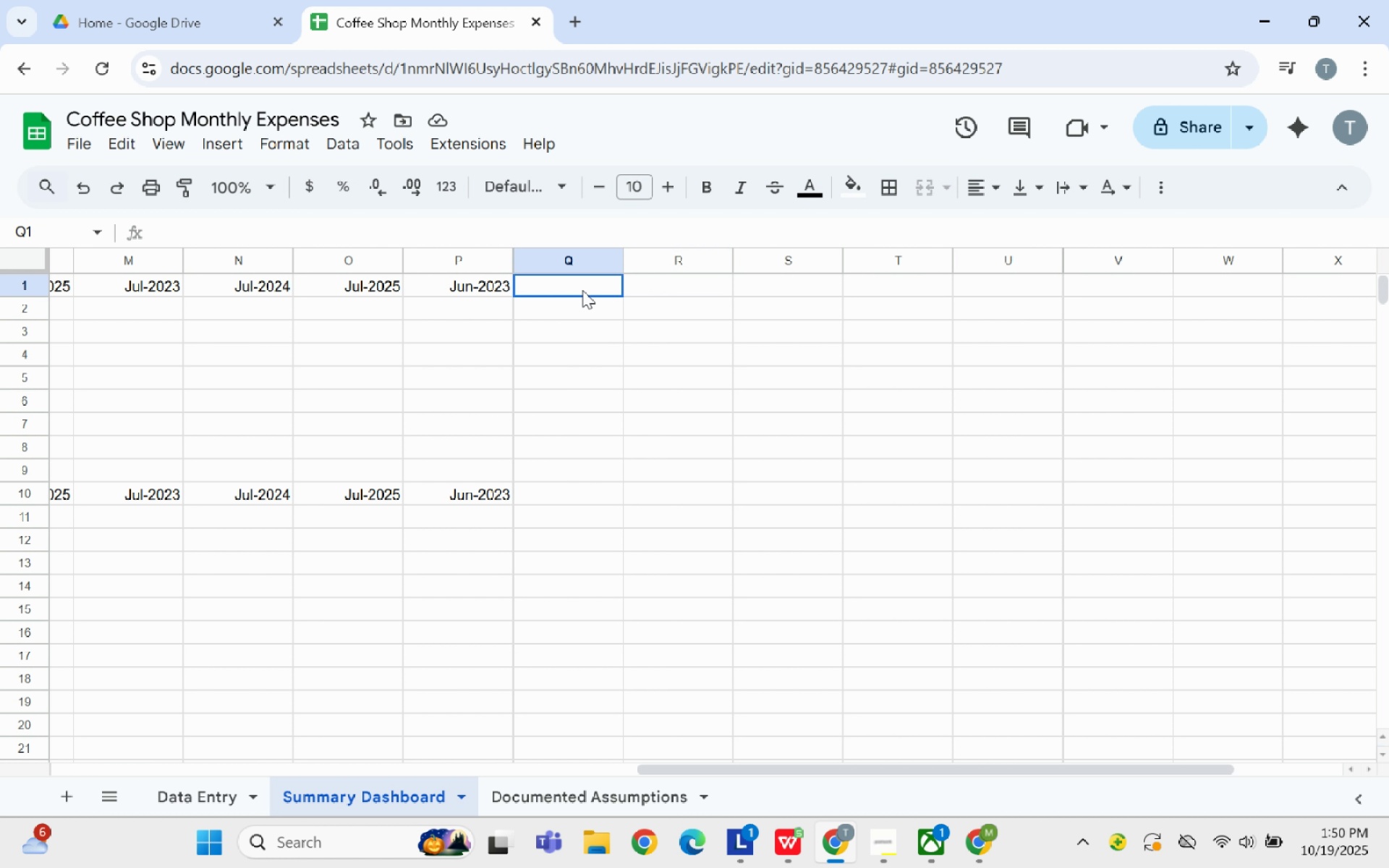 
left_click([582, 290])
 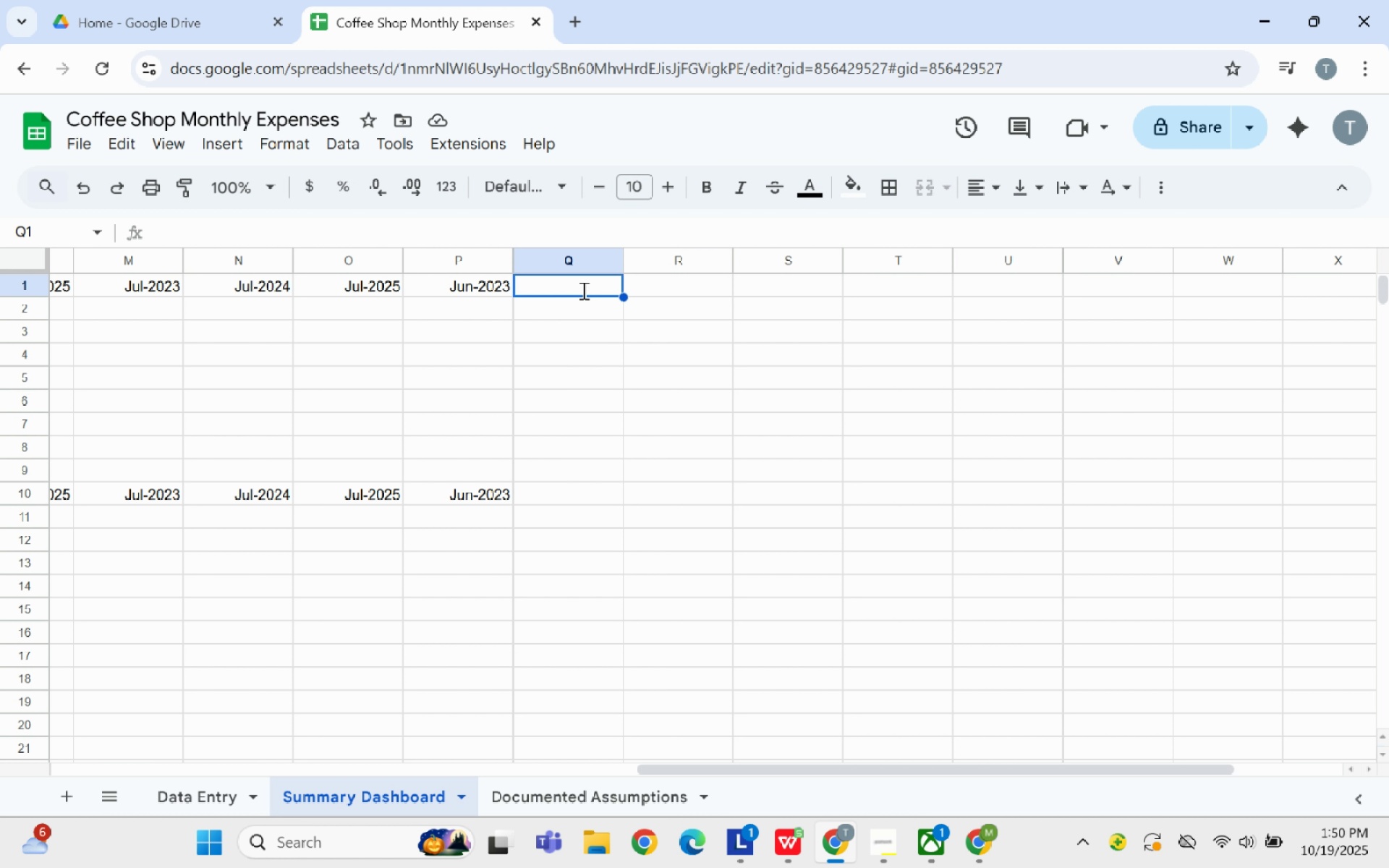 
type(June )
key(Backspace)
type(-2024Jun-2025)
 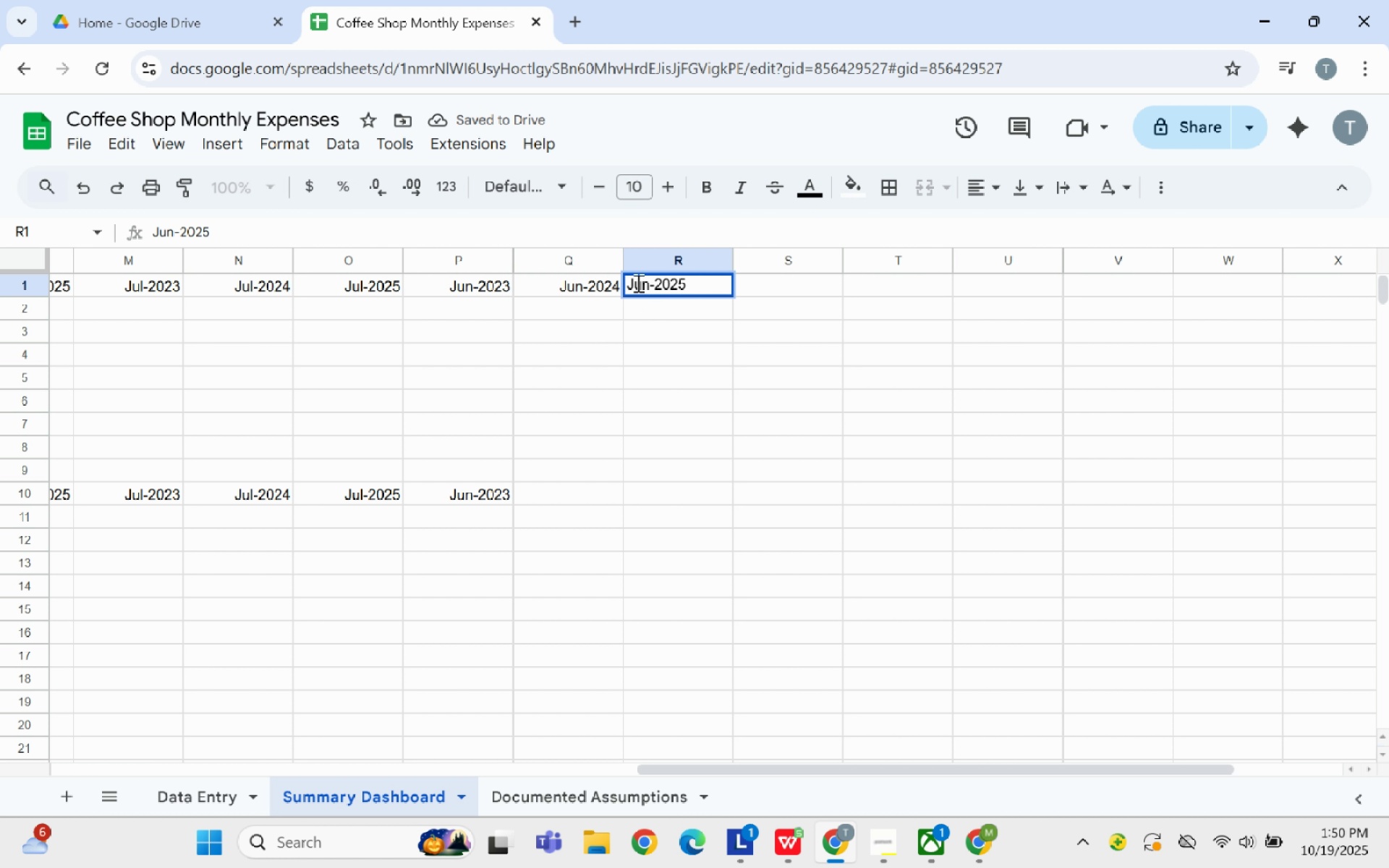 
left_click([809, 290])
 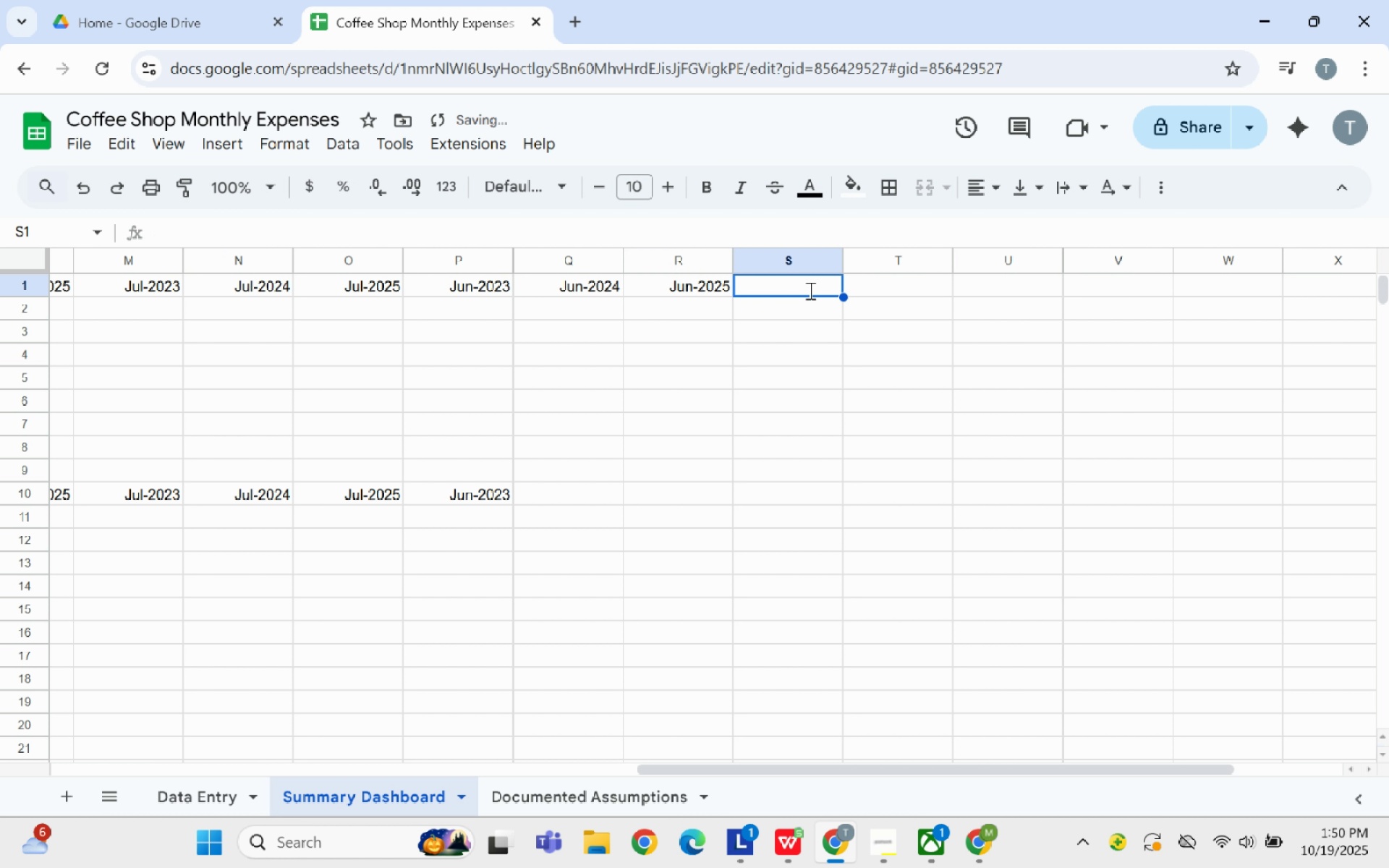 
type(Mar-2024)
 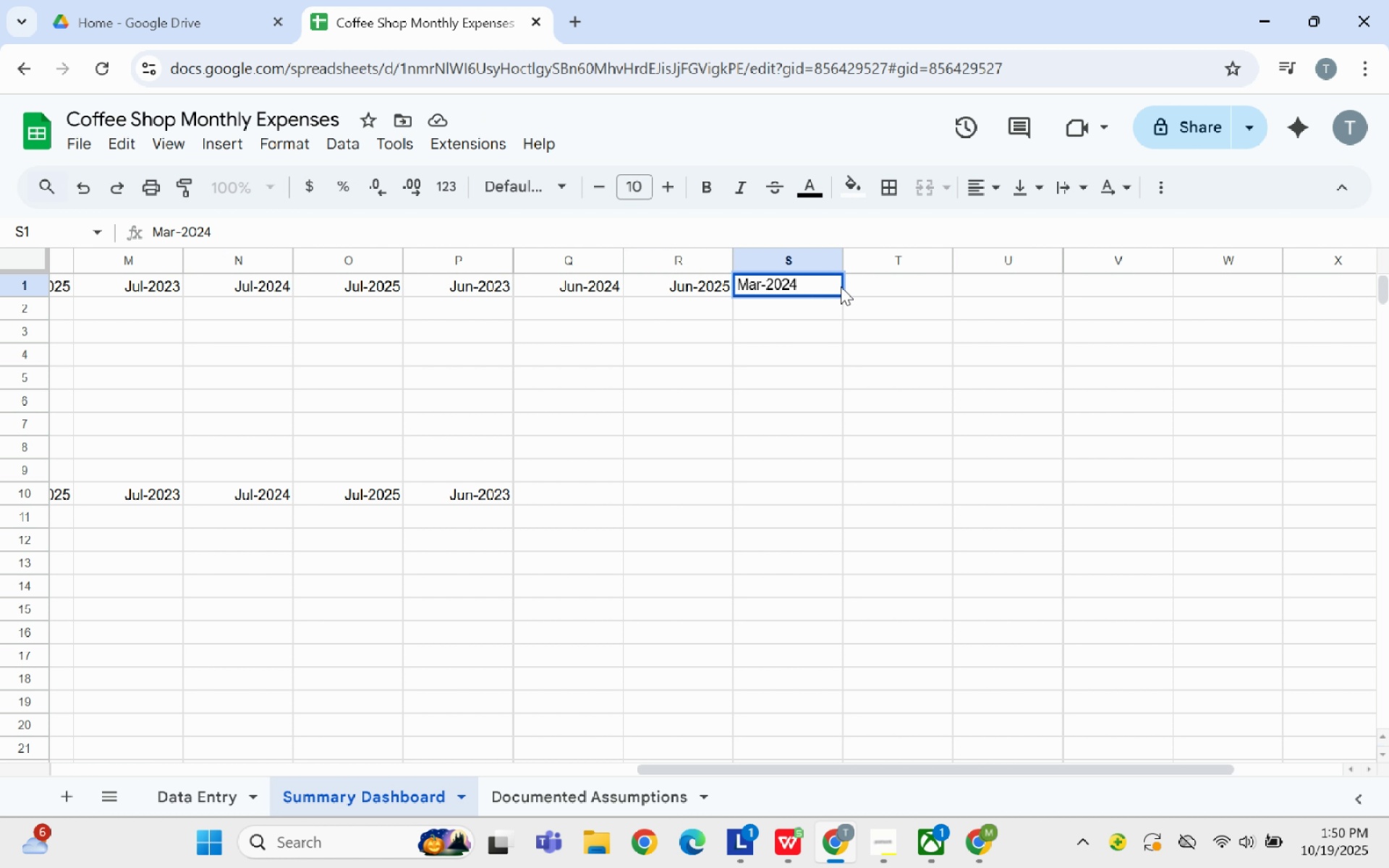 
left_click([857, 291])
 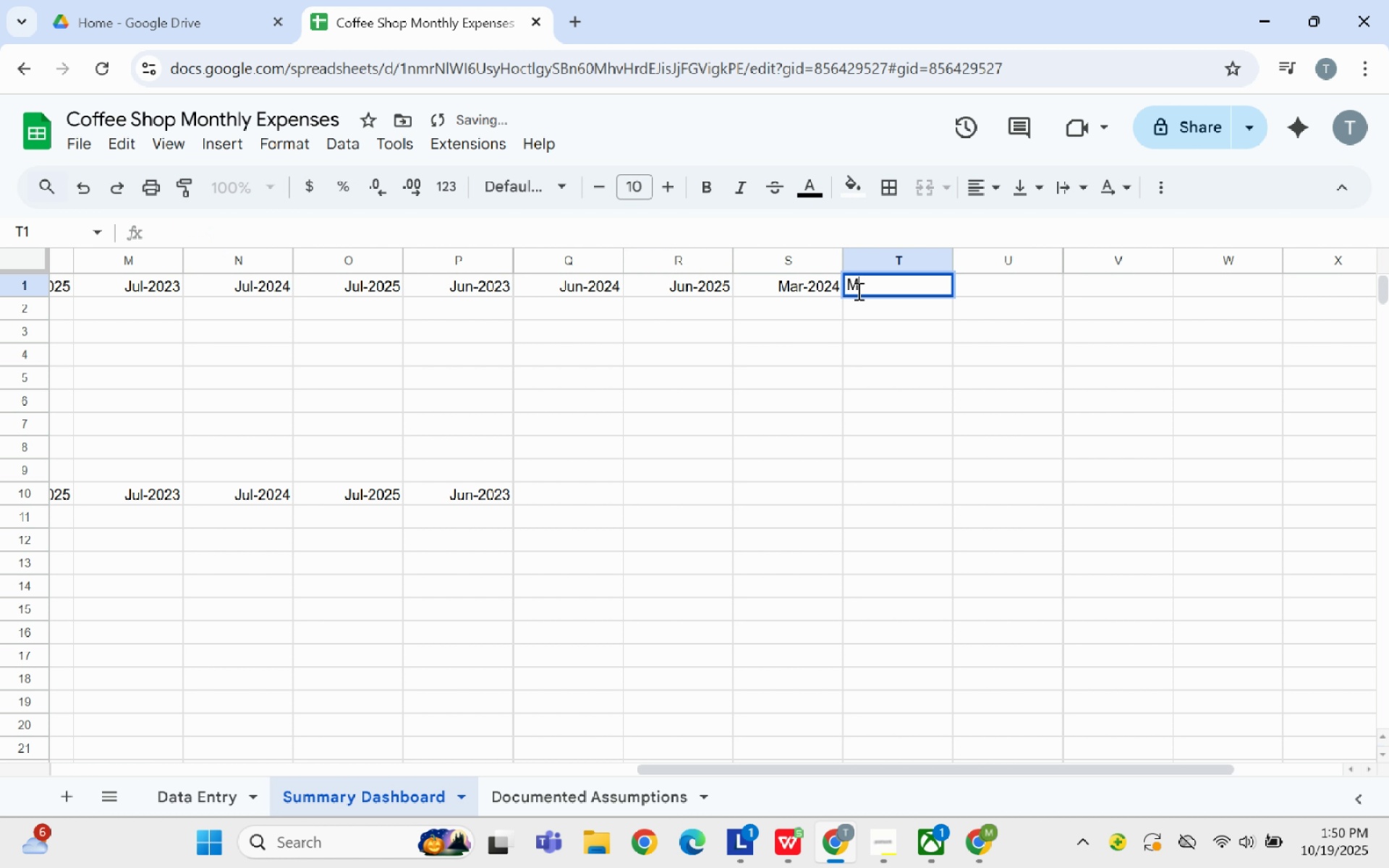 
type(Mar-2025)
 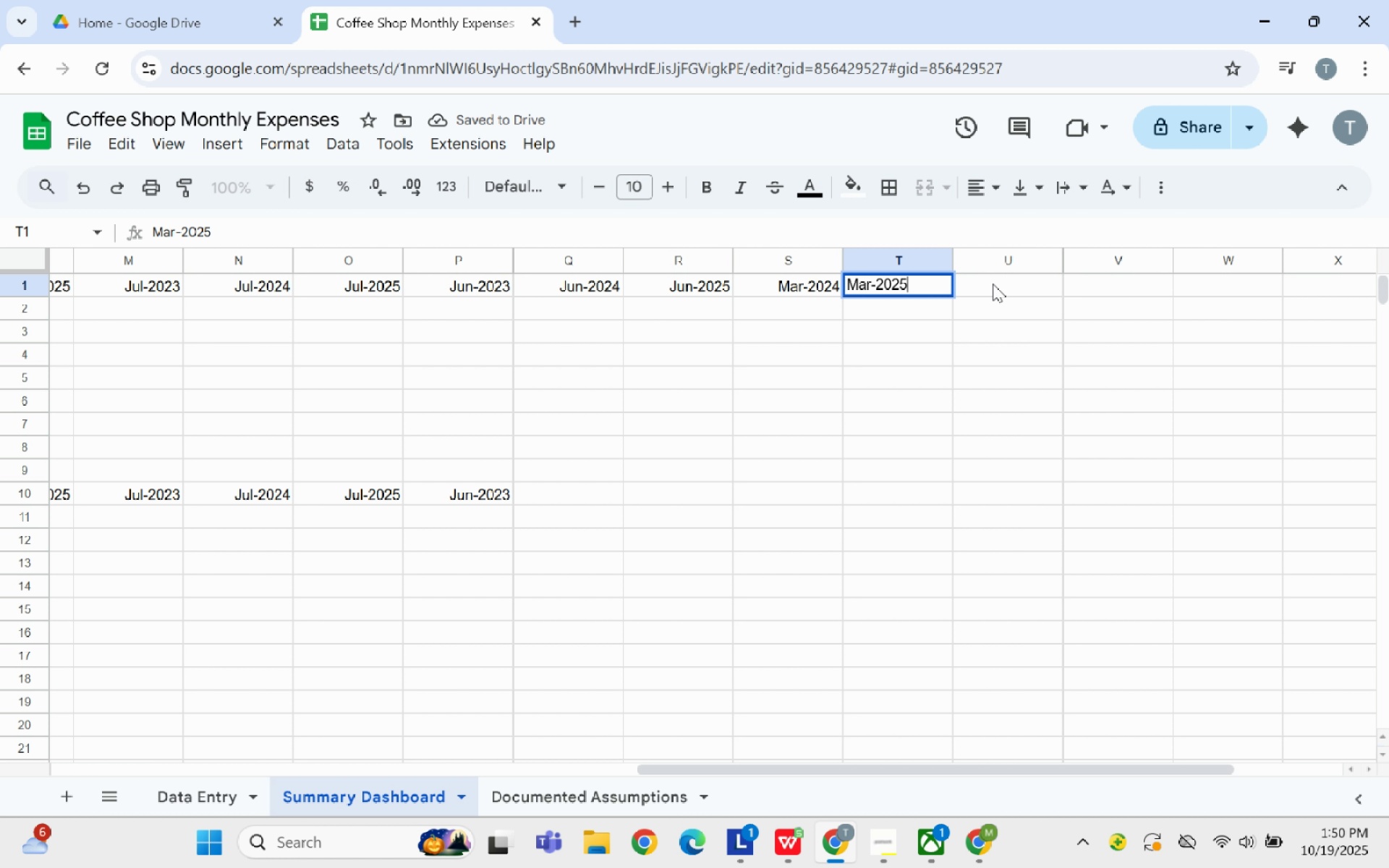 
left_click([993, 284])
 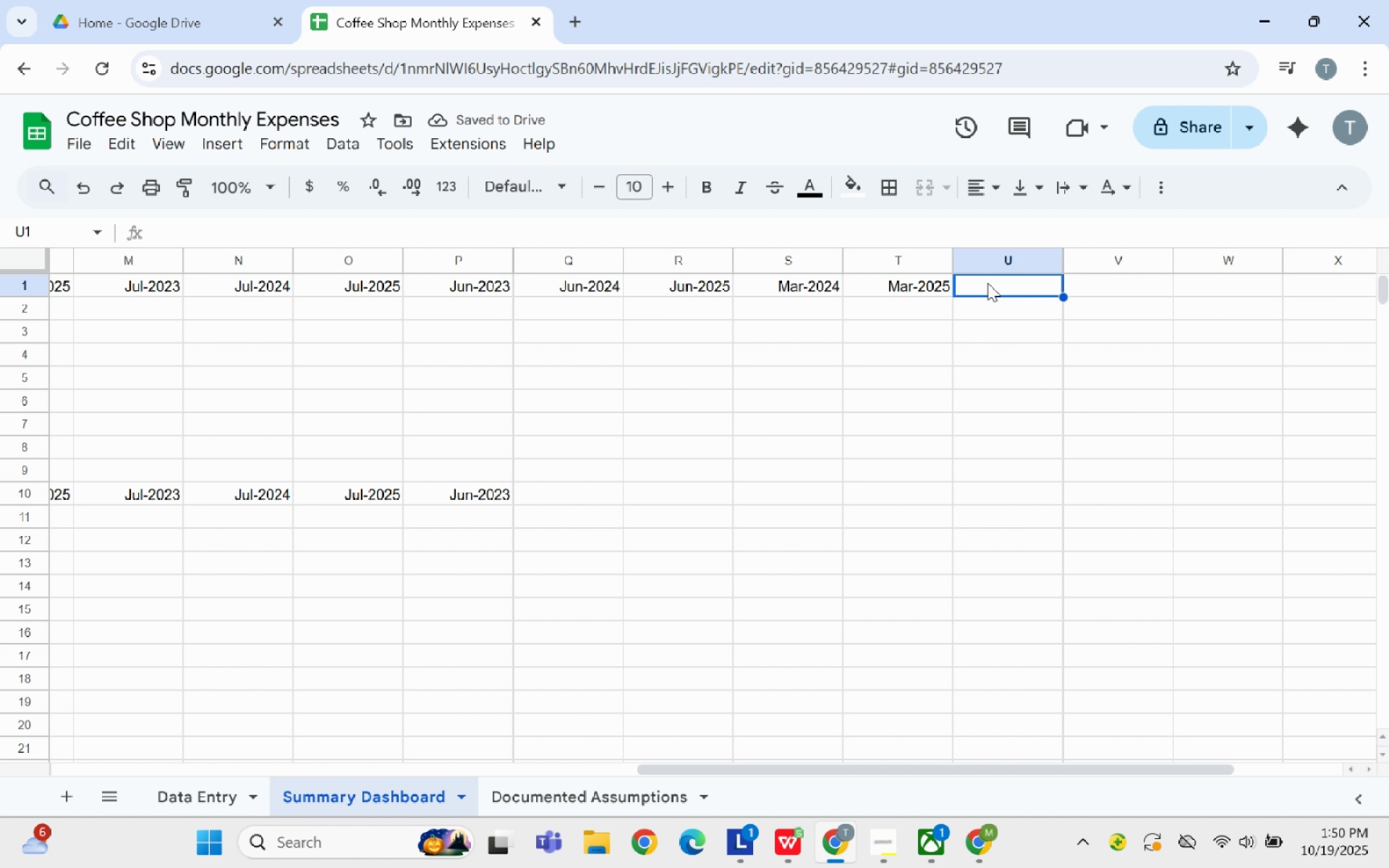 
type(May-2025)
 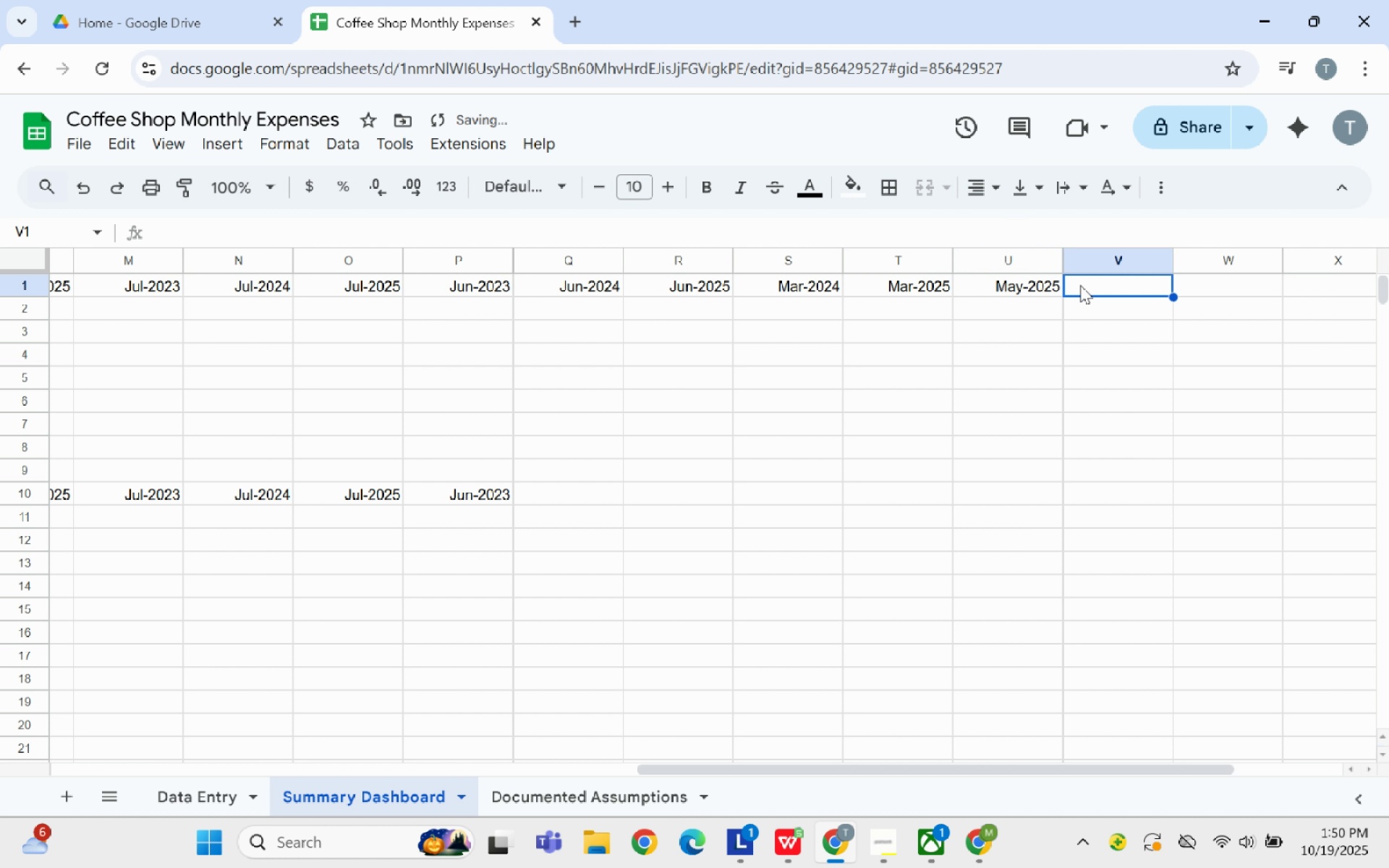 
left_click([1080, 285])
 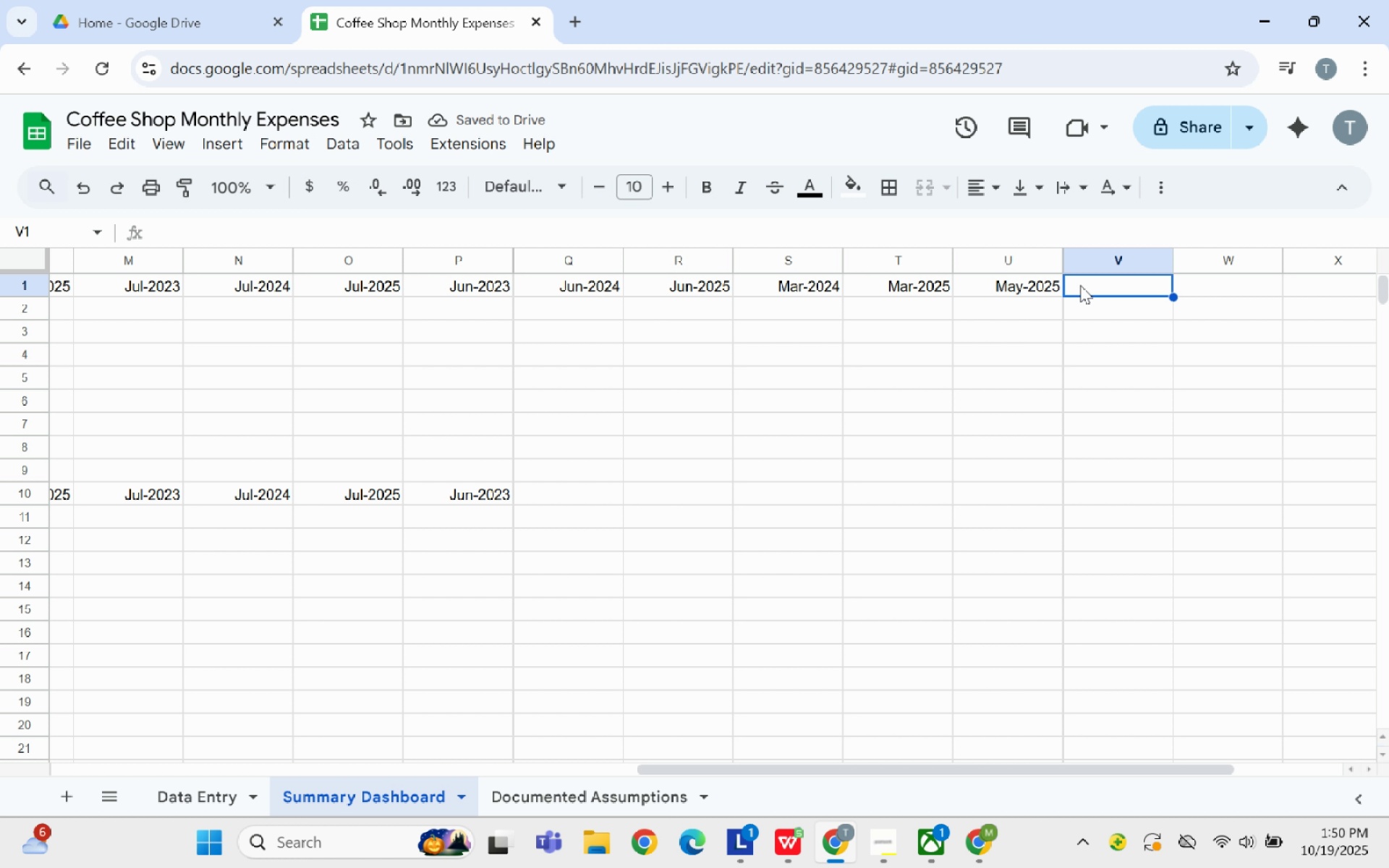 
type(Mat)
key(Backspace)
type(y-2024)
 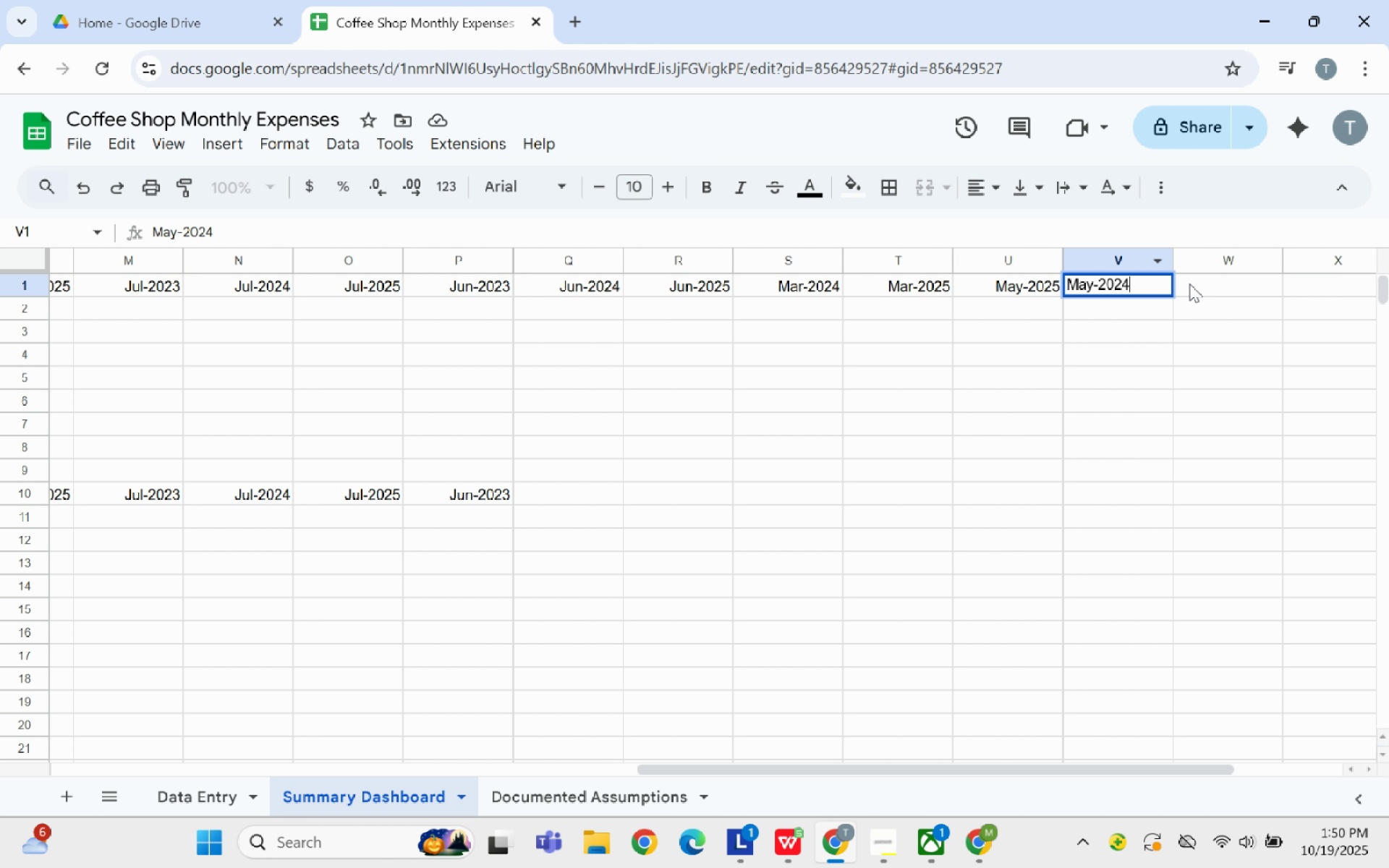 
left_click([1189, 284])
 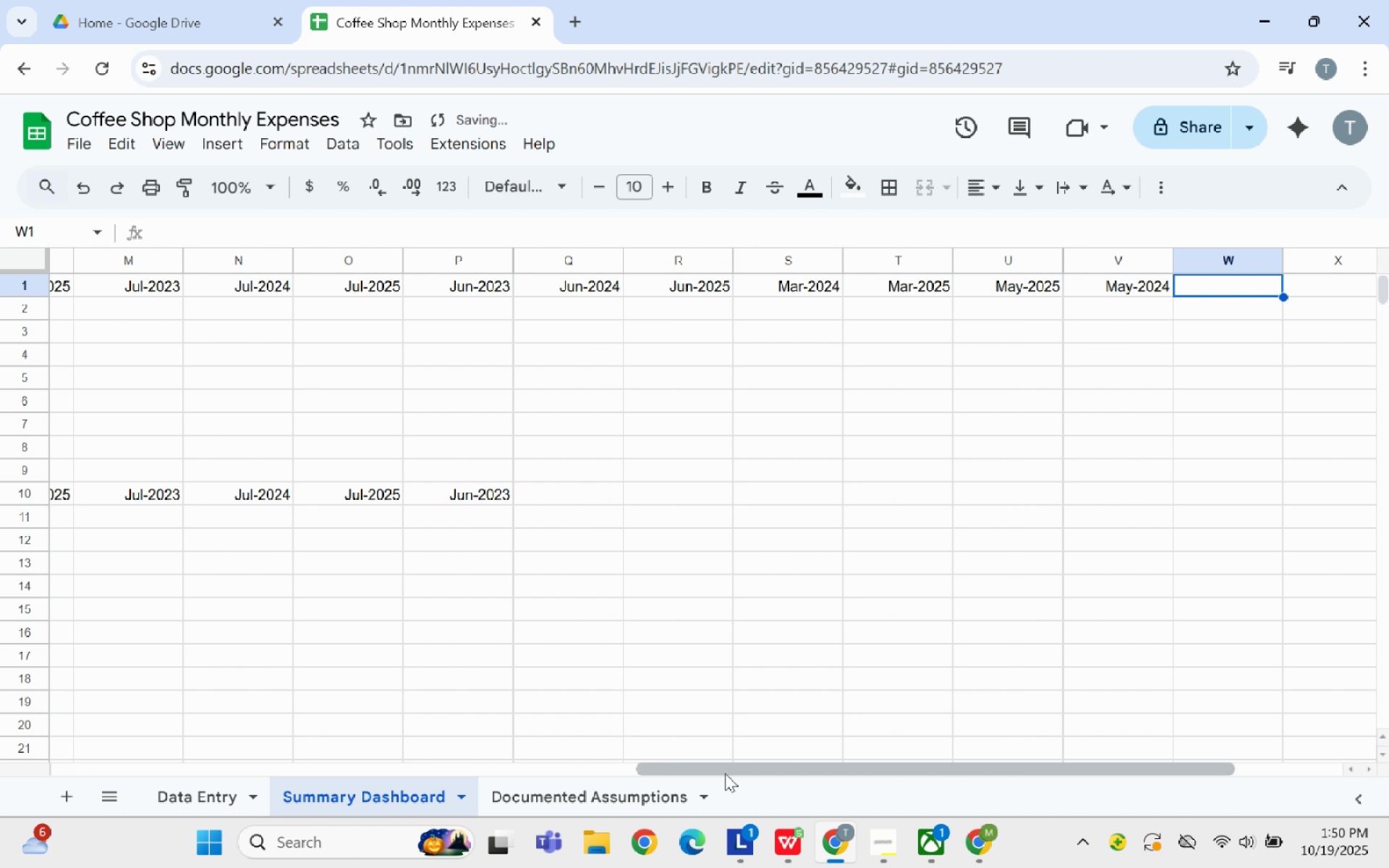 
left_click_drag(start_coordinate=[725, 773], to_coordinate=[872, 752])
 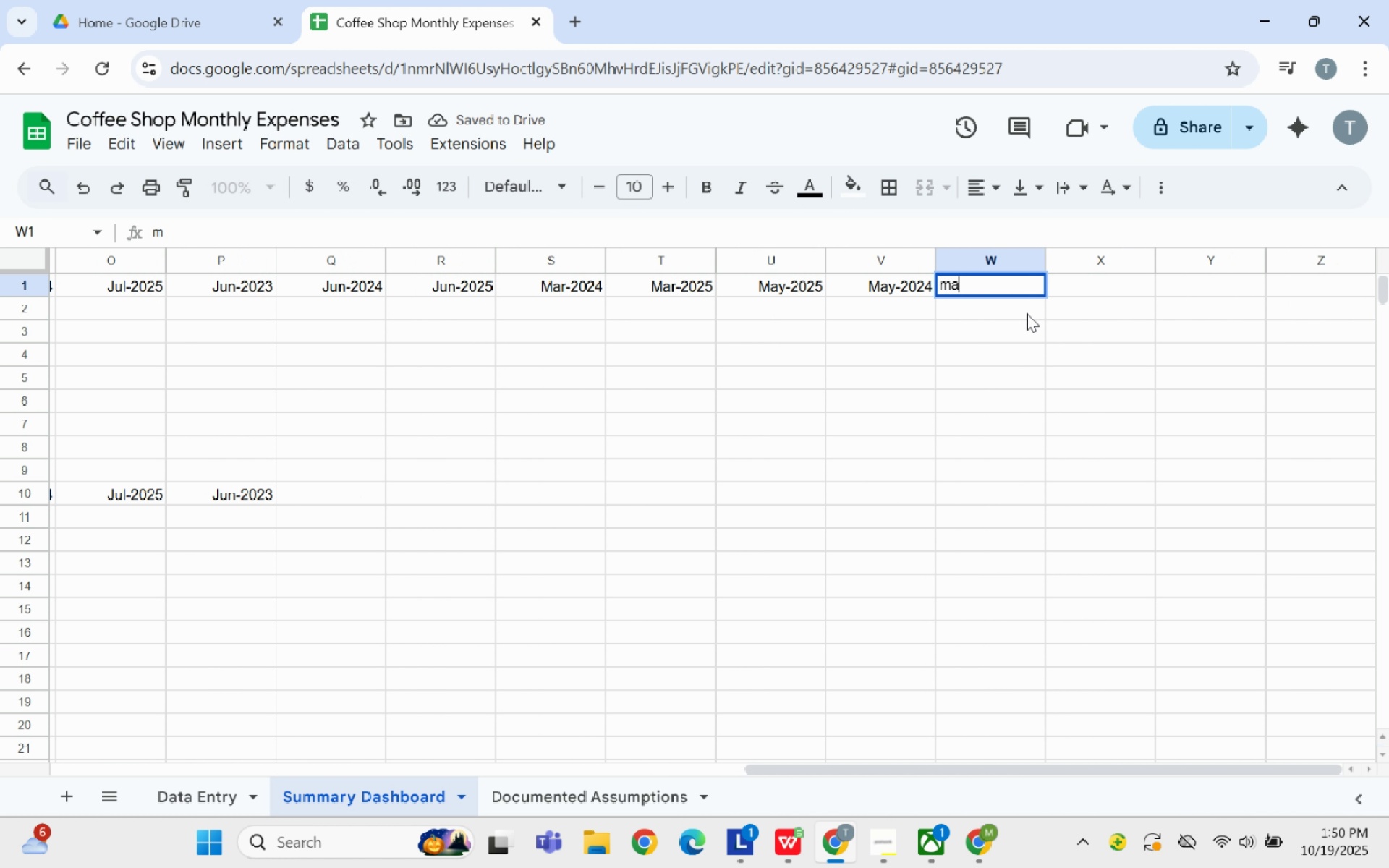 
type(may 2023)
 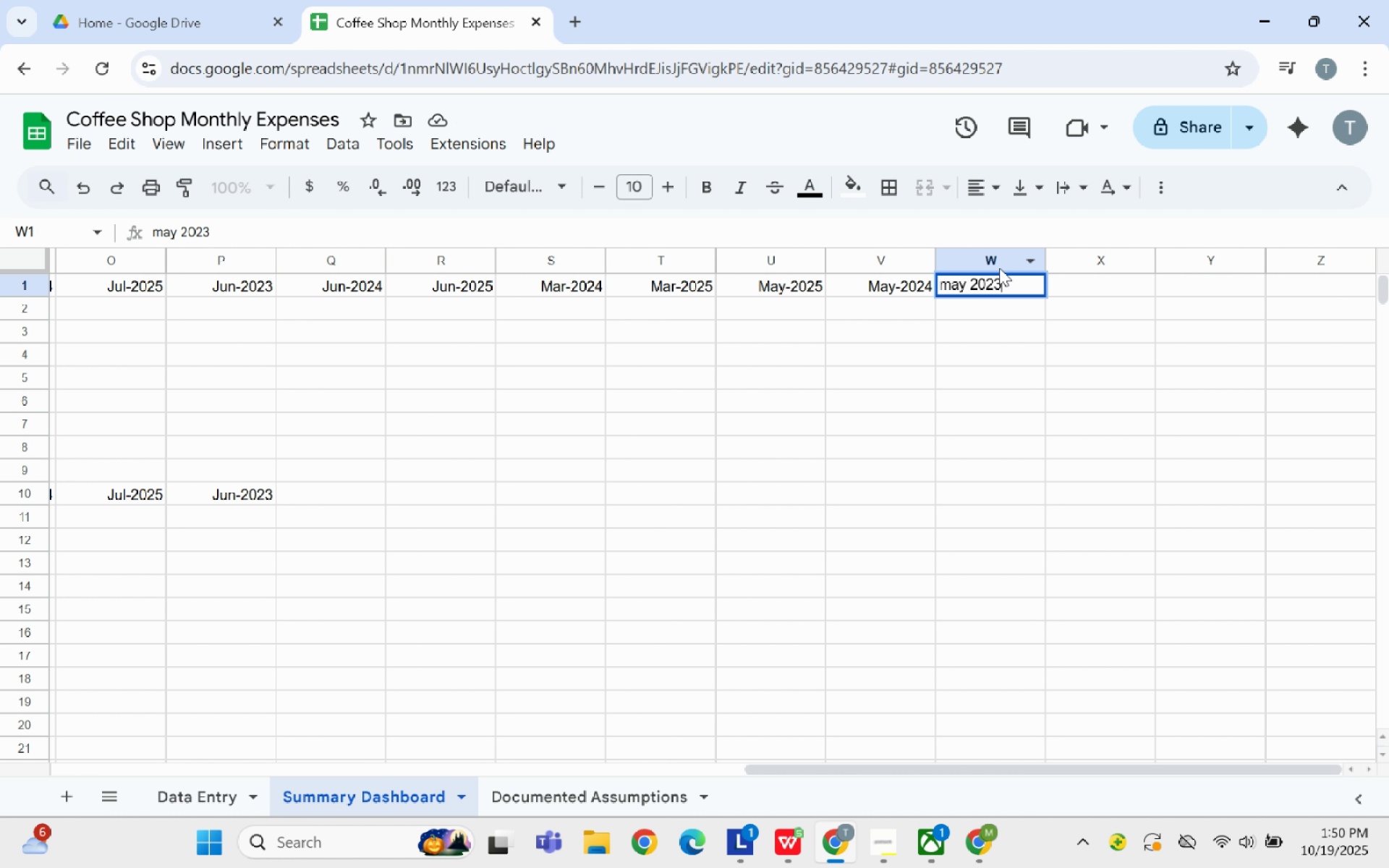 
left_click([950, 285])
 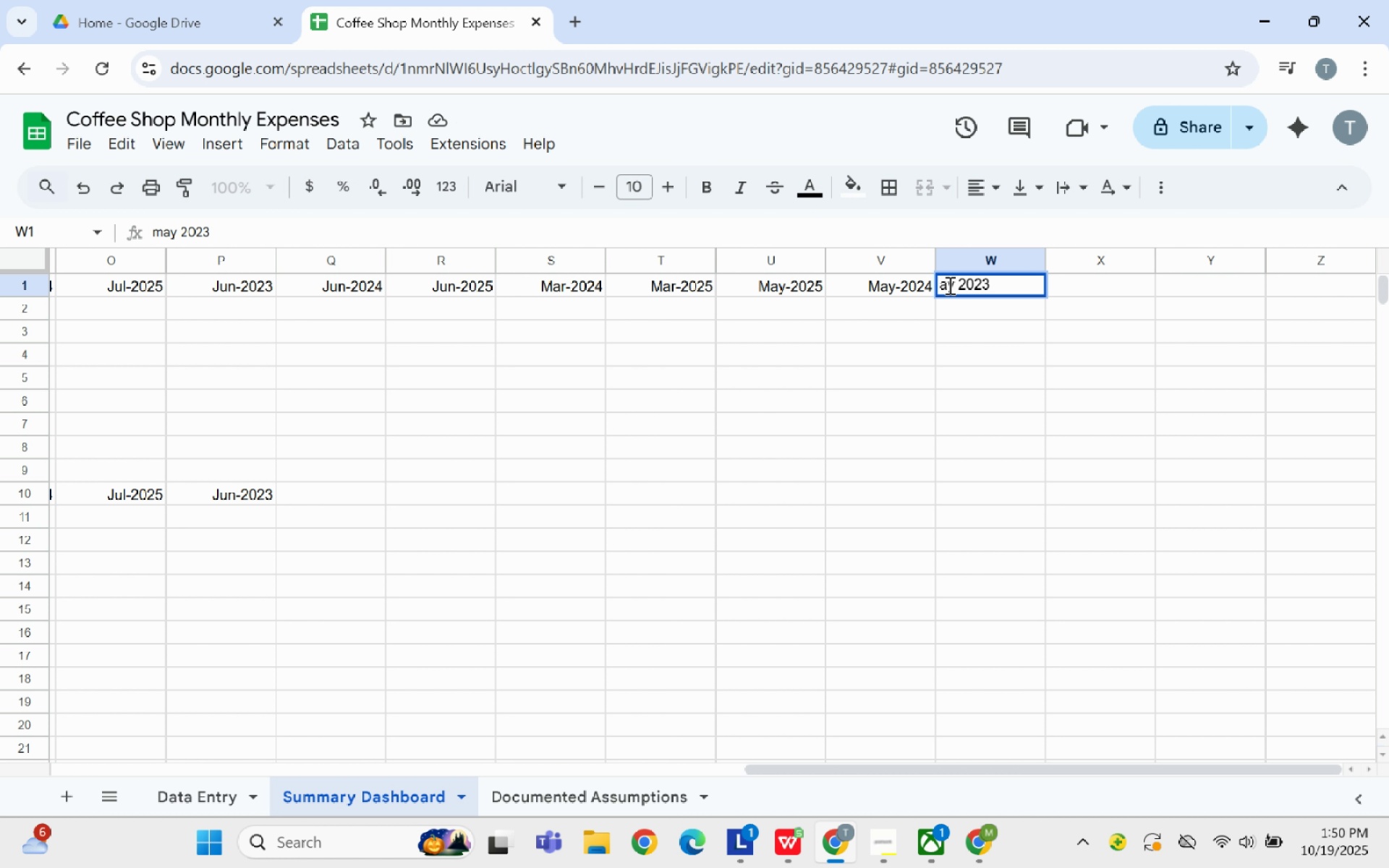 
key(Backspace)
 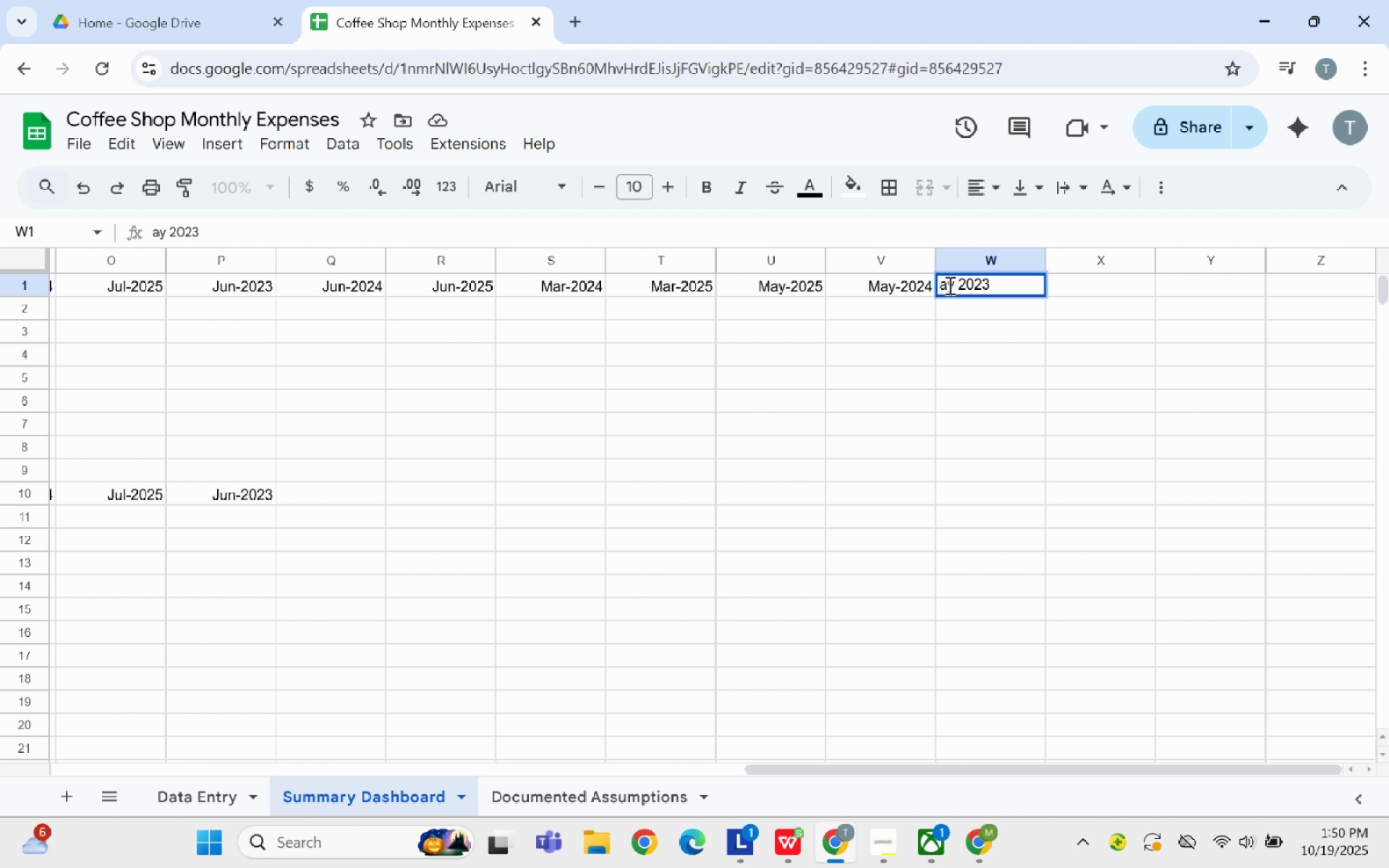 
key(Shift+ShiftLeft)
 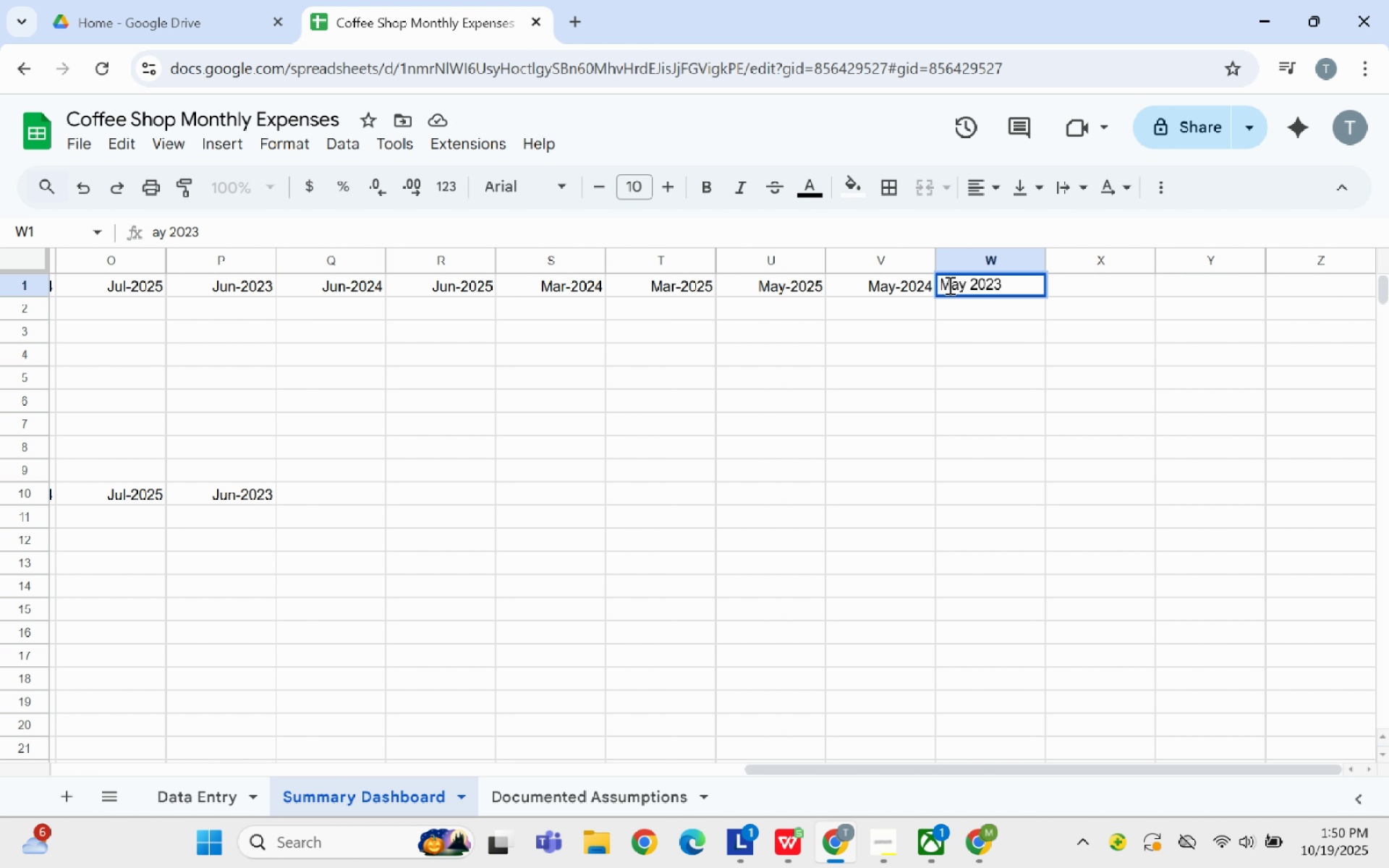 
key(Shift+M)
 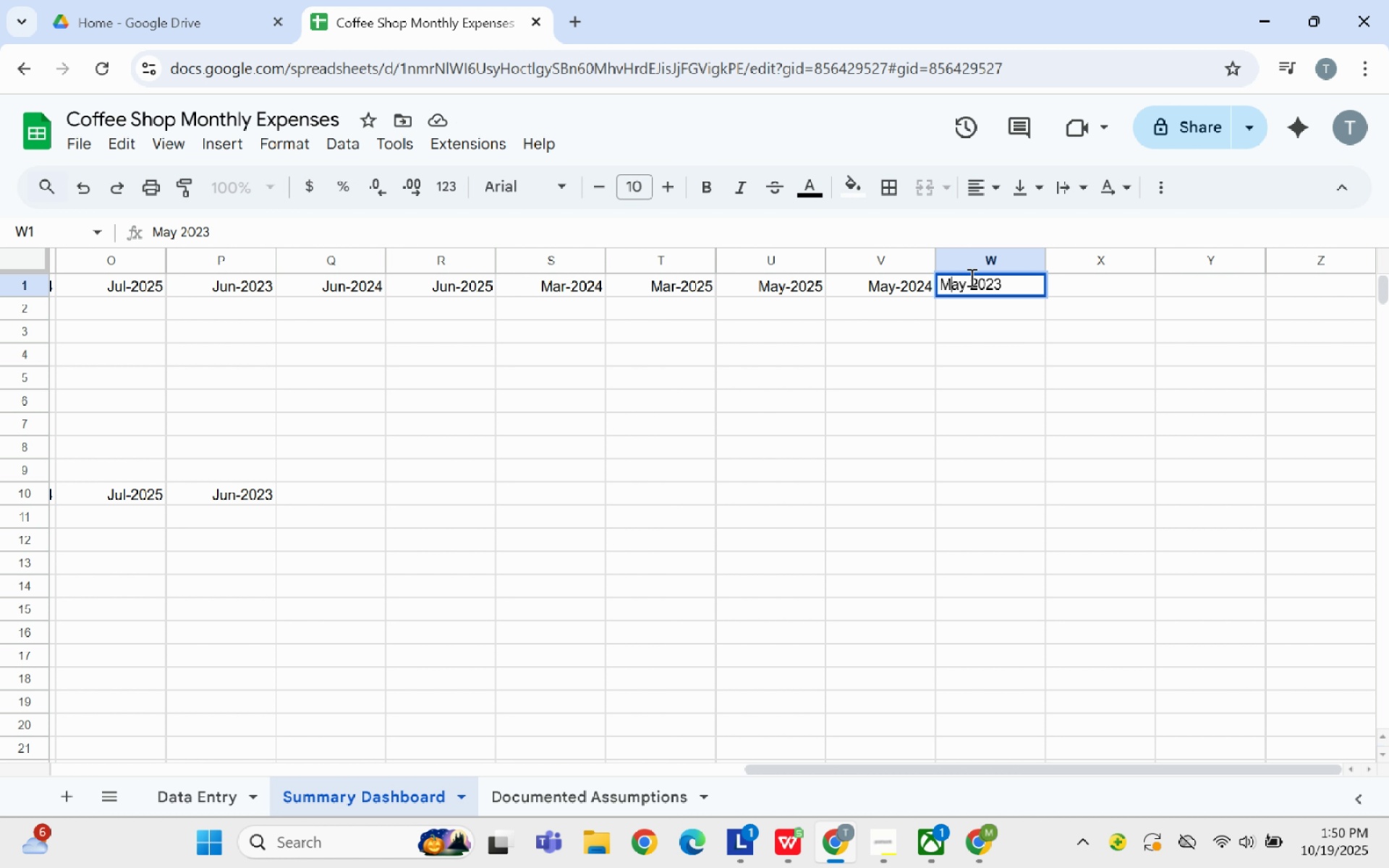 
left_click([969, 280])
 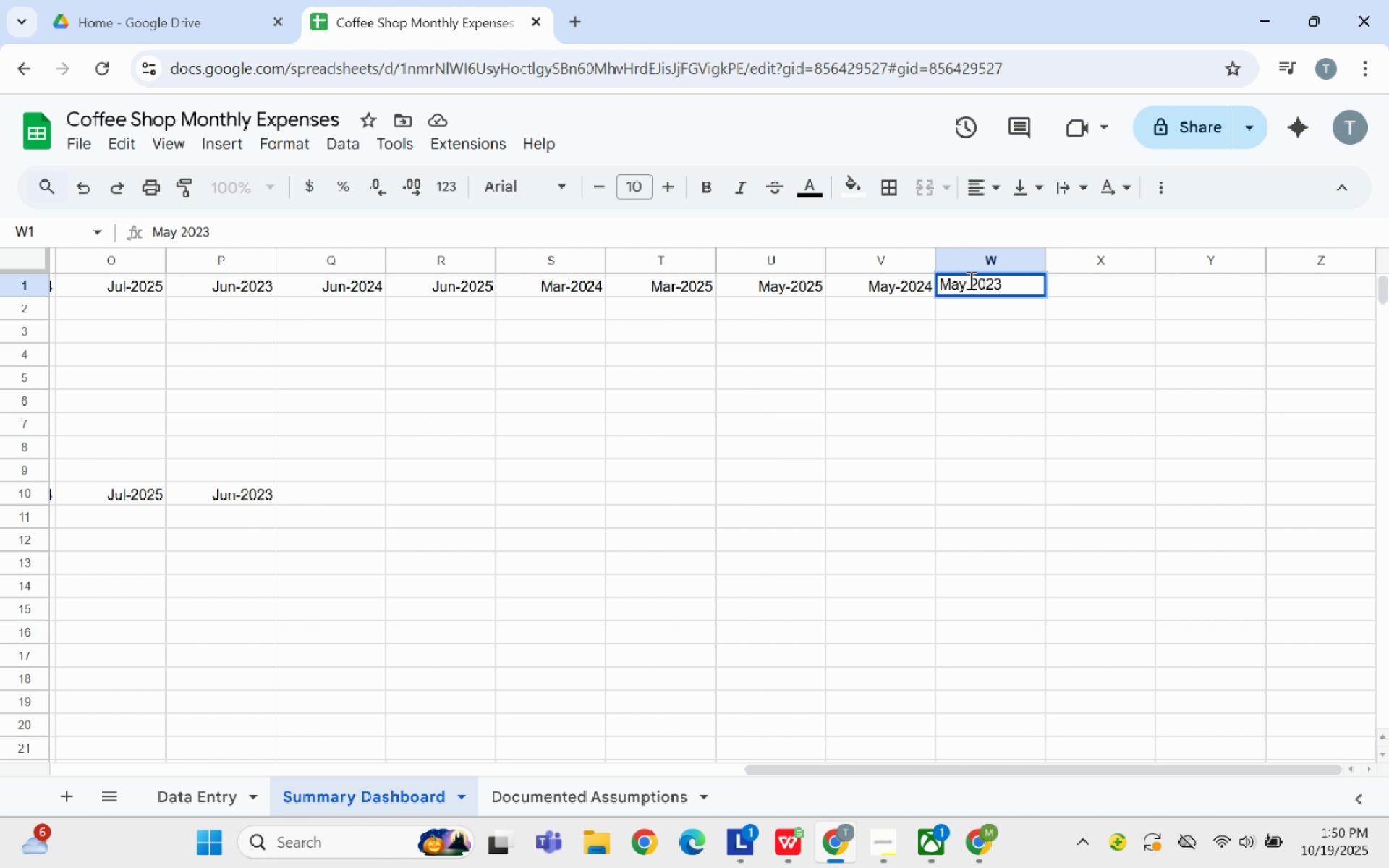 
hold_key(key=Backspace, duration=27.65)
 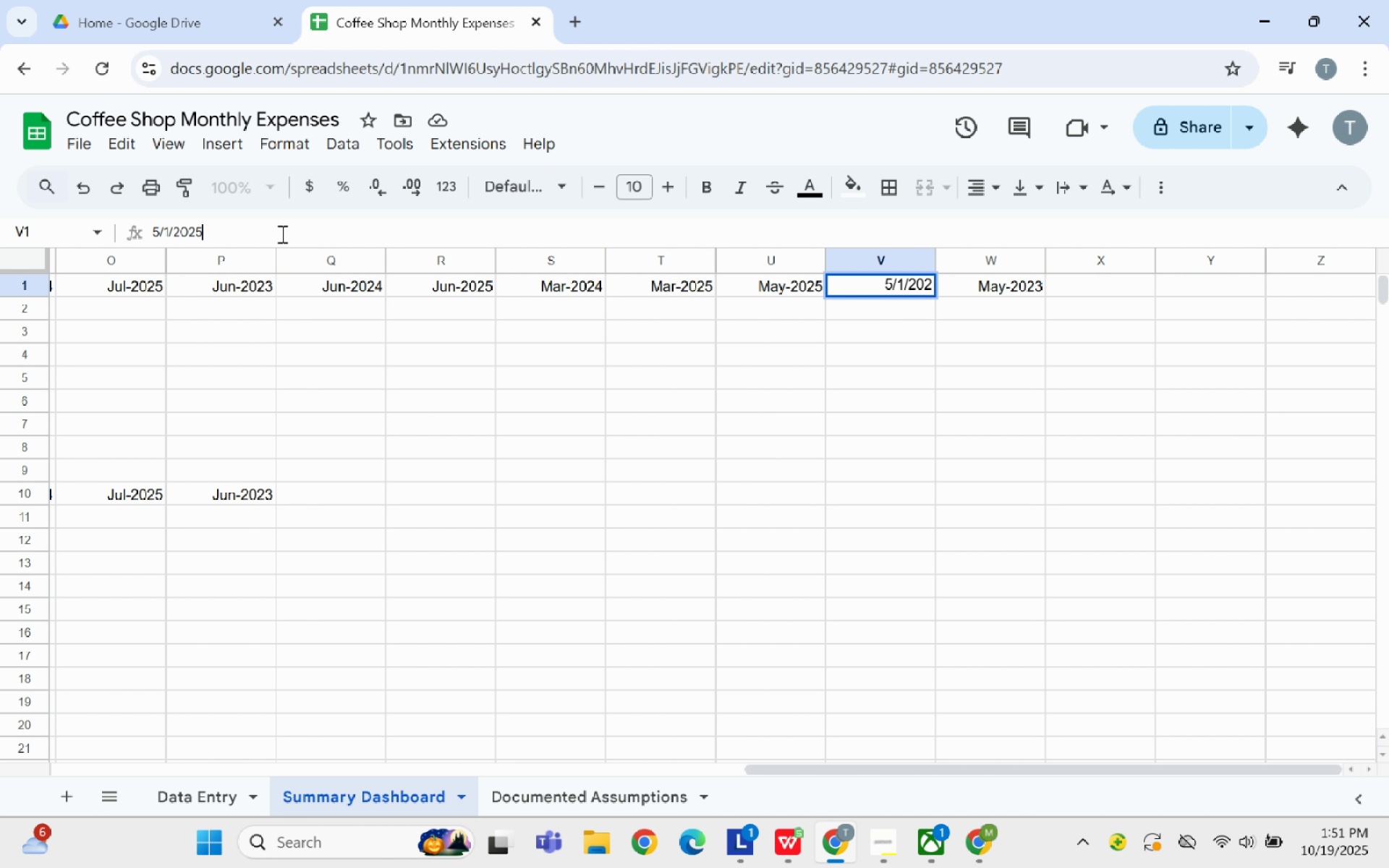 
key(Minus)
 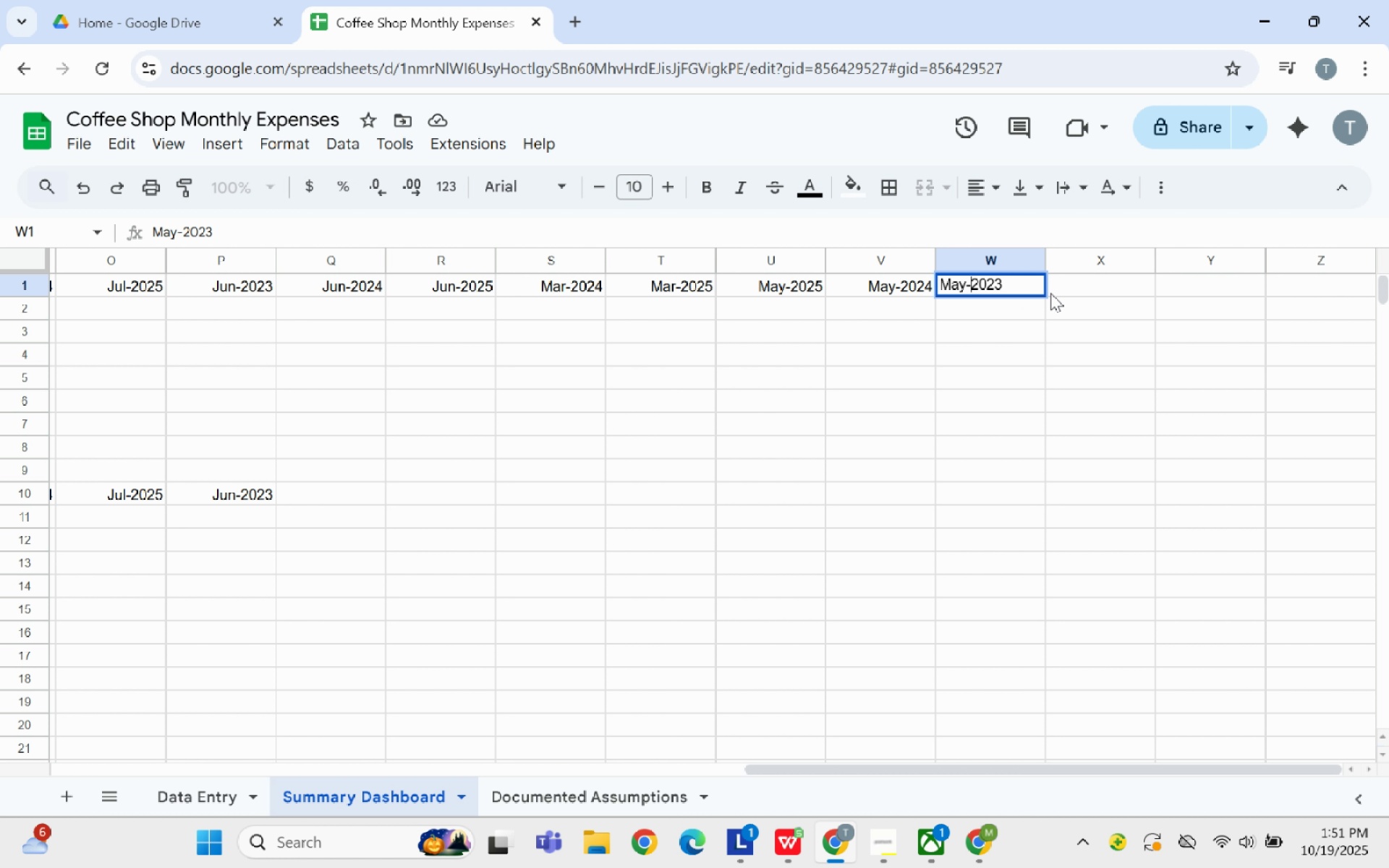 
left_click([1053, 291])
 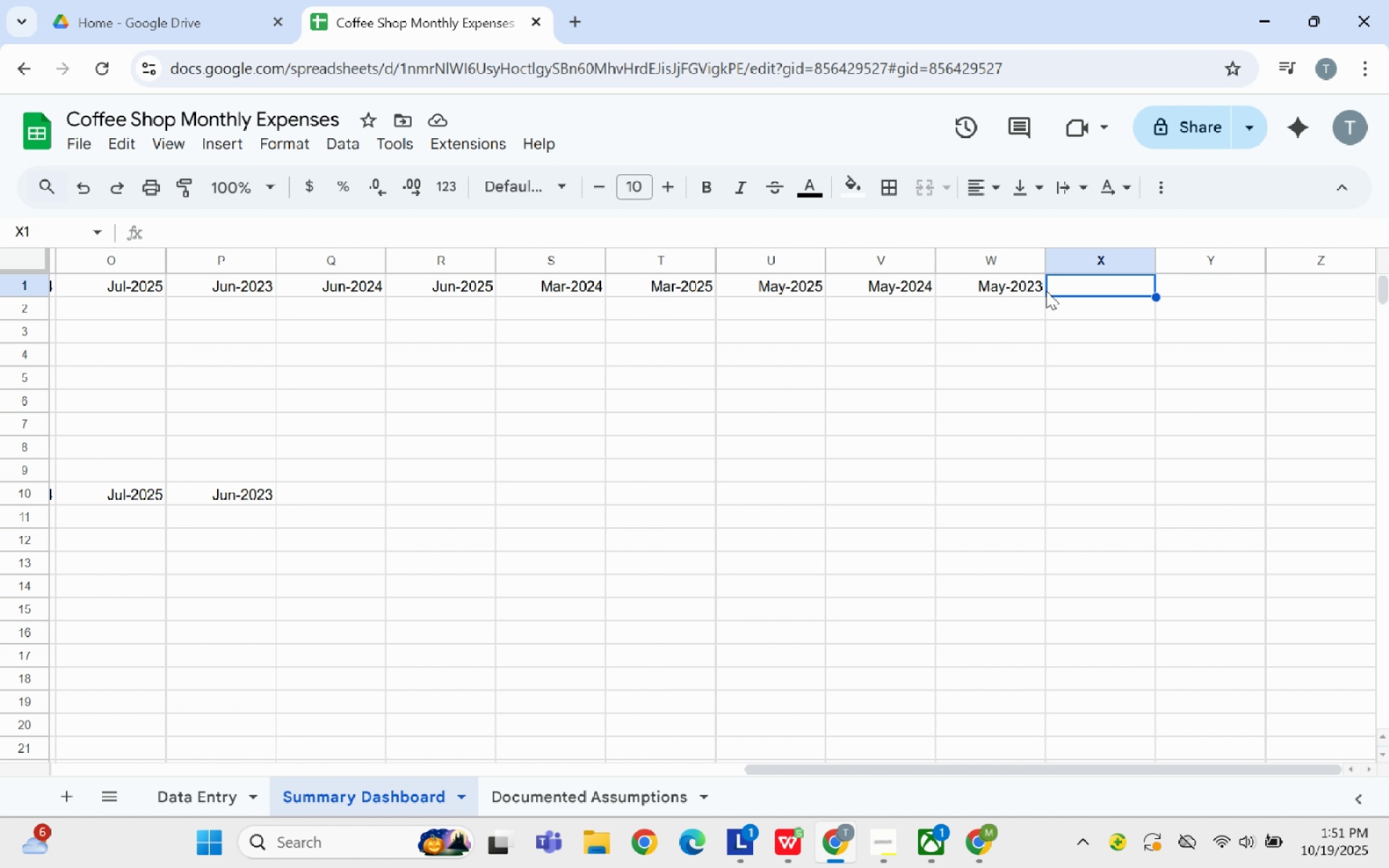 
left_click([585, 292])
 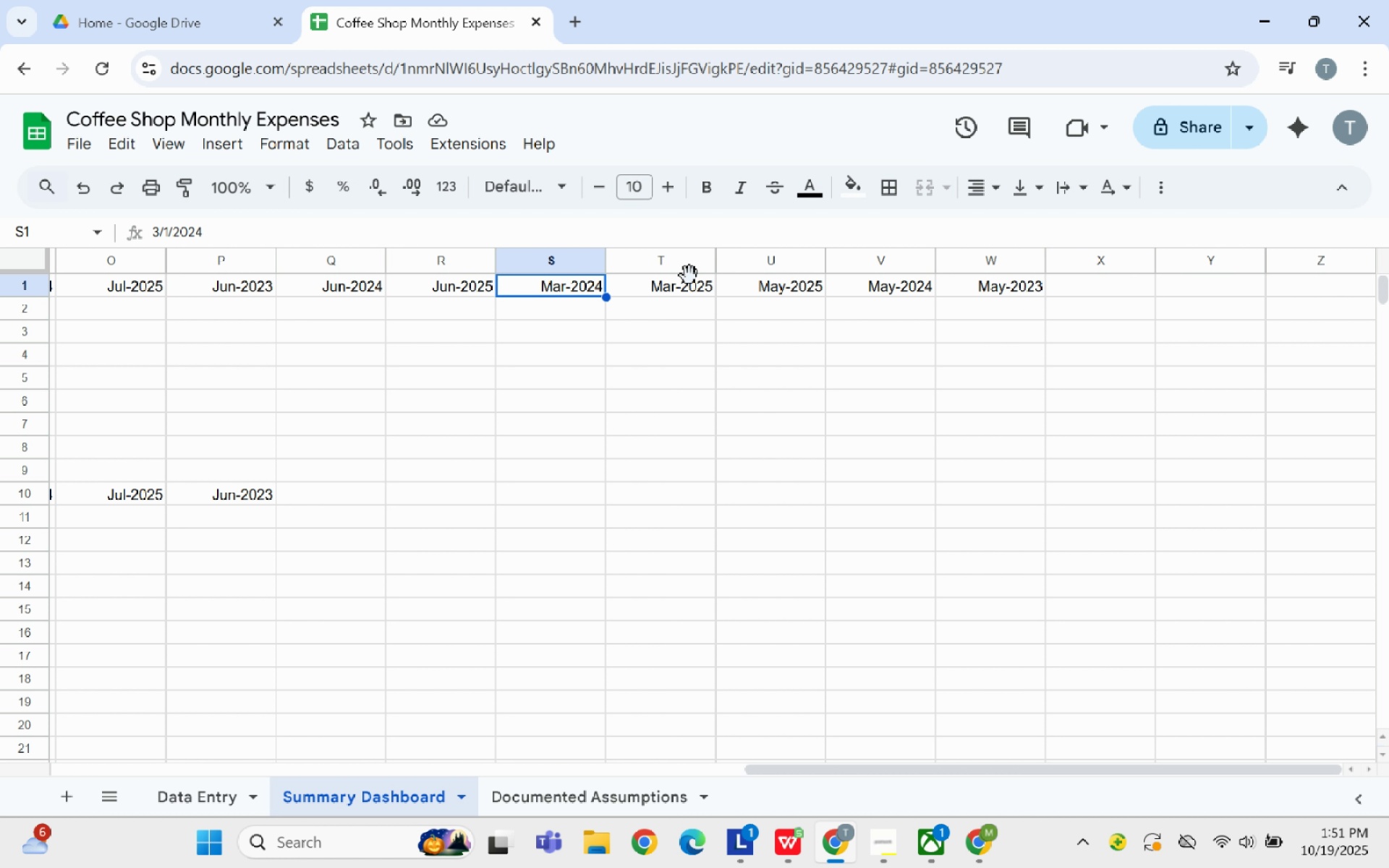 
left_click([689, 276])
 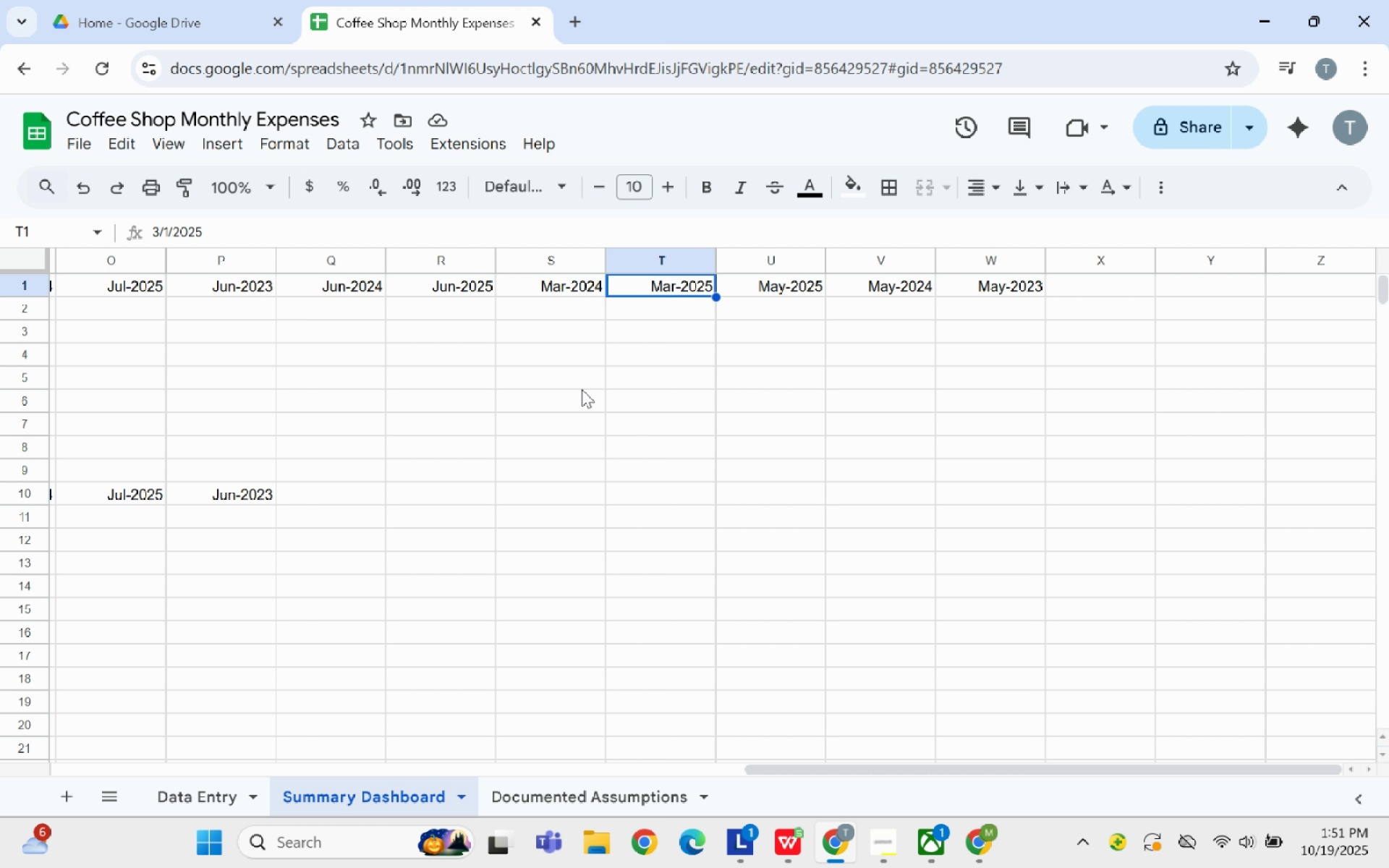 
left_click([902, 292])
 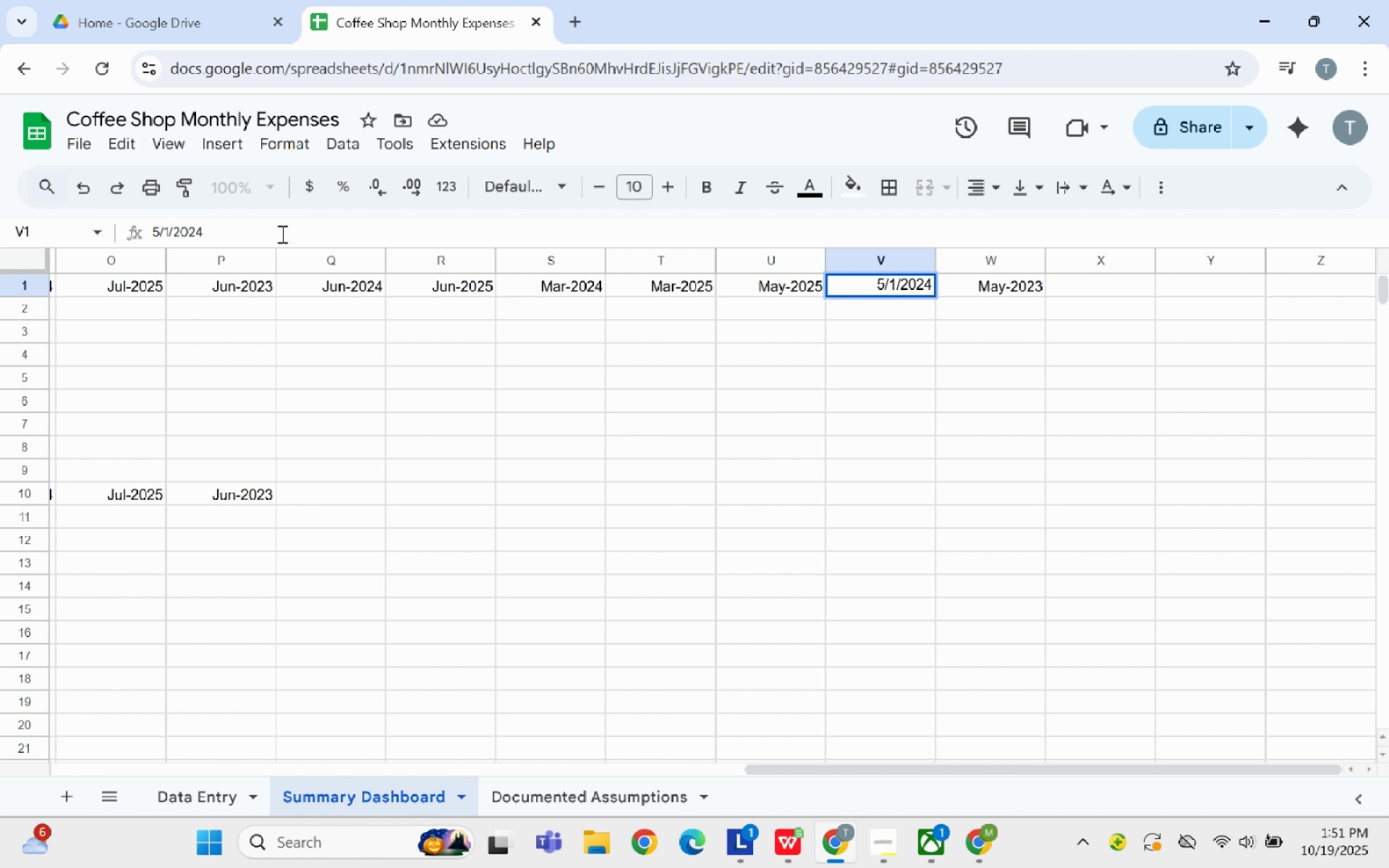 
key(5)
 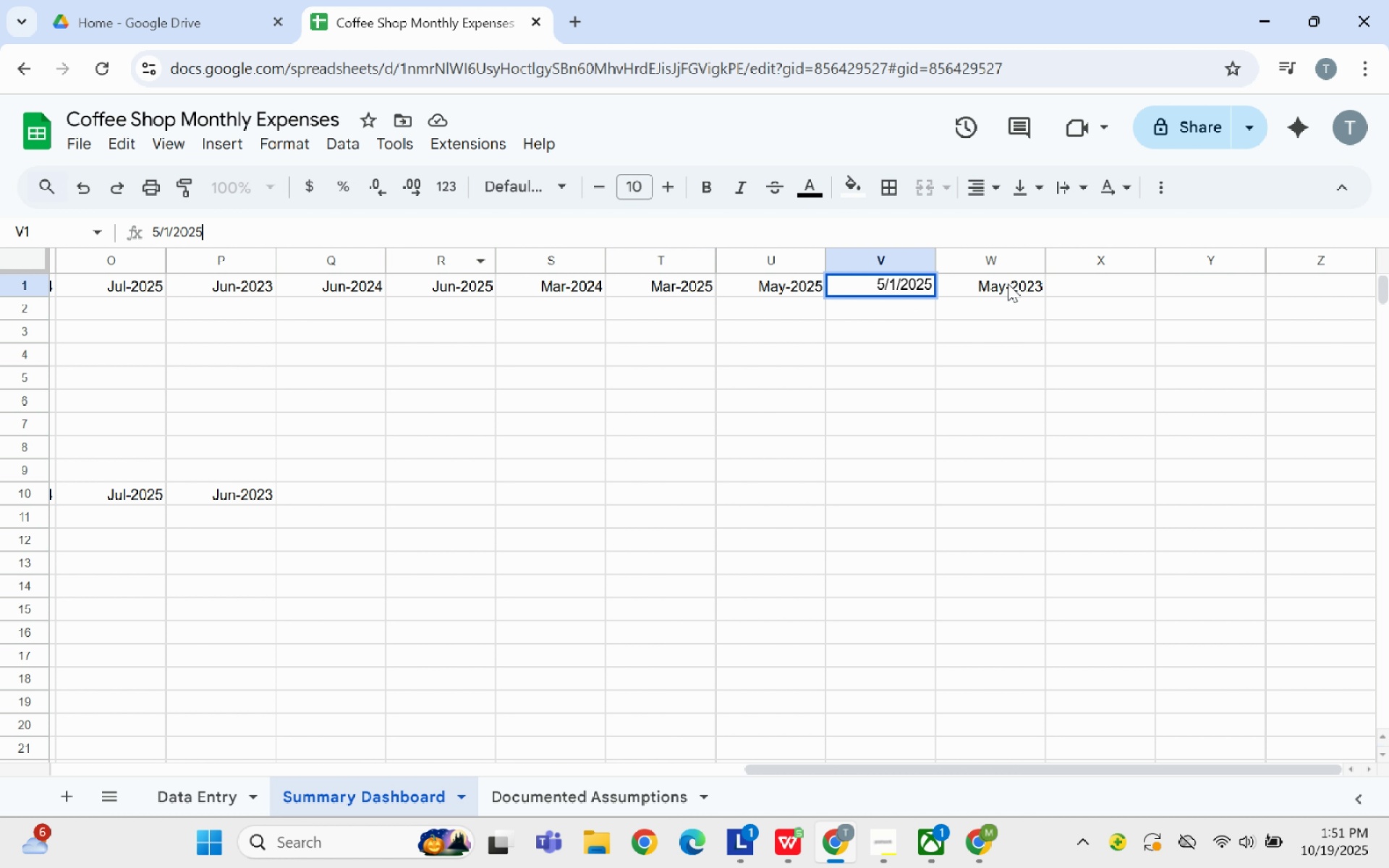 
left_click([1008, 284])
 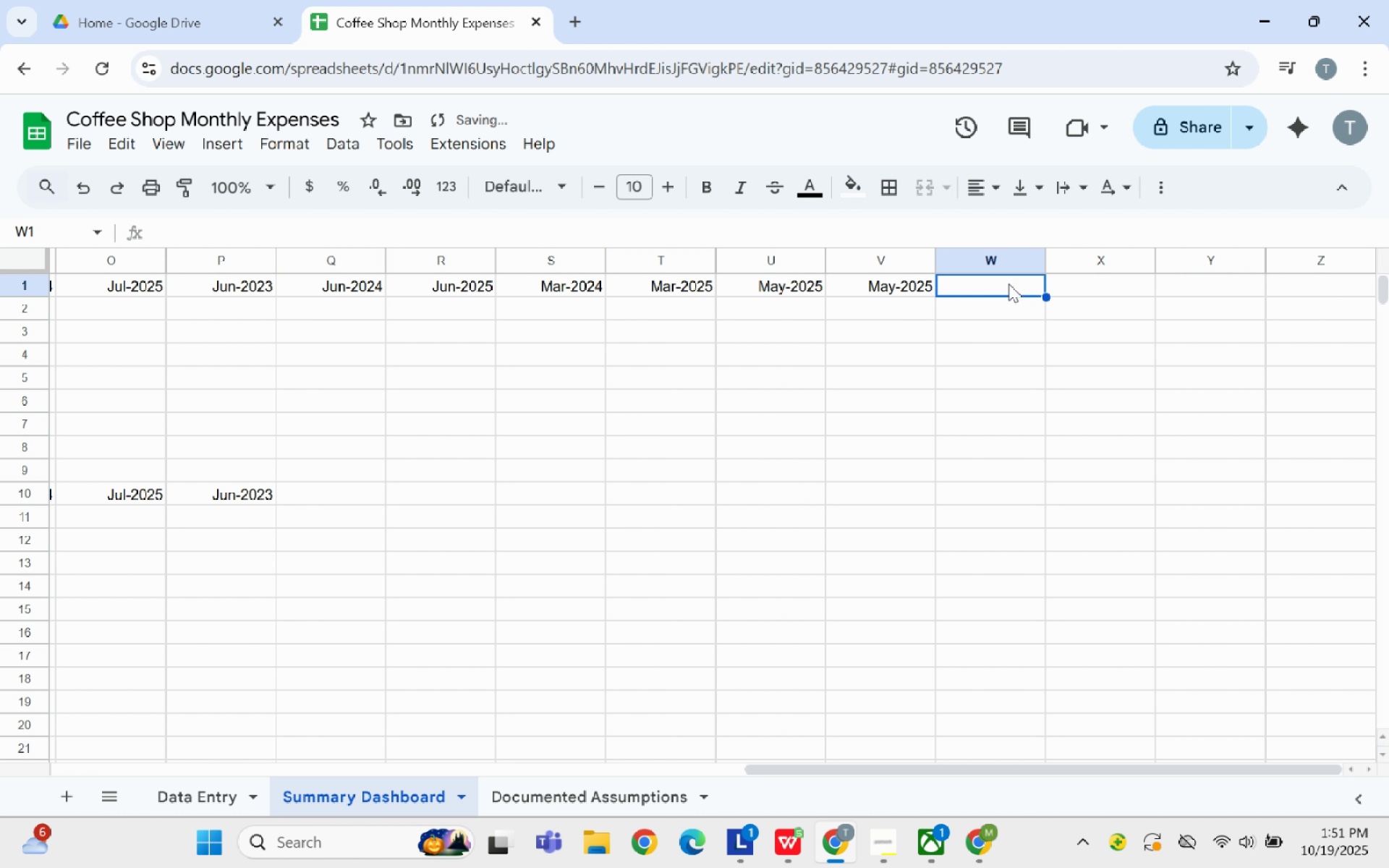 
key(Backspace)
type(Nov.)
key(Backspace)
type(-2023)
 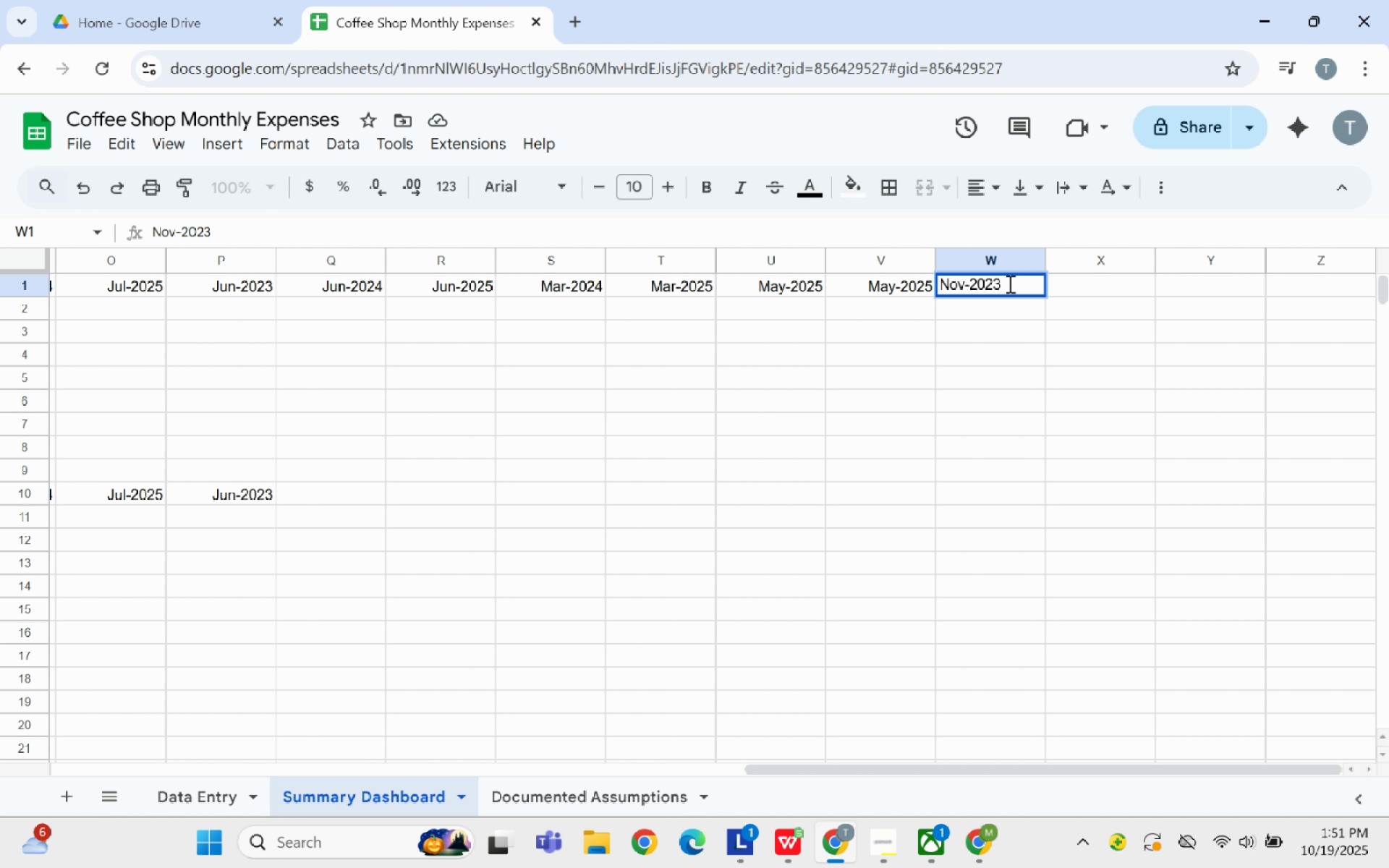 
key(ArrowRight)
 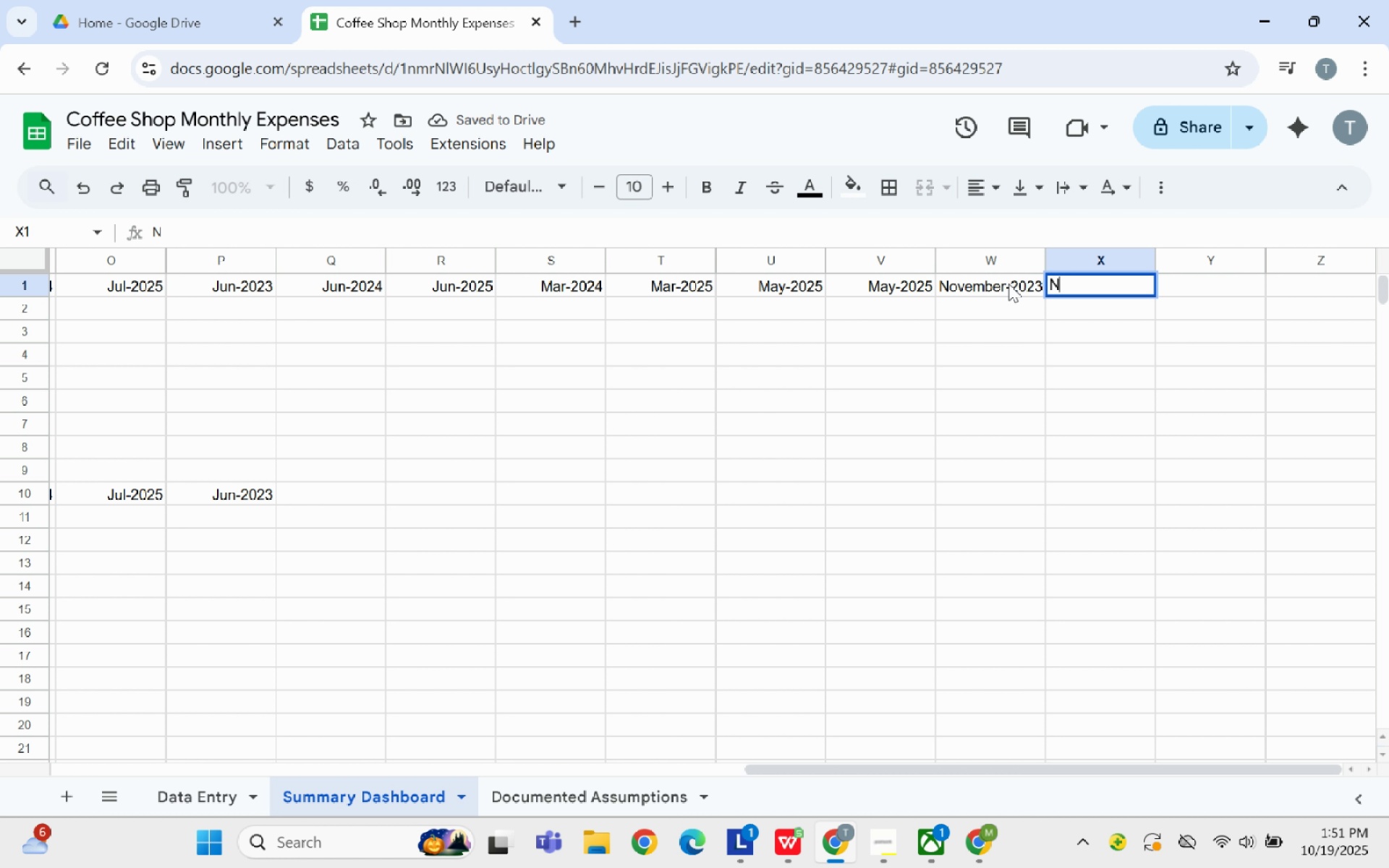 
type(Nov-2024)
 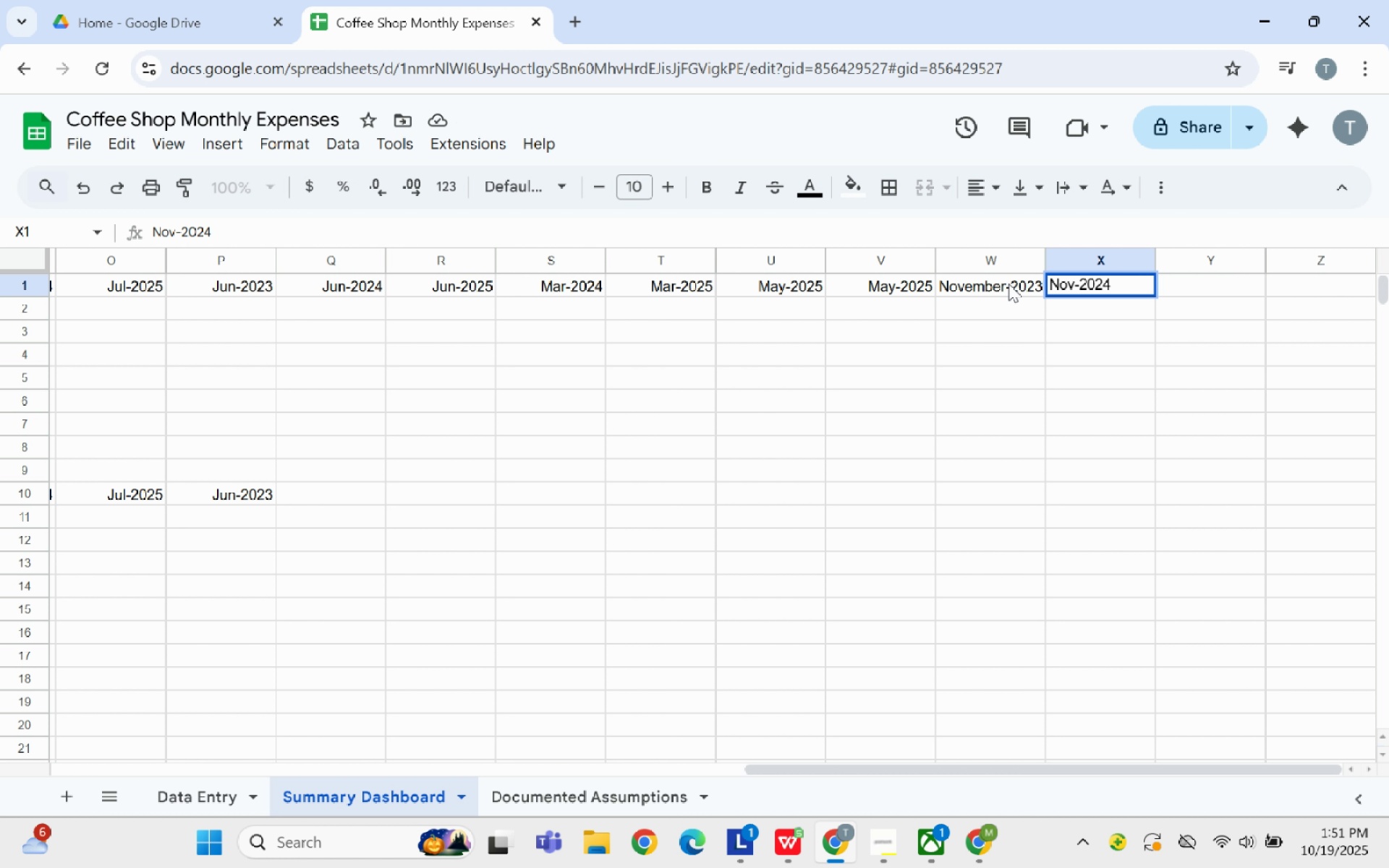 
key(ArrowRight)
 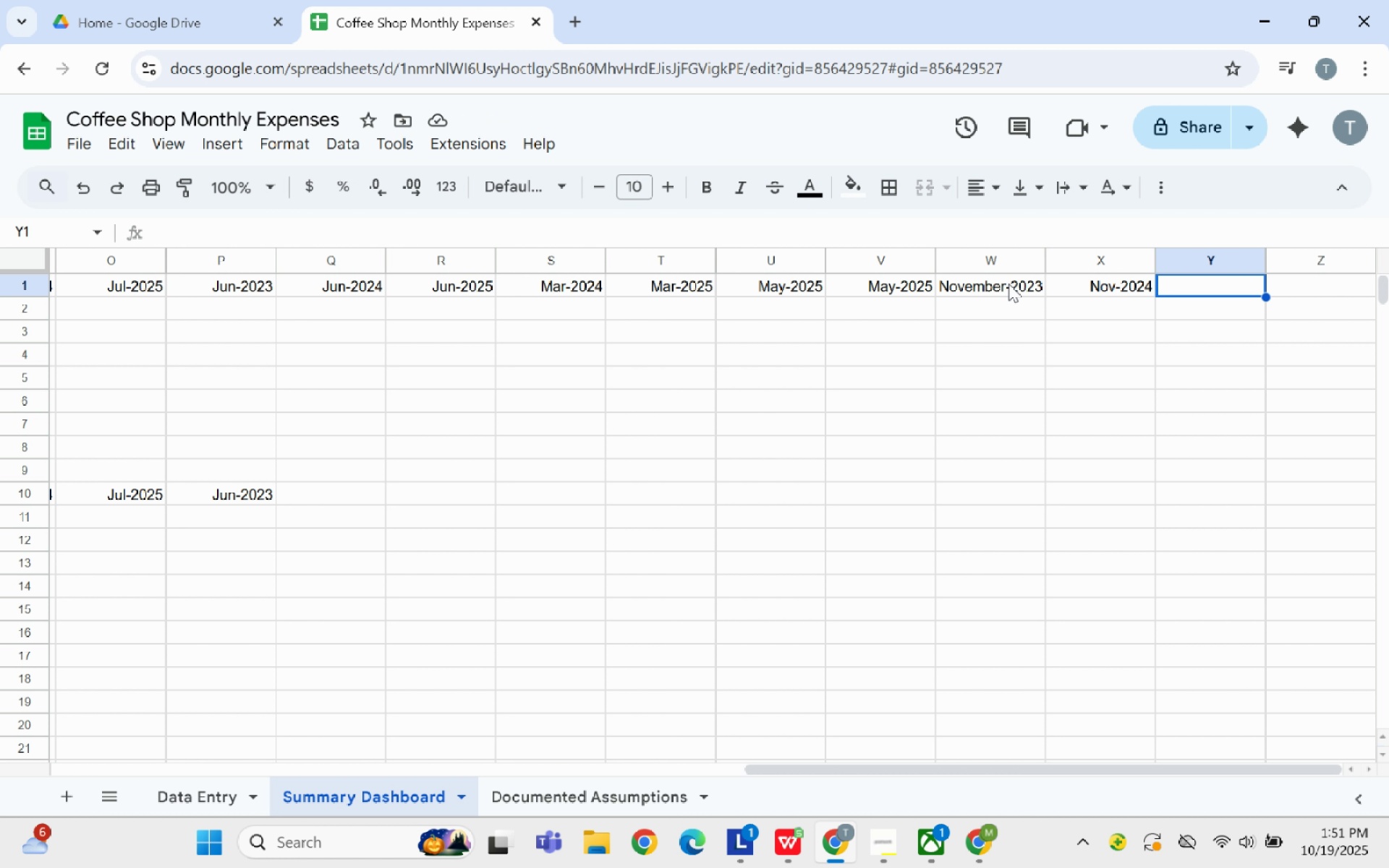 
wait(5.97)
 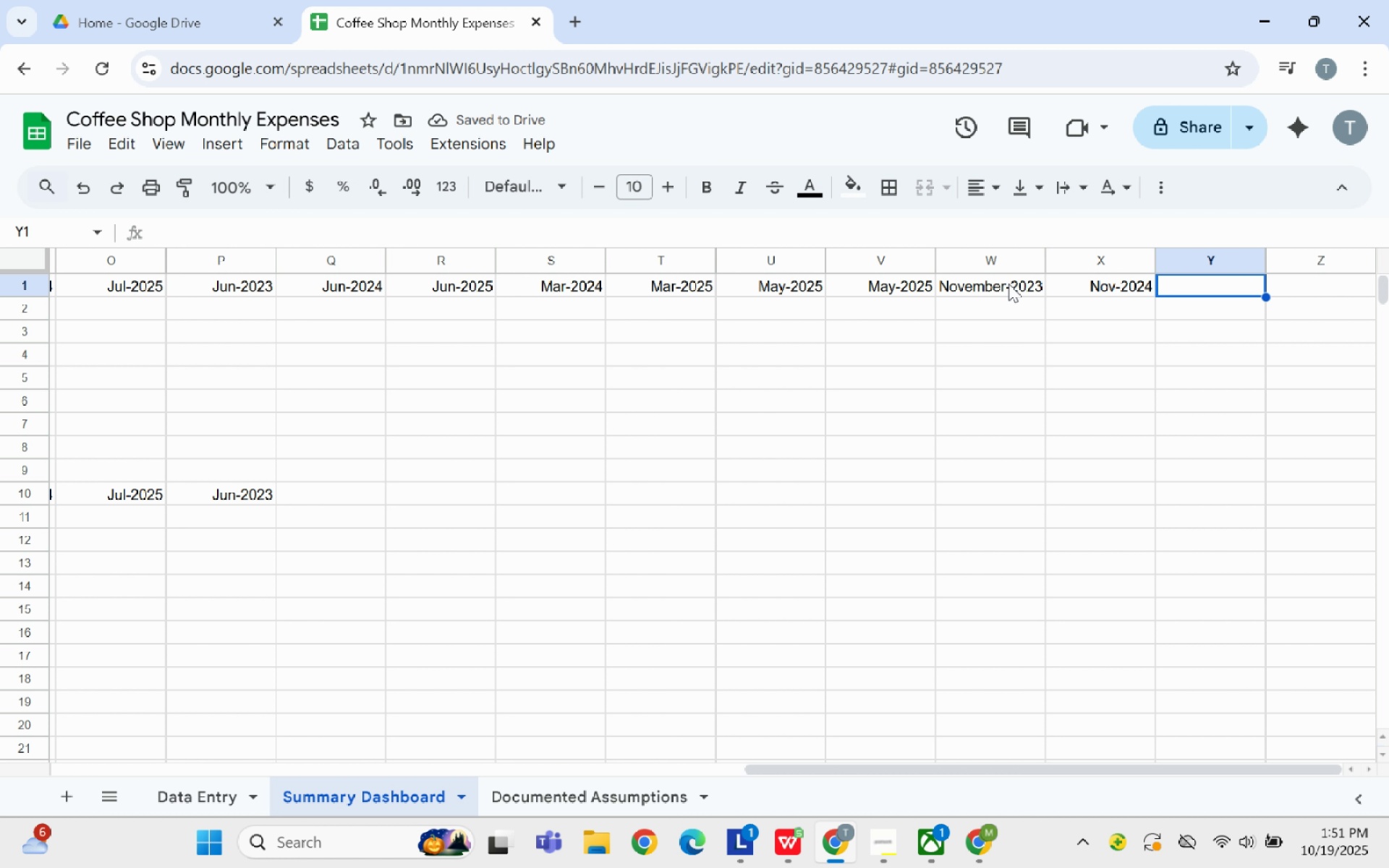 
type(oct)
key(Backspace)
key(Backspace)
key(Backspace)
type(Oct-2023)
 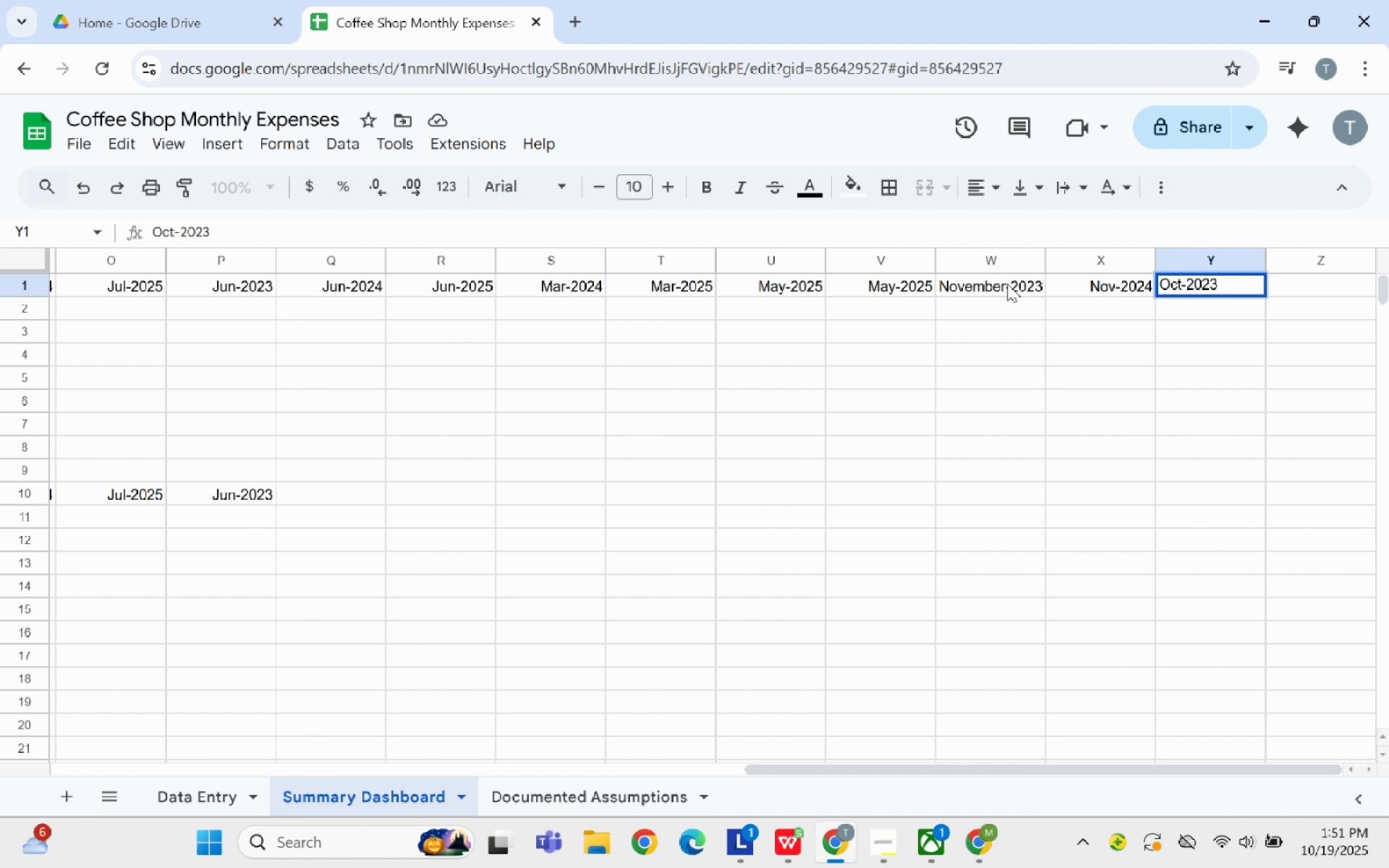 
key(ArrowRight)
 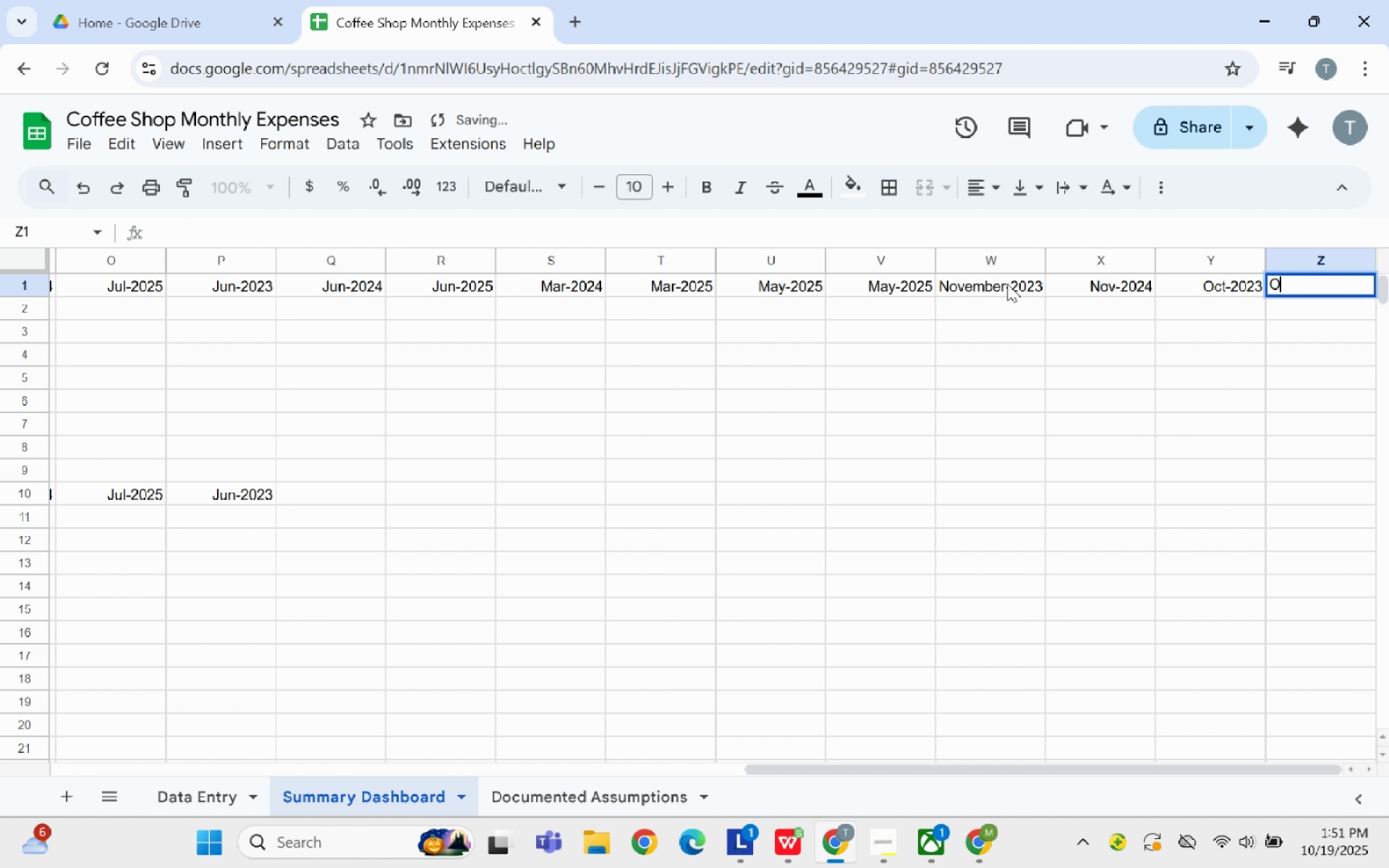 
type(Oct-2024)
 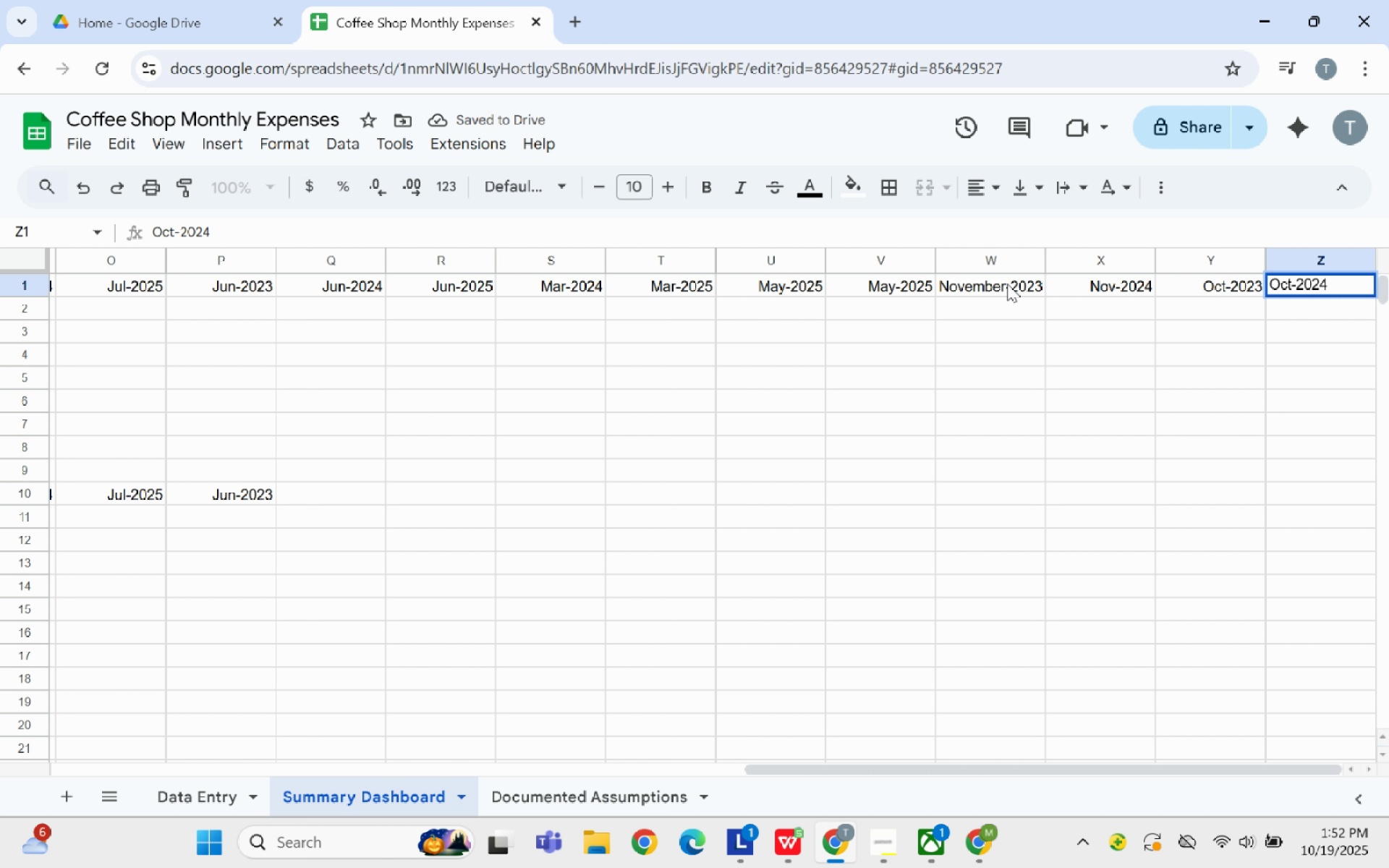 
key(ArrowRight)
 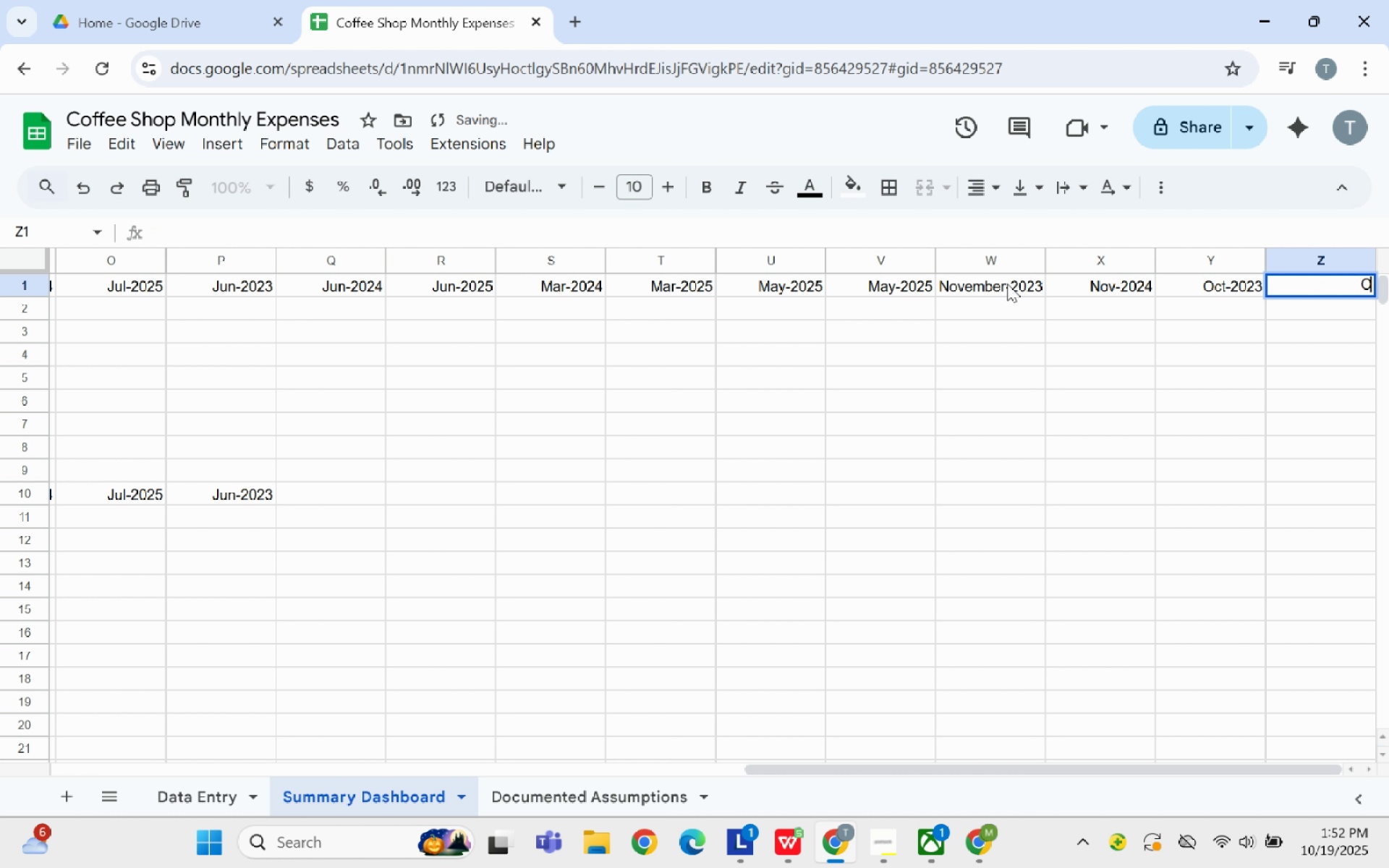 
type(Oct-2025)
 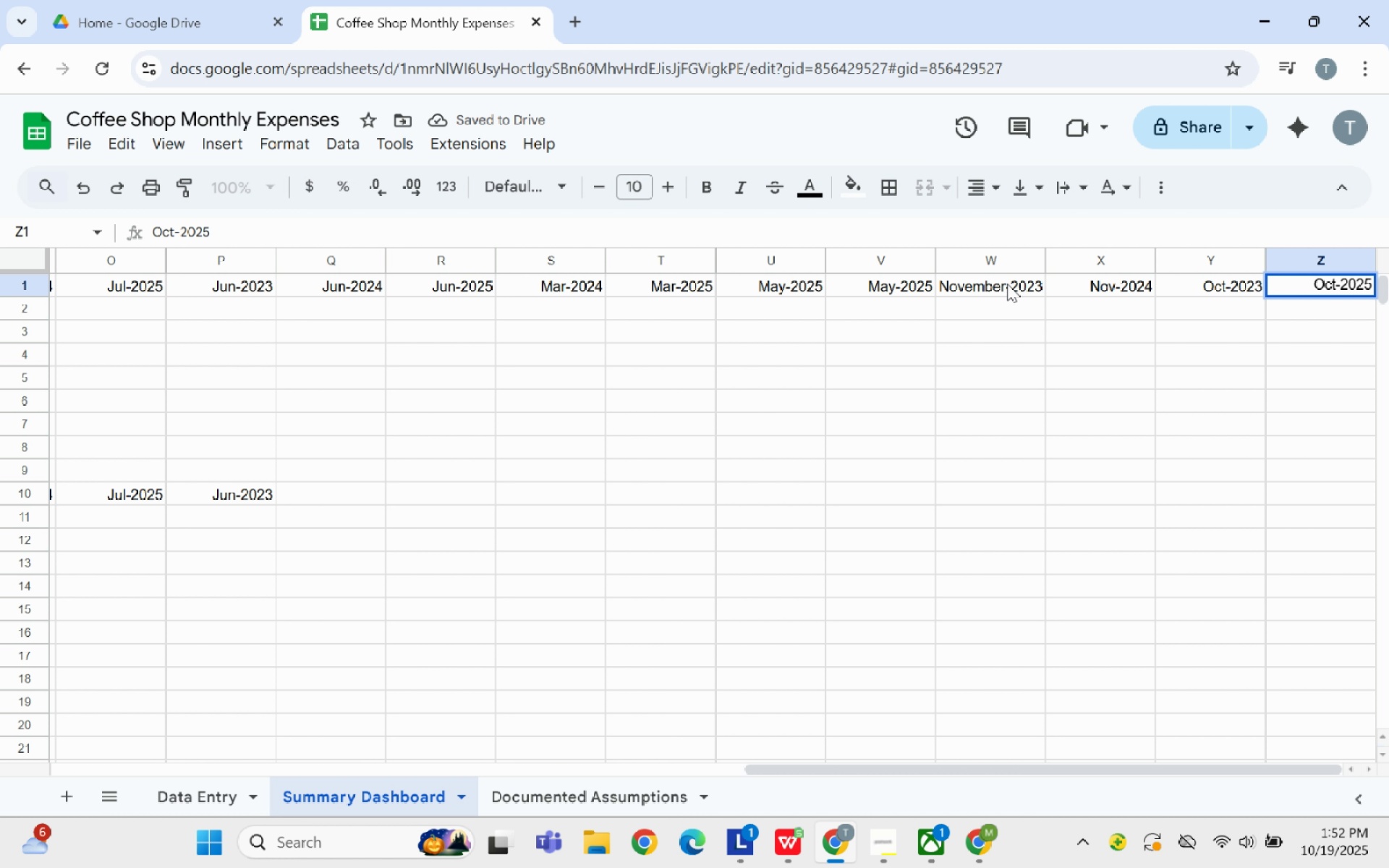 
key(ArrowRight)
 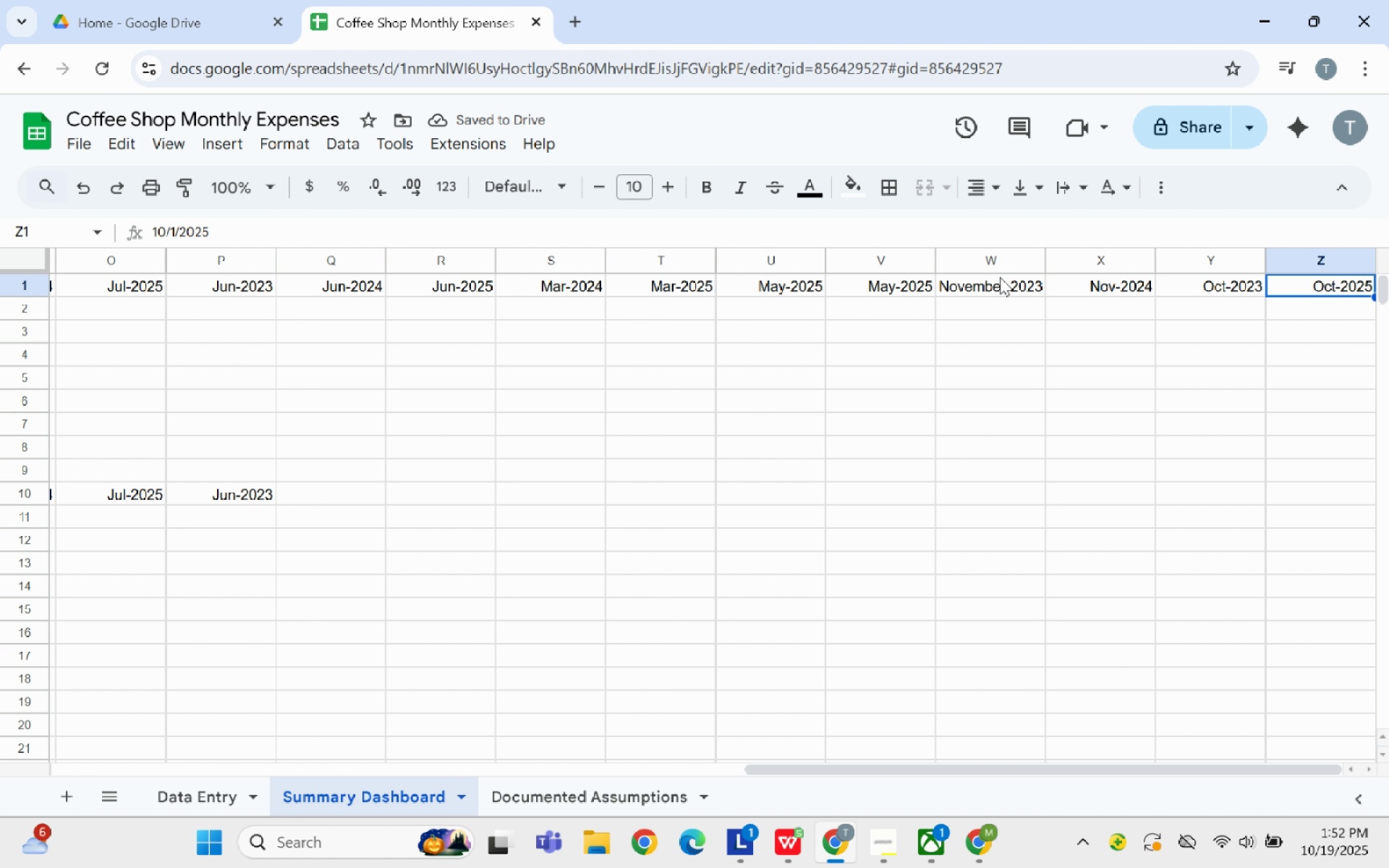 
left_click_drag(start_coordinate=[791, 771], to_coordinate=[855, 765])
 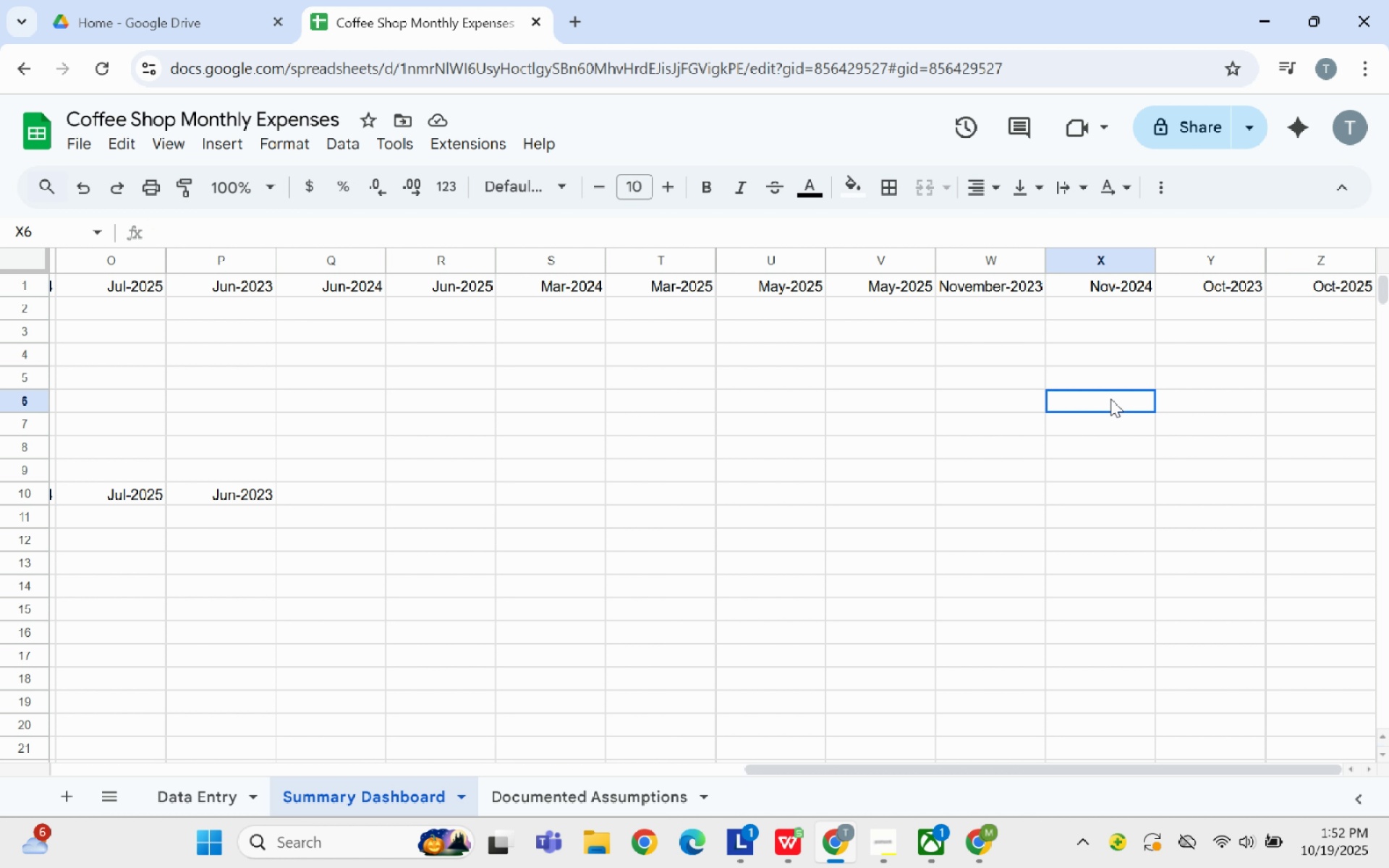 
left_click([1110, 399])
 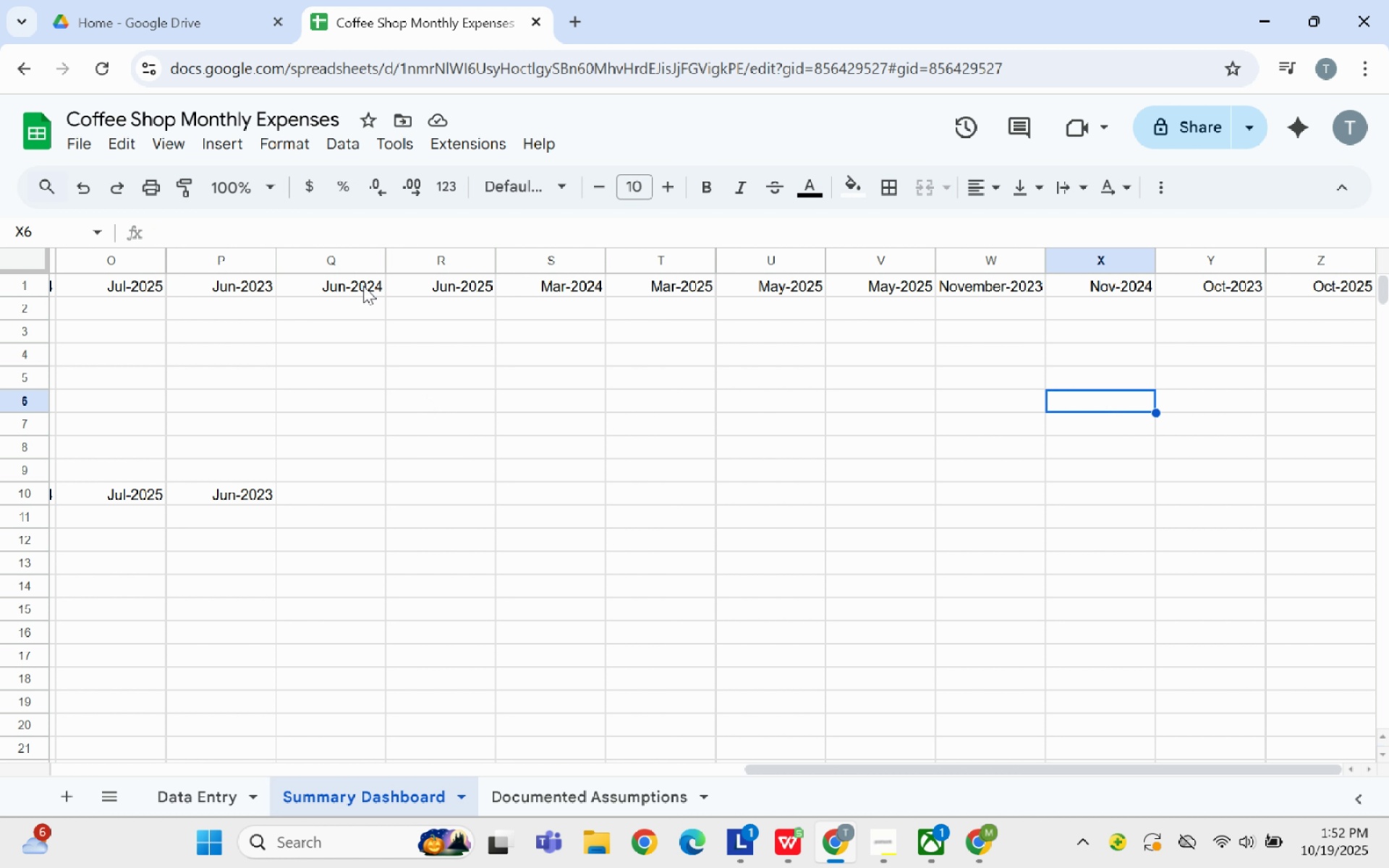 
left_click_drag(start_coordinate=[358, 286], to_coordinate=[1388, 272])
 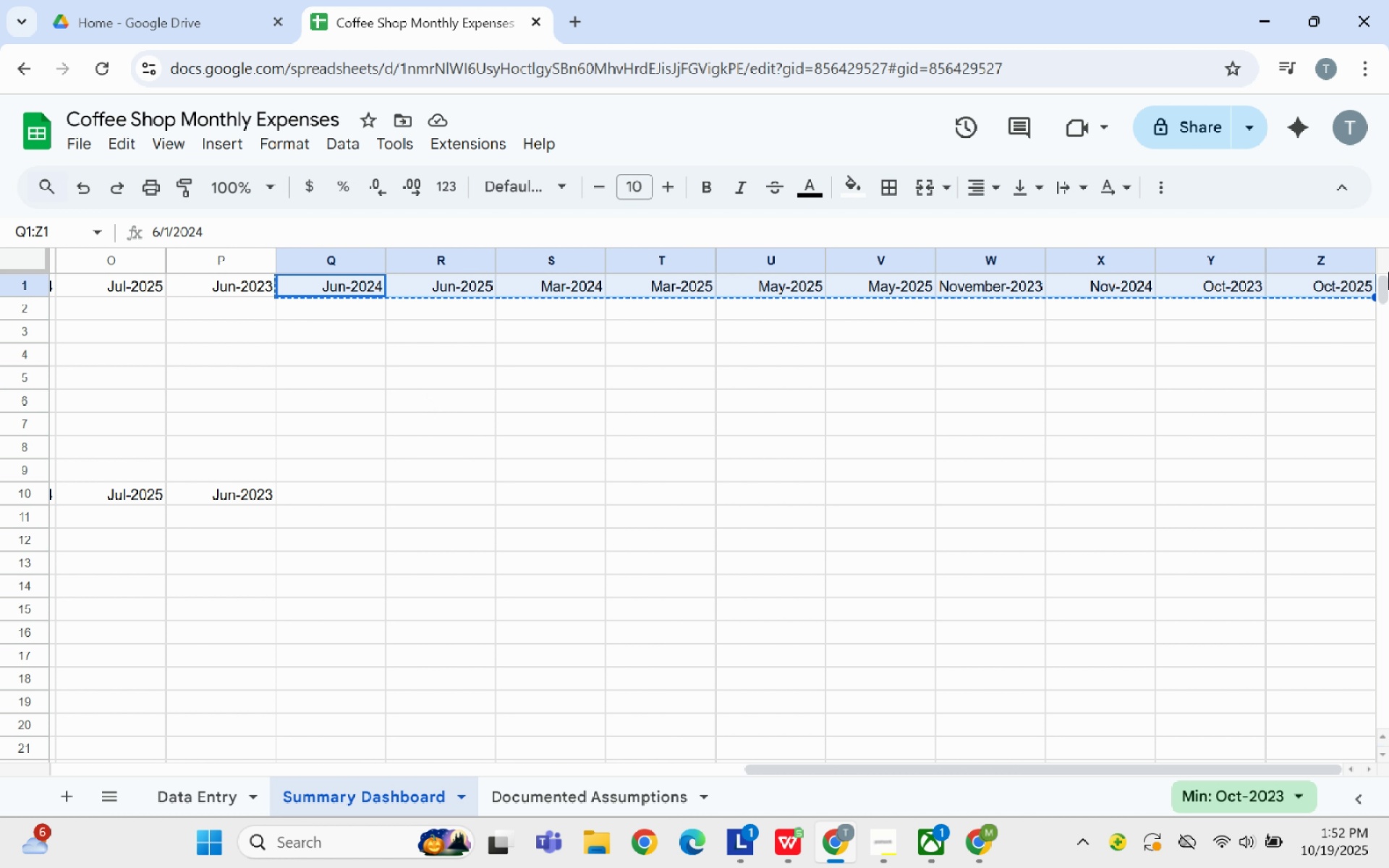 
hold_key(key=ControlLeft, duration=1.05)
 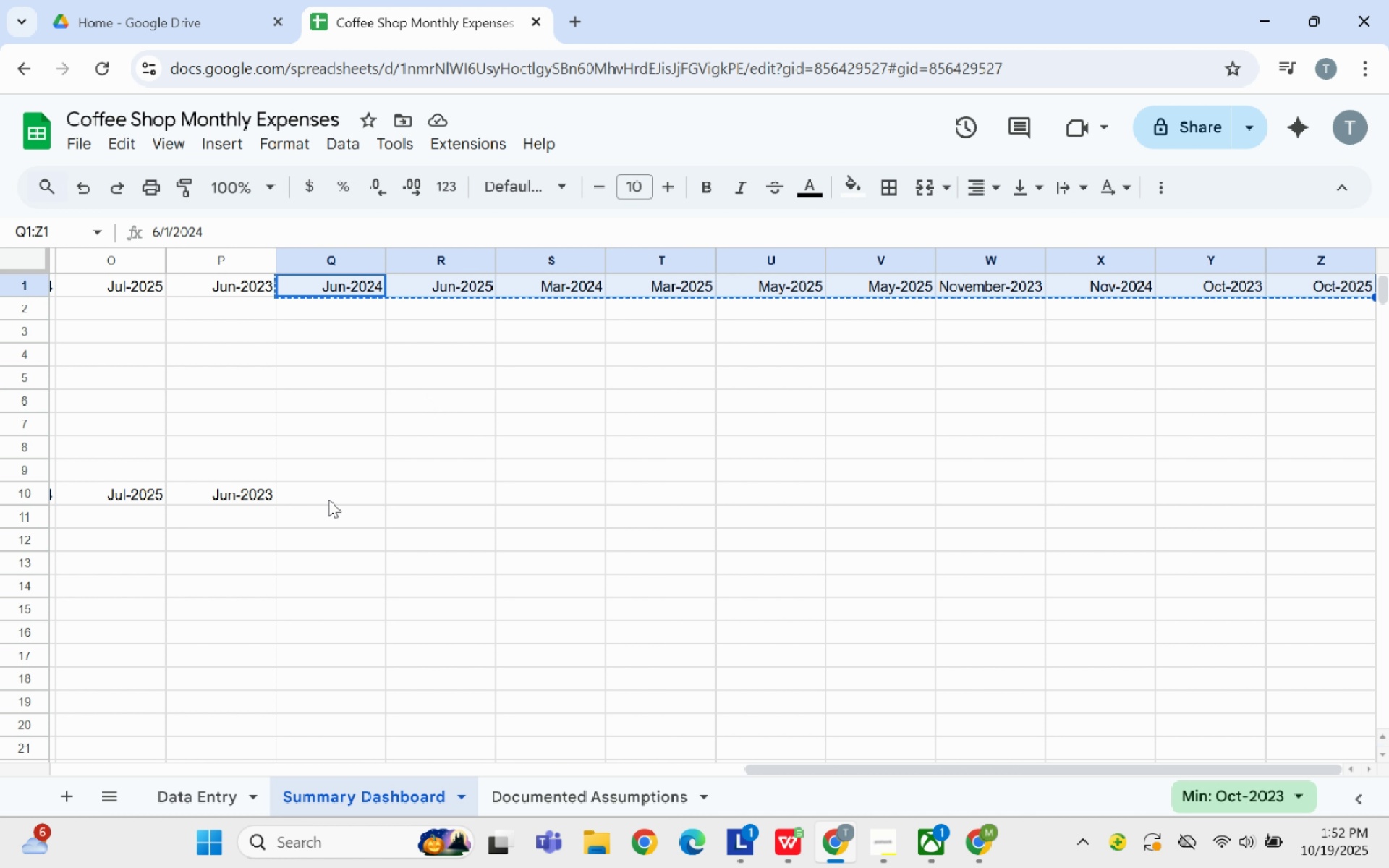 
hold_key(key=C, duration=0.33)
 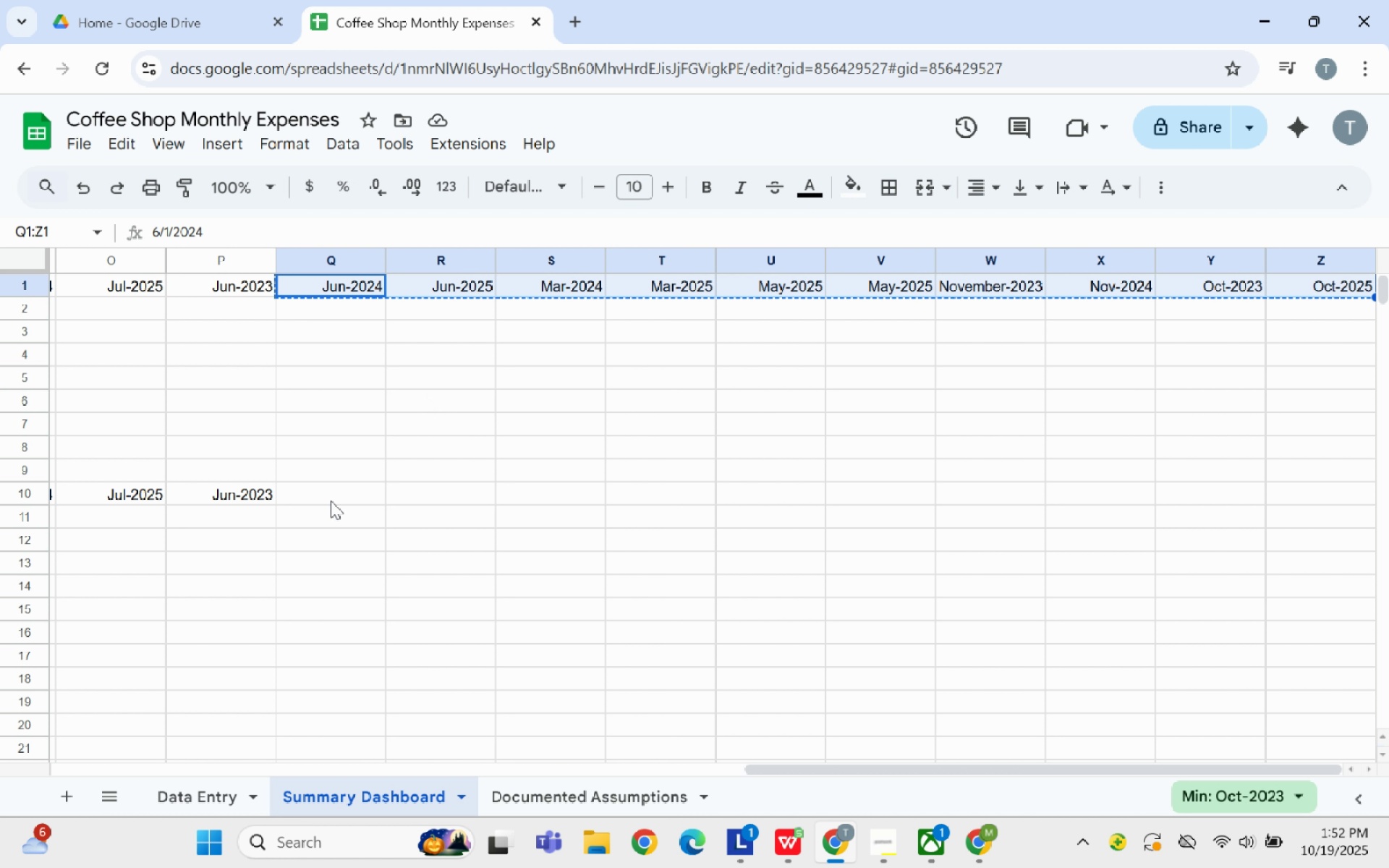 
left_click_drag(start_coordinate=[331, 501], to_coordinate=[1352, 493])
 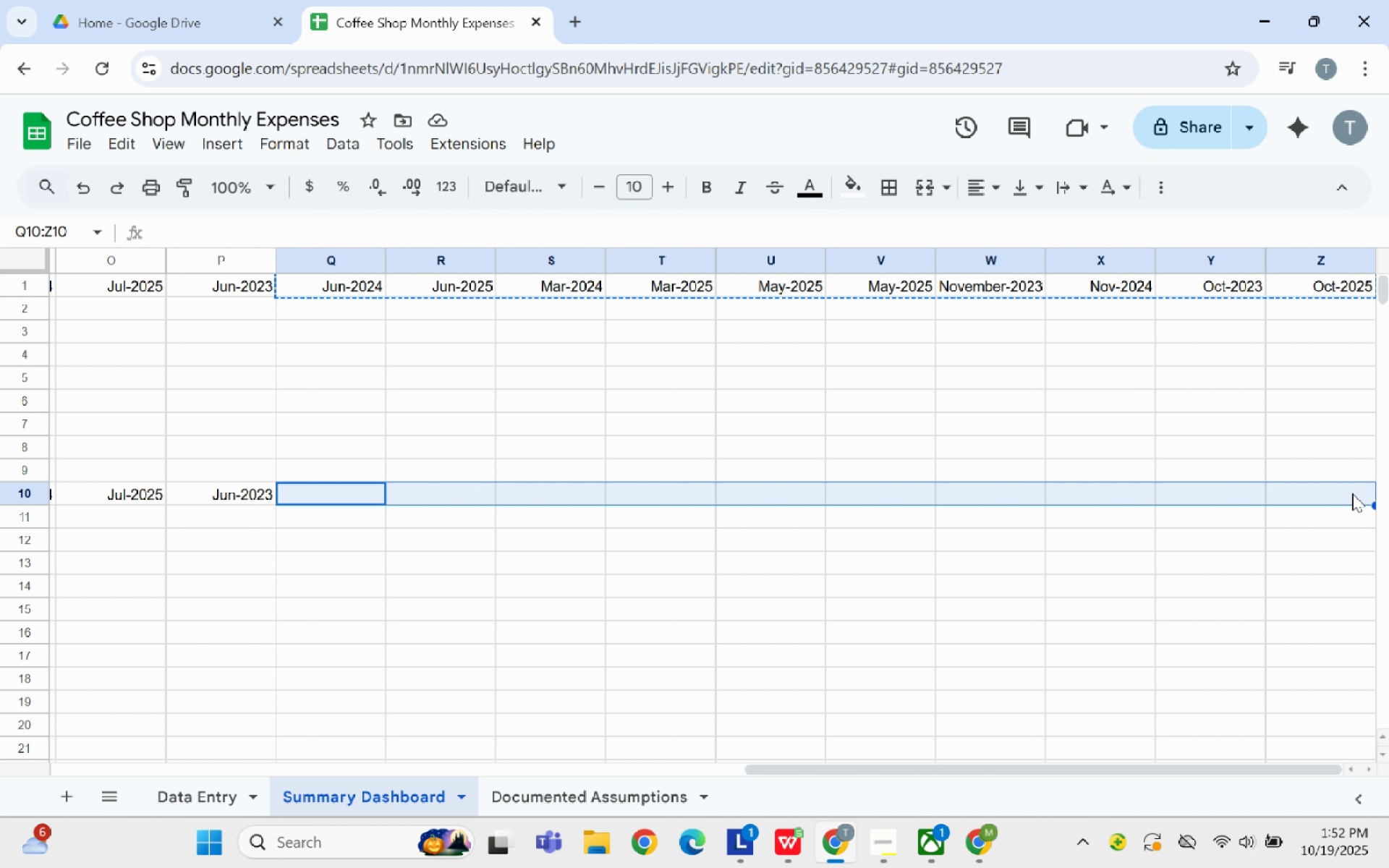 
key(Control+C)
 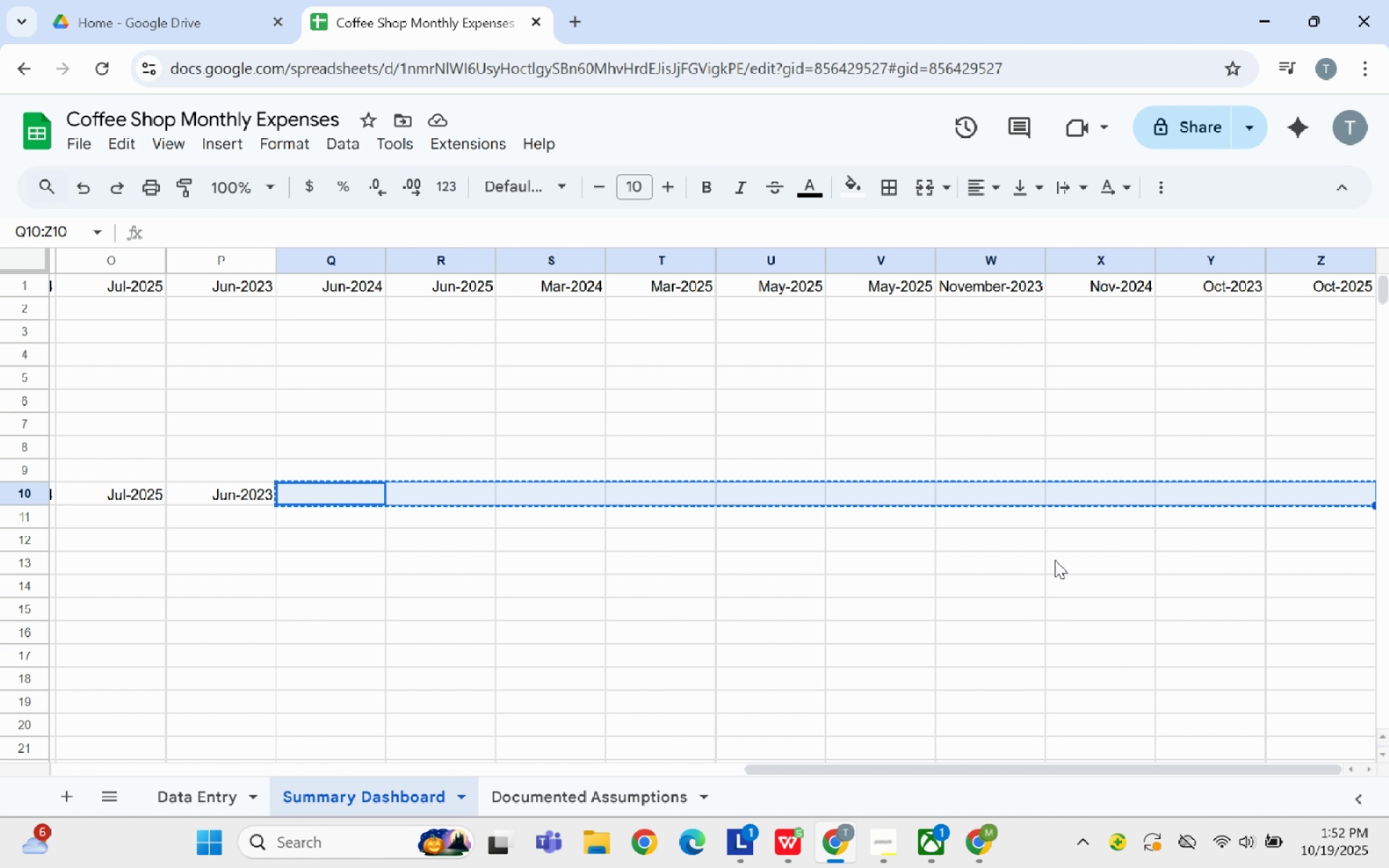 
left_click([978, 582])
 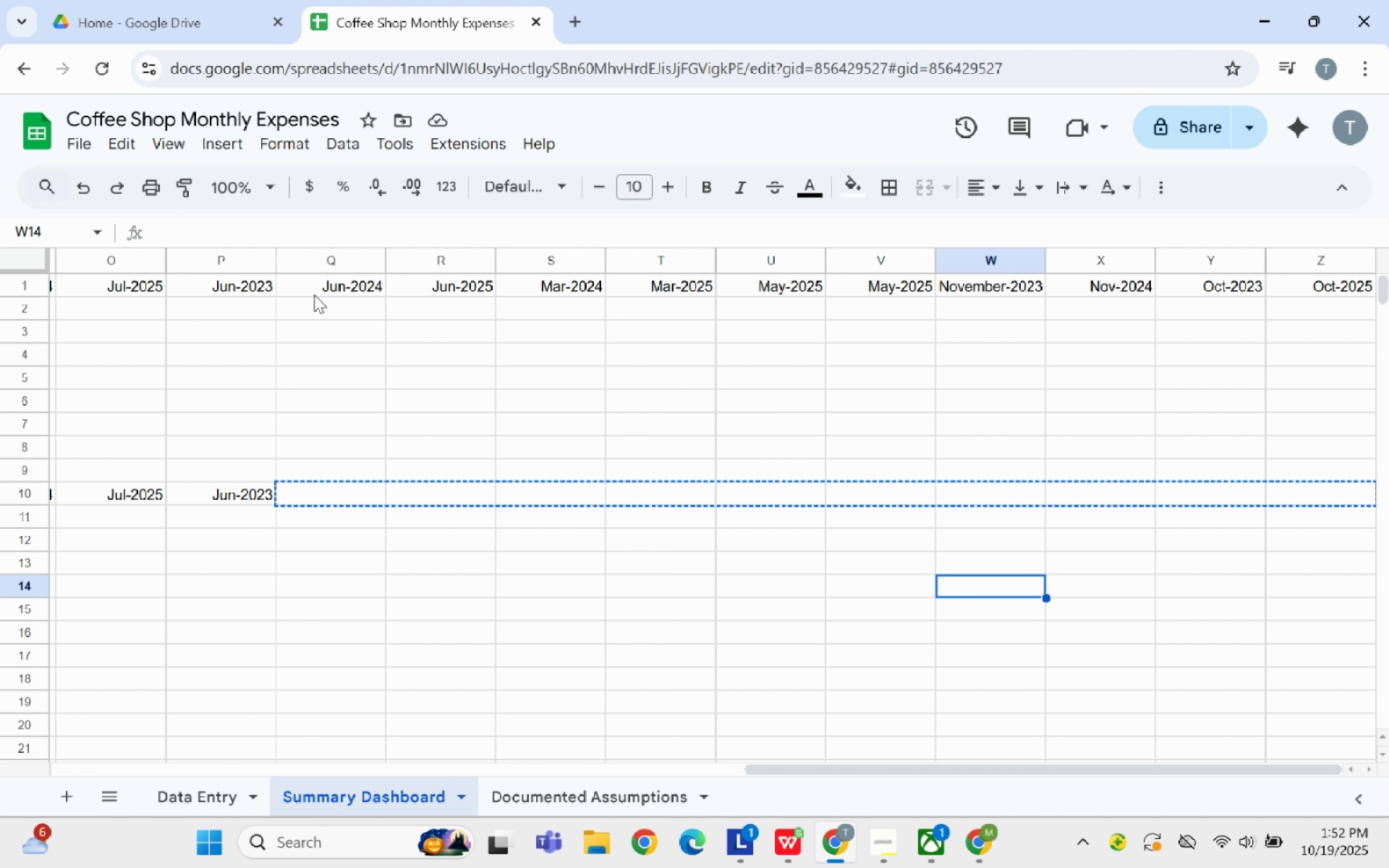 
left_click_drag(start_coordinate=[314, 292], to_coordinate=[1356, 281])
 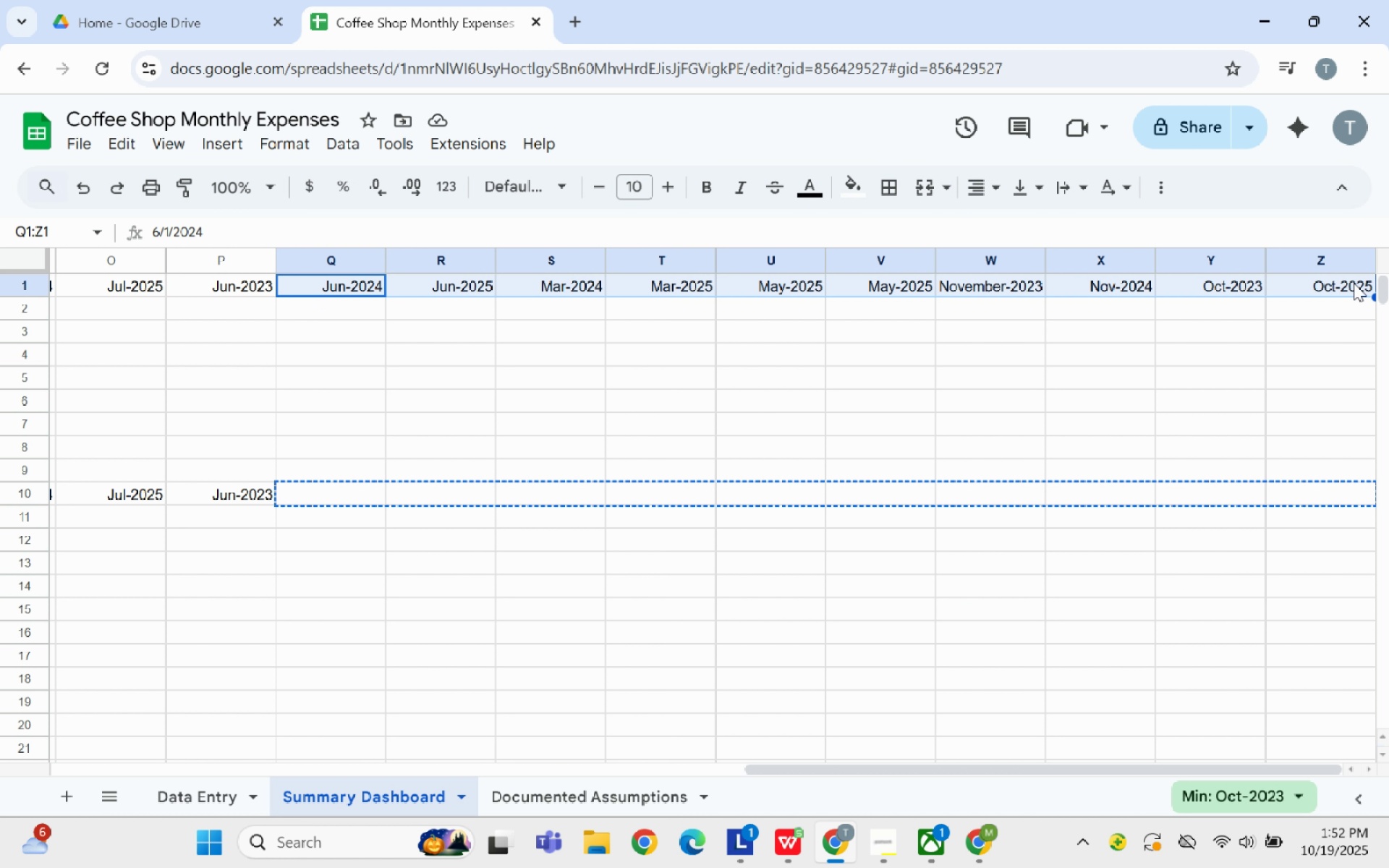 
key(Control+C)
 